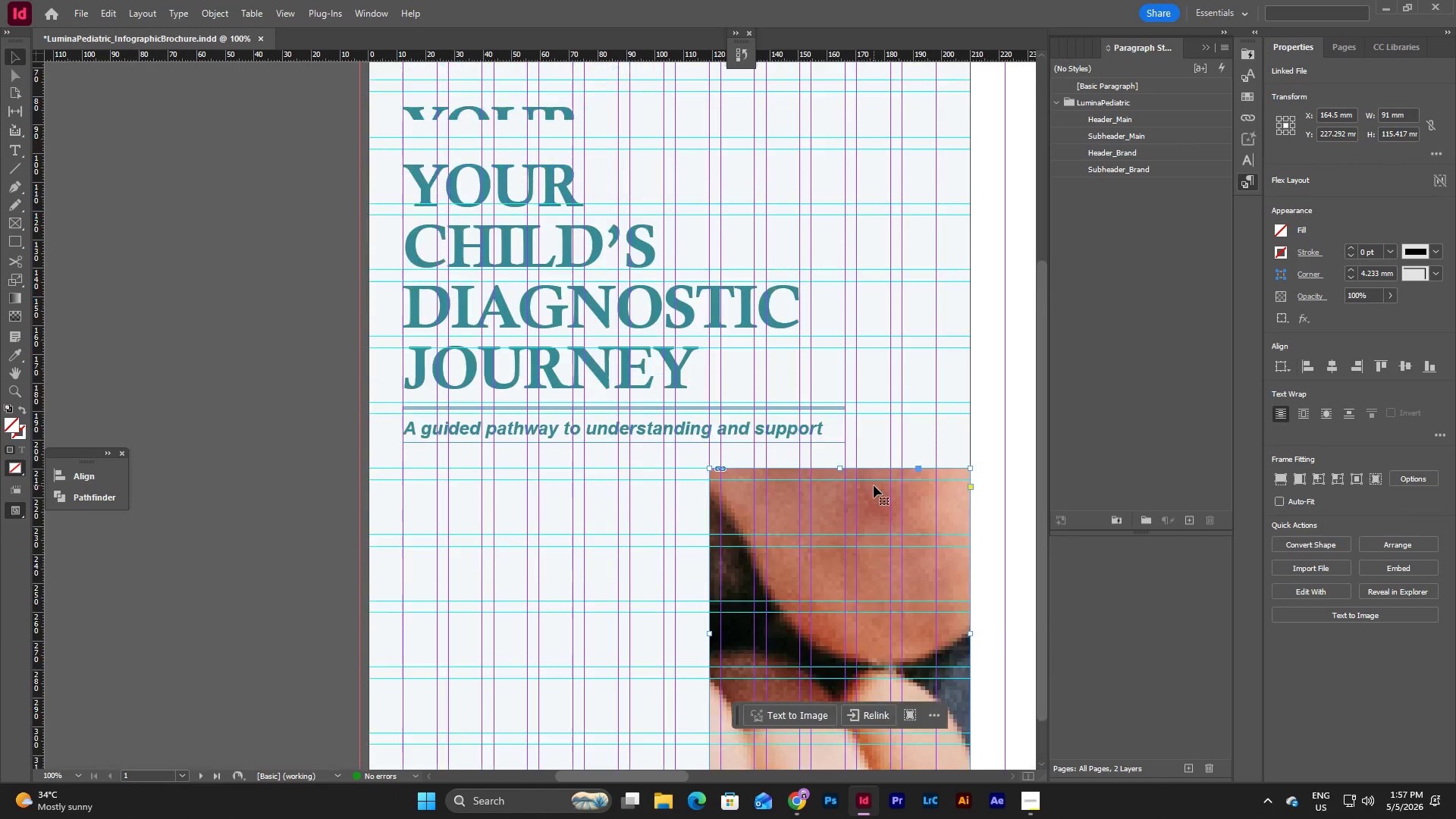 
scroll: coordinate [874, 485], scroll_direction: up, amount: 3.0
 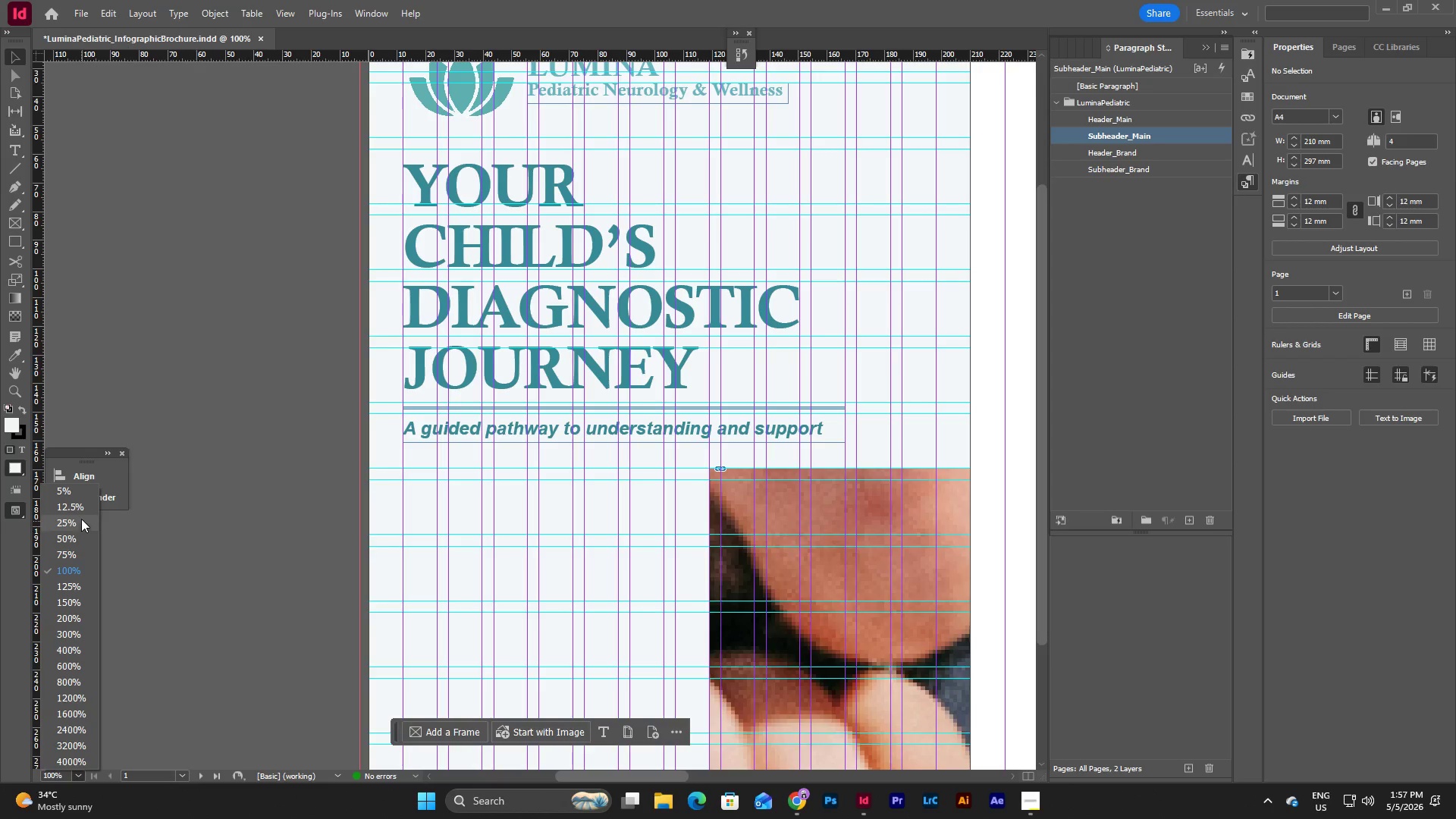 
left_click([81, 513])
 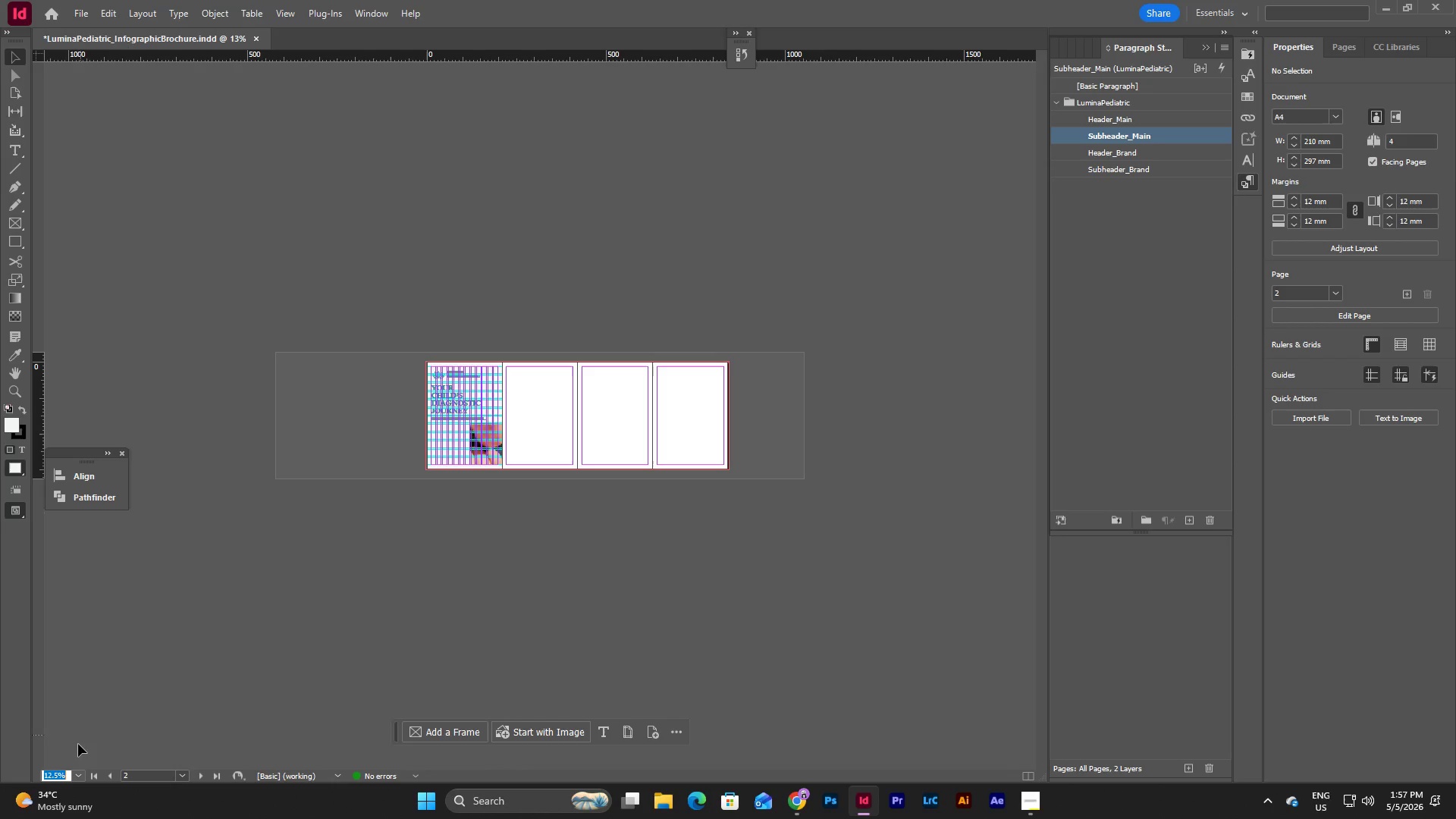 
left_click([77, 774])
 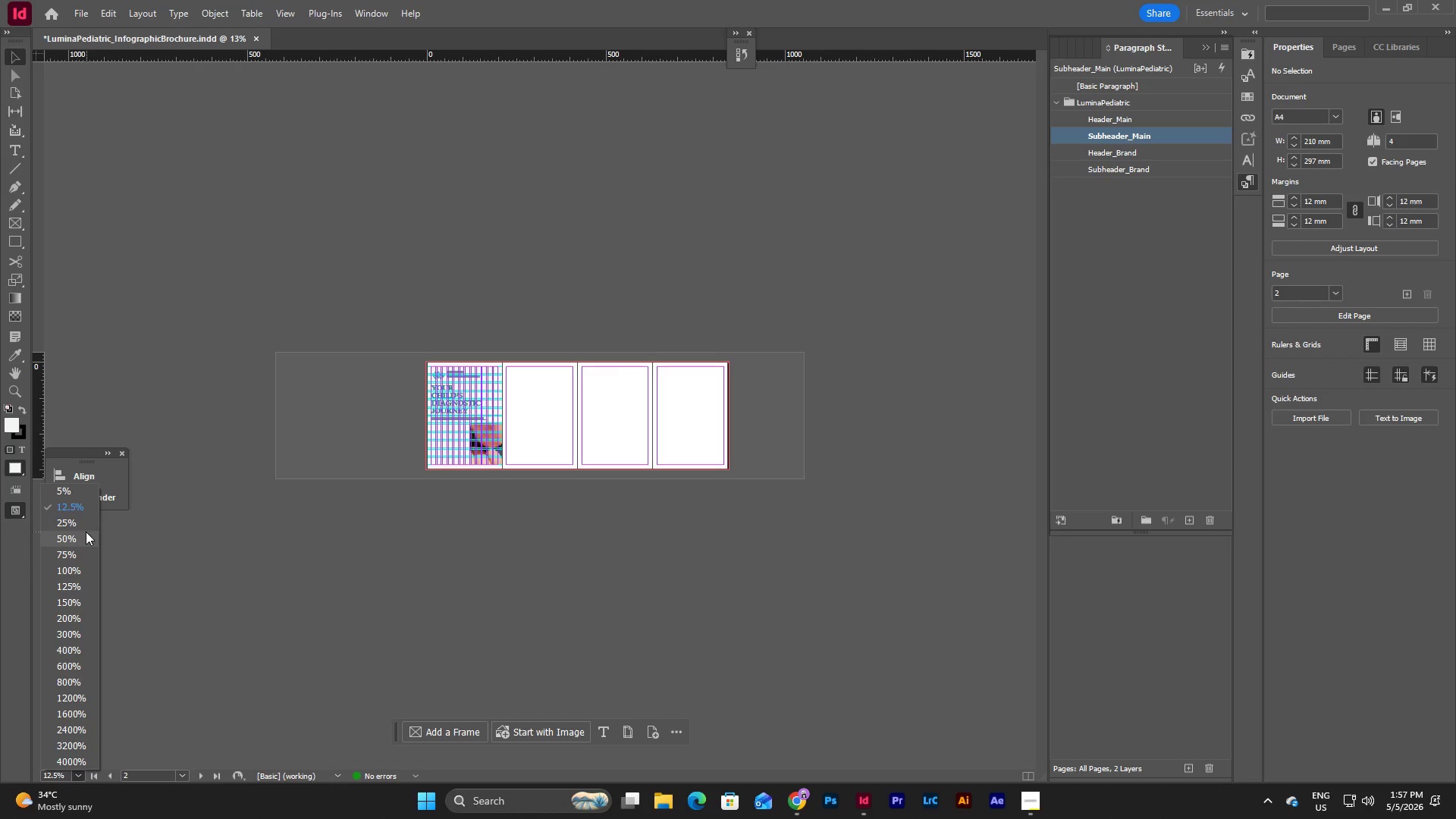 
left_click([81, 528])
 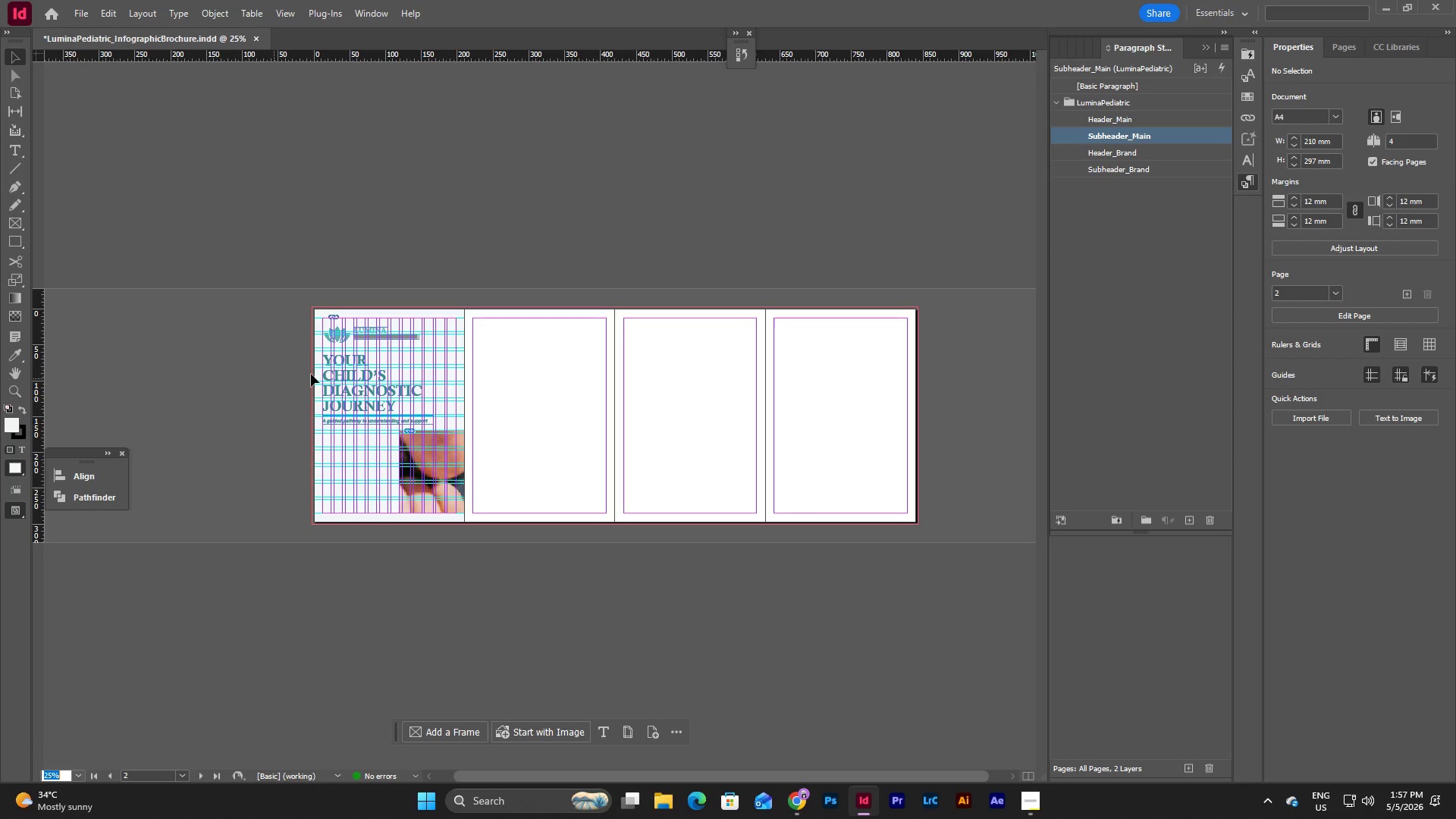 
scroll: coordinate [330, 384], scroll_direction: up, amount: 2.0
 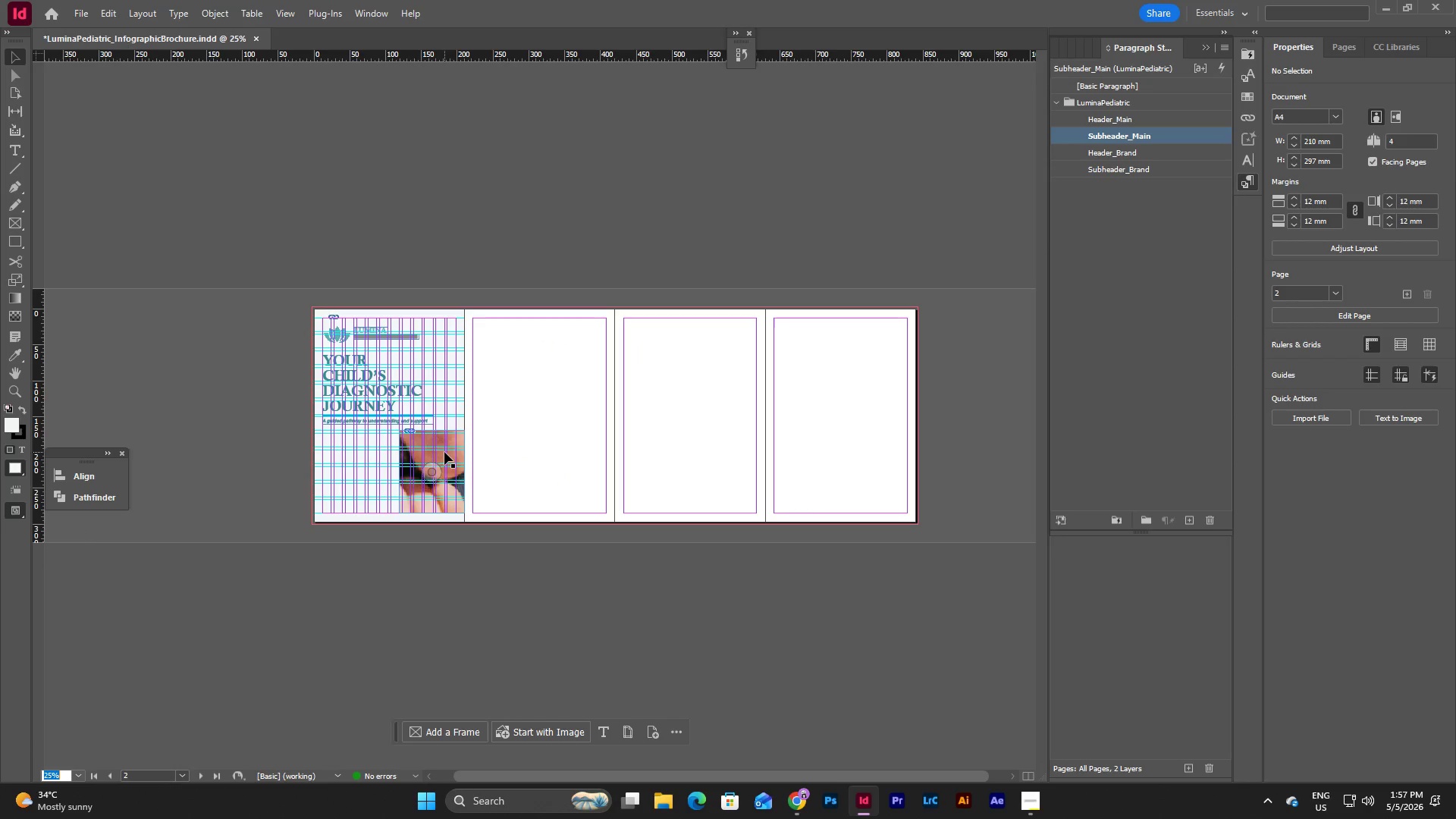 
double_click([452, 454])
 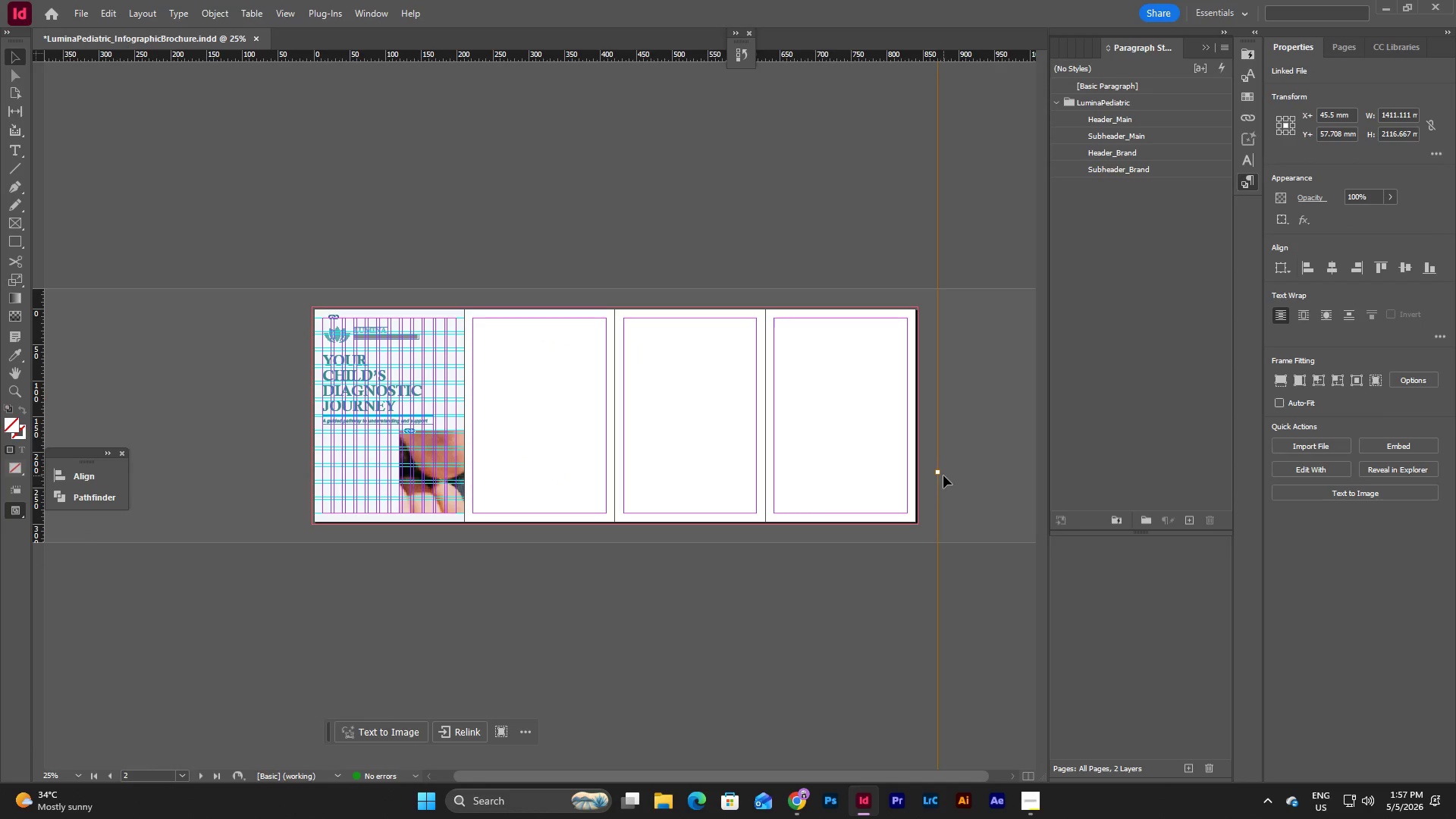 
scroll: coordinate [959, 601], scroll_direction: down, amount: 12.0
 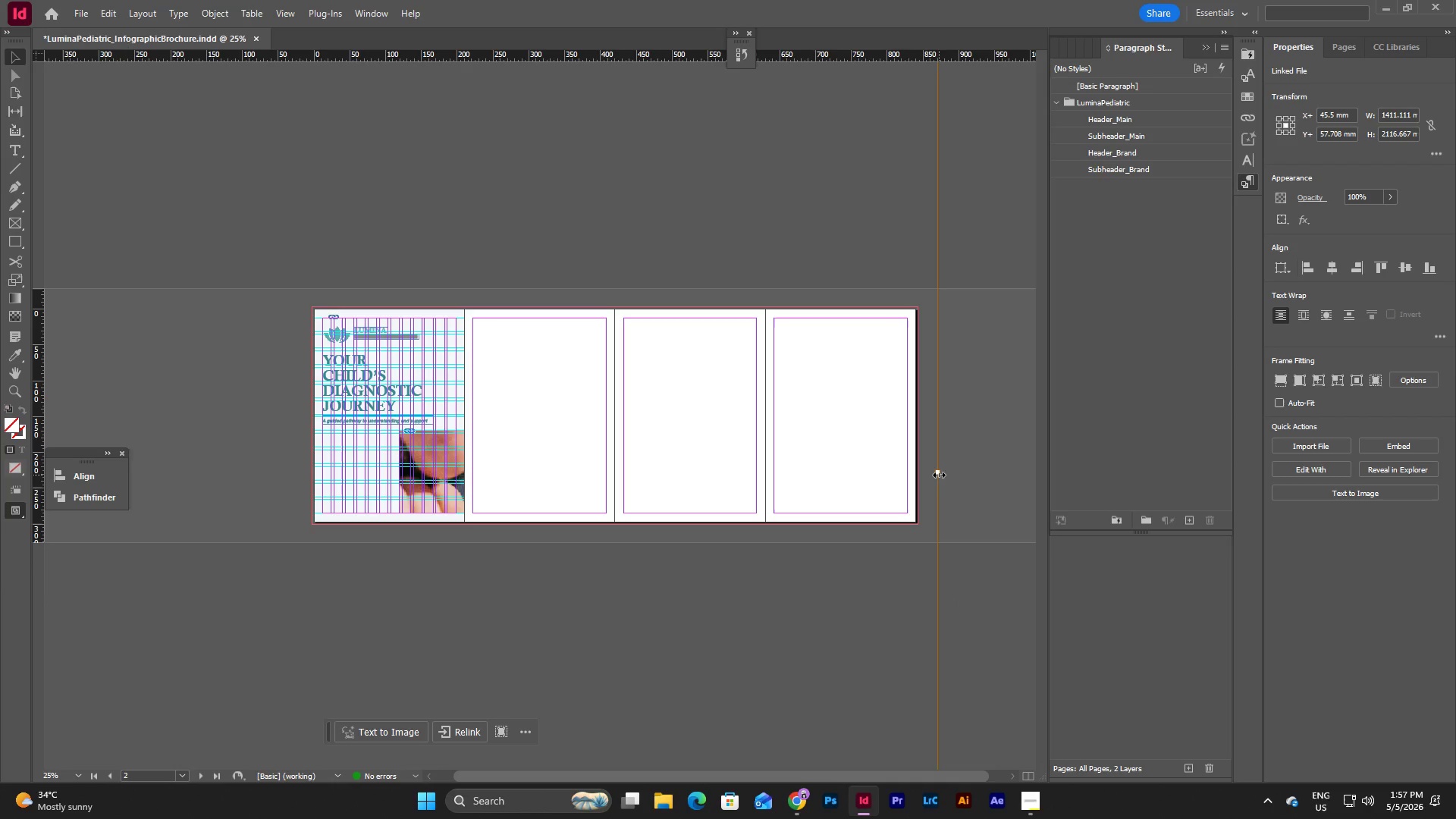 
scroll: coordinate [956, 559], scroll_direction: up, amount: 5.0
 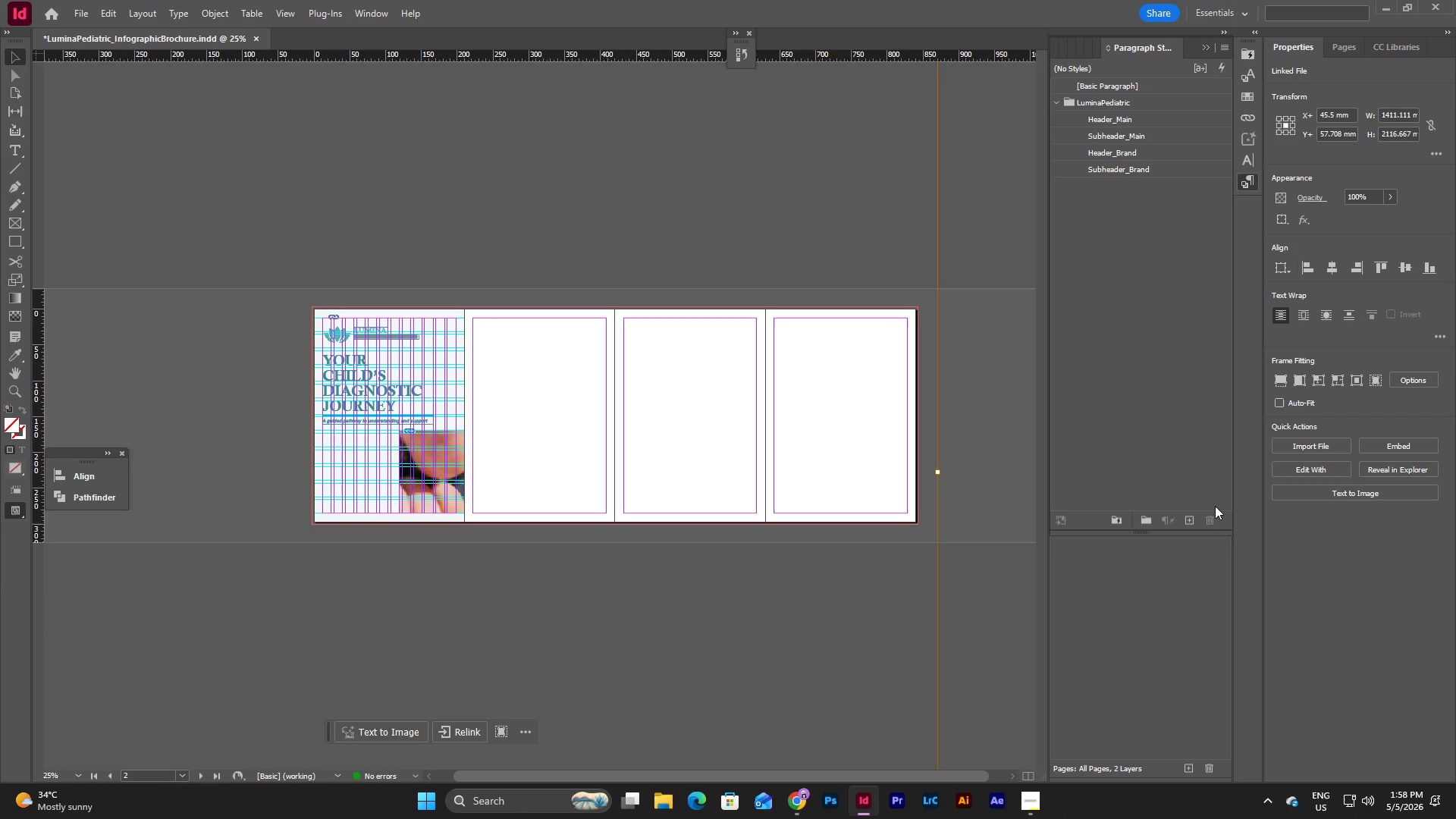 
left_click([1283, 401])
 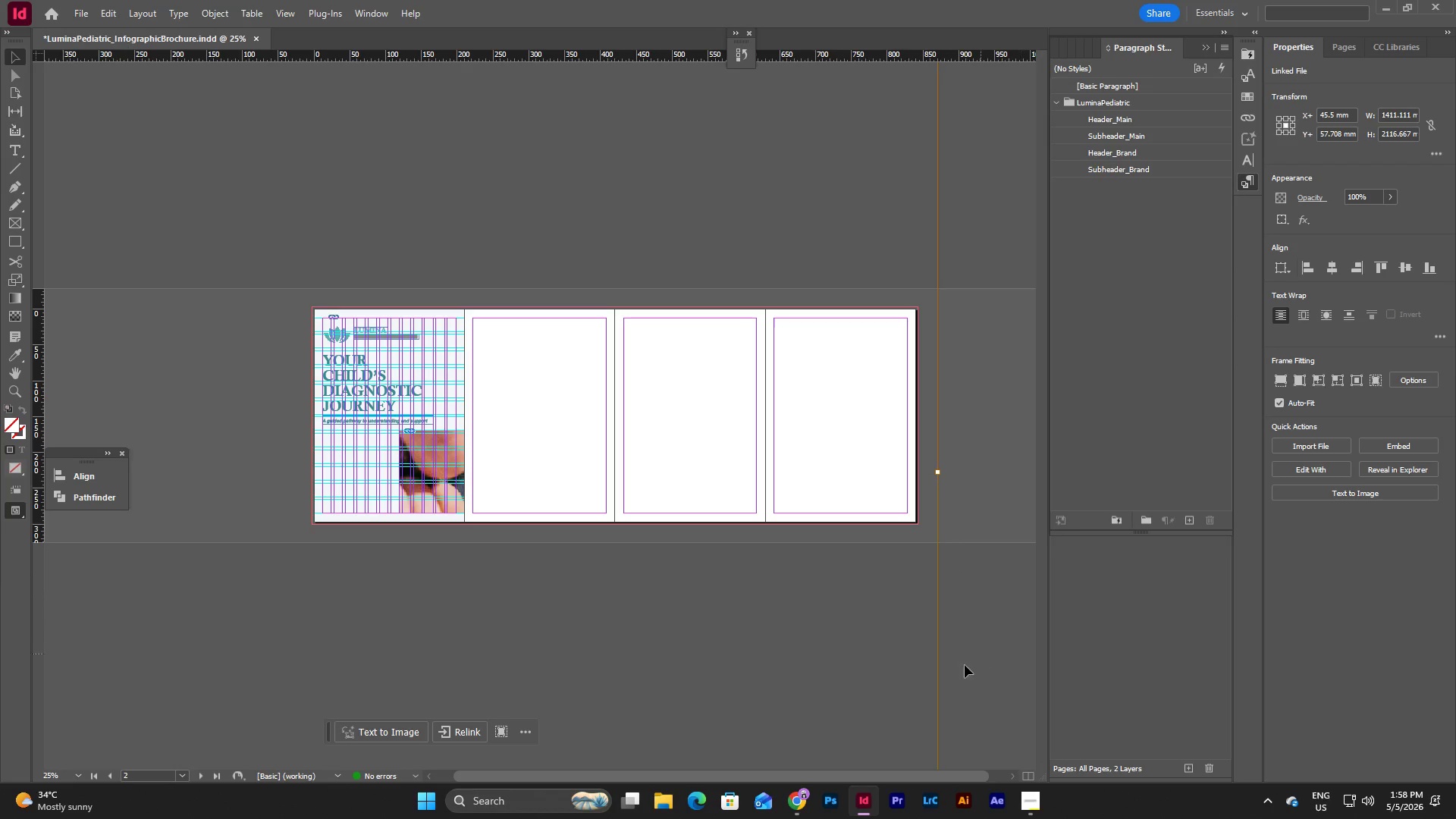 
left_click([847, 650])
 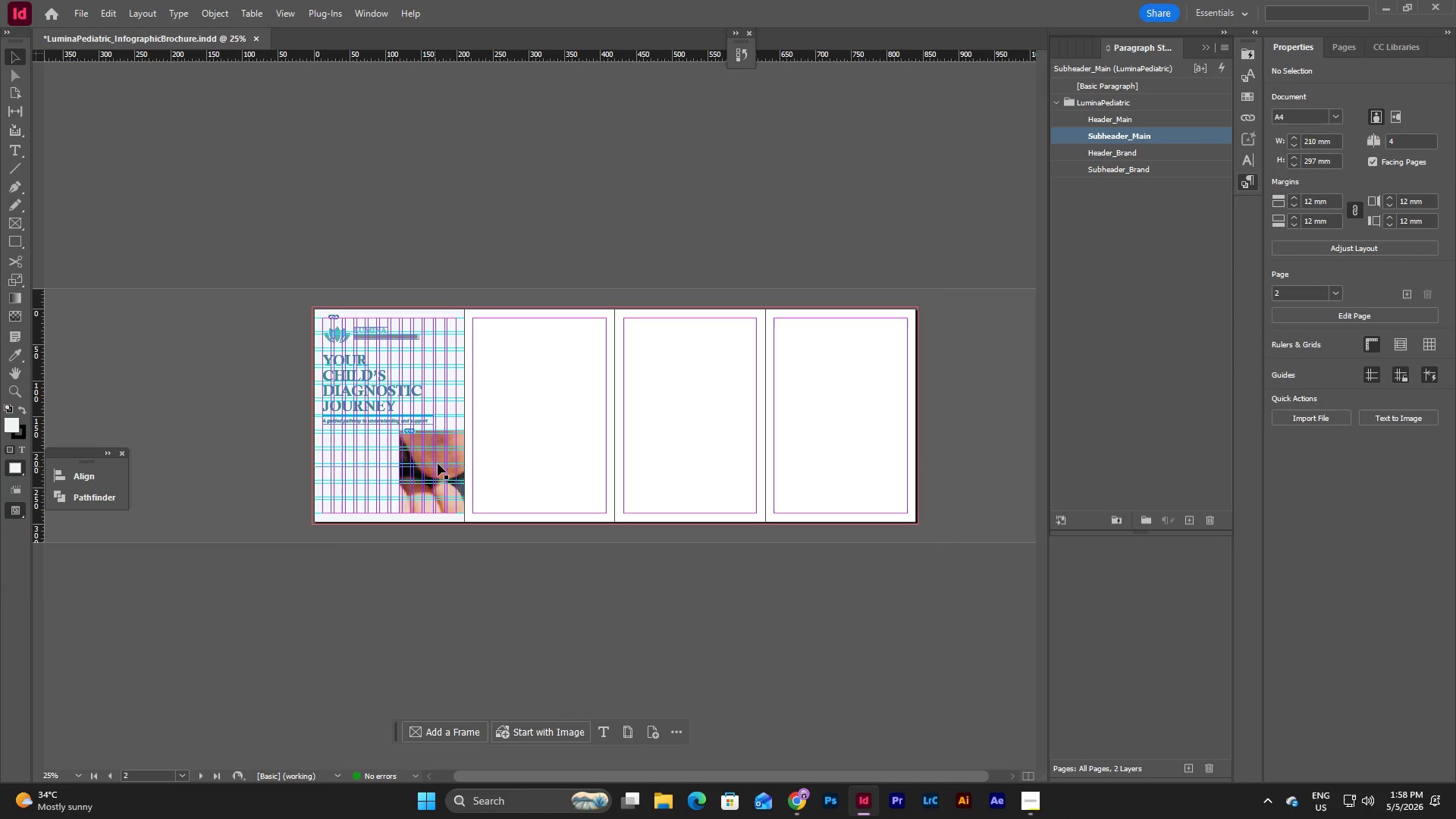 
double_click([438, 457])
 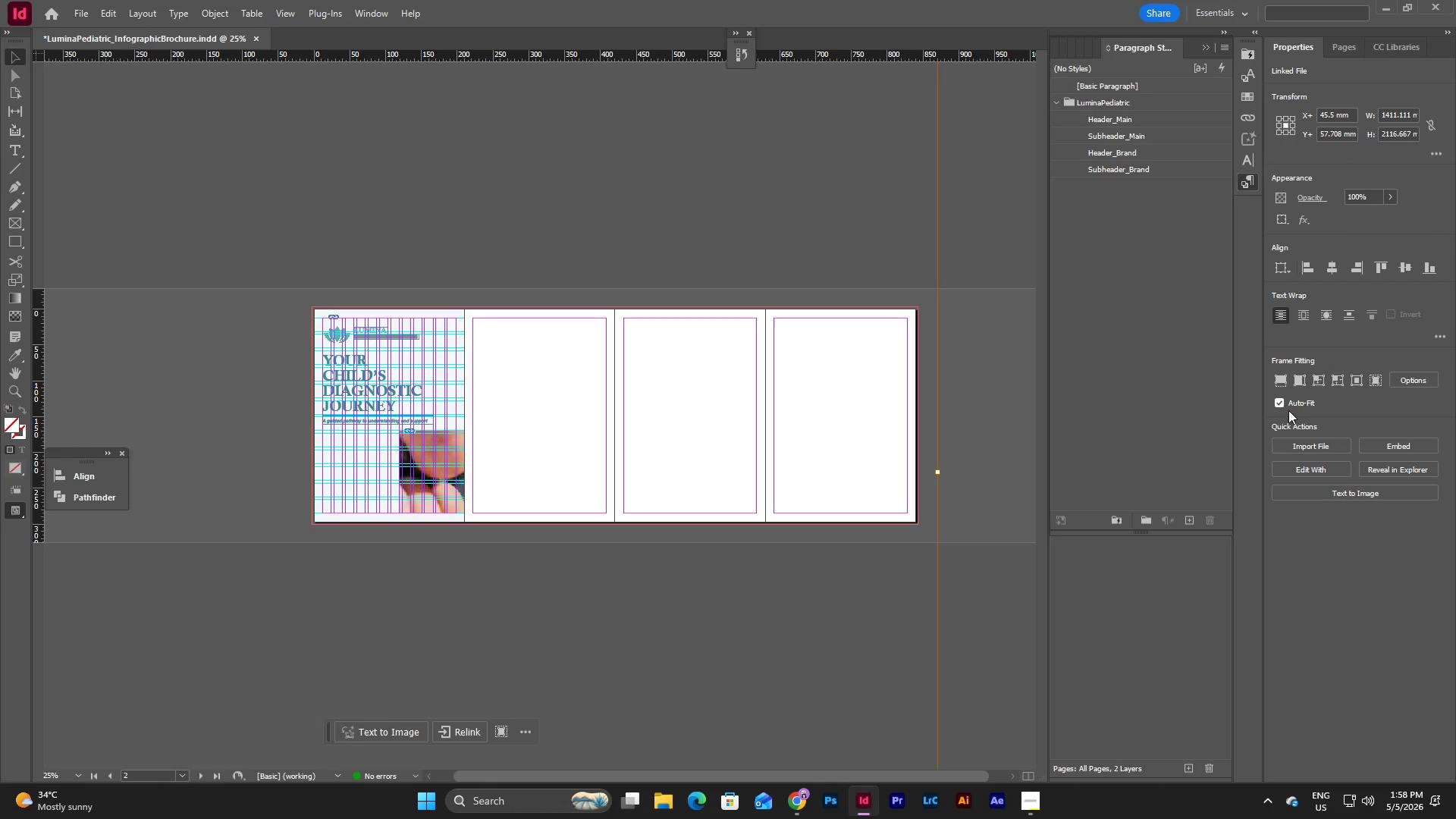 
left_click([1283, 406])
 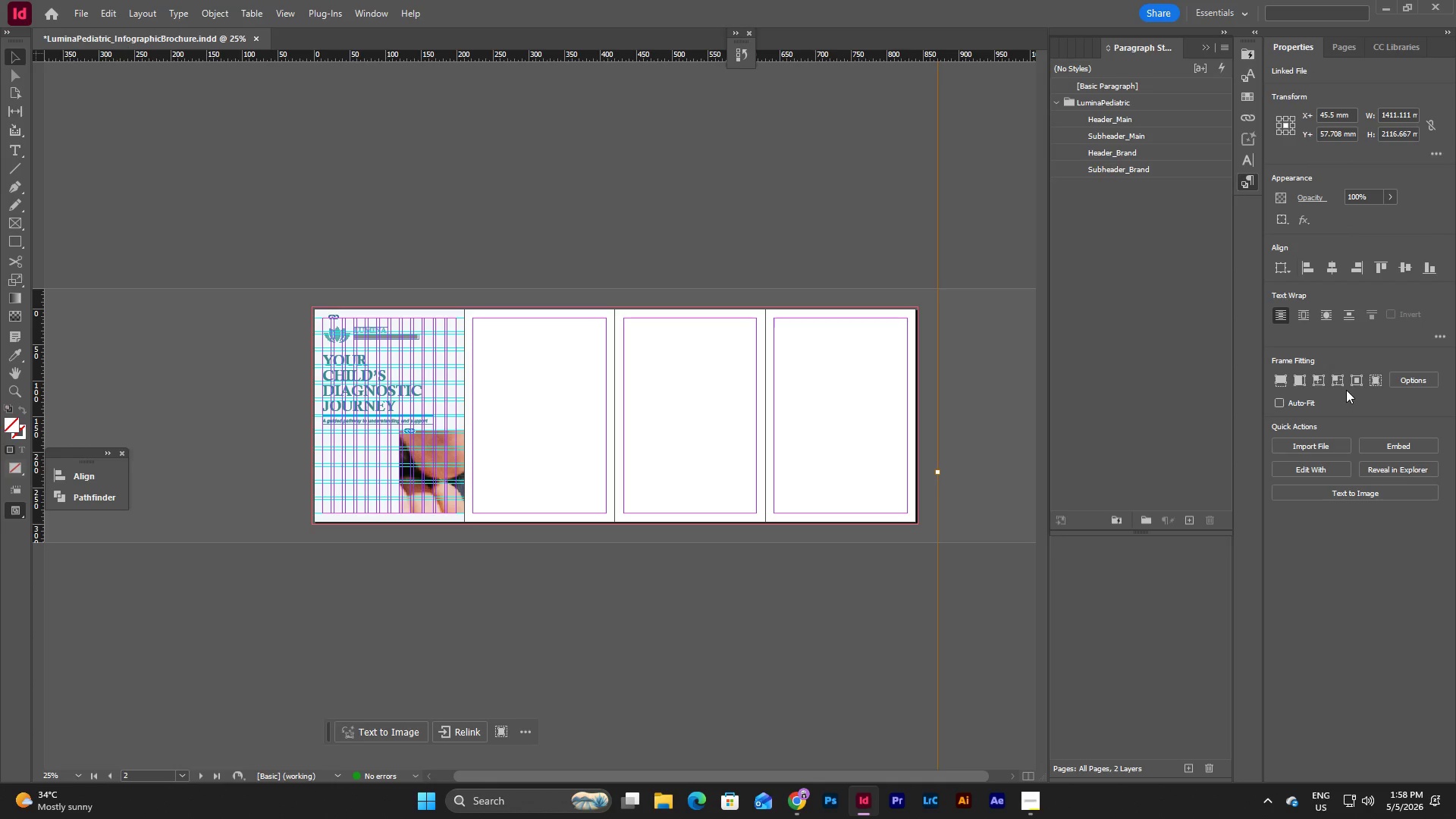 
left_click([1352, 381])
 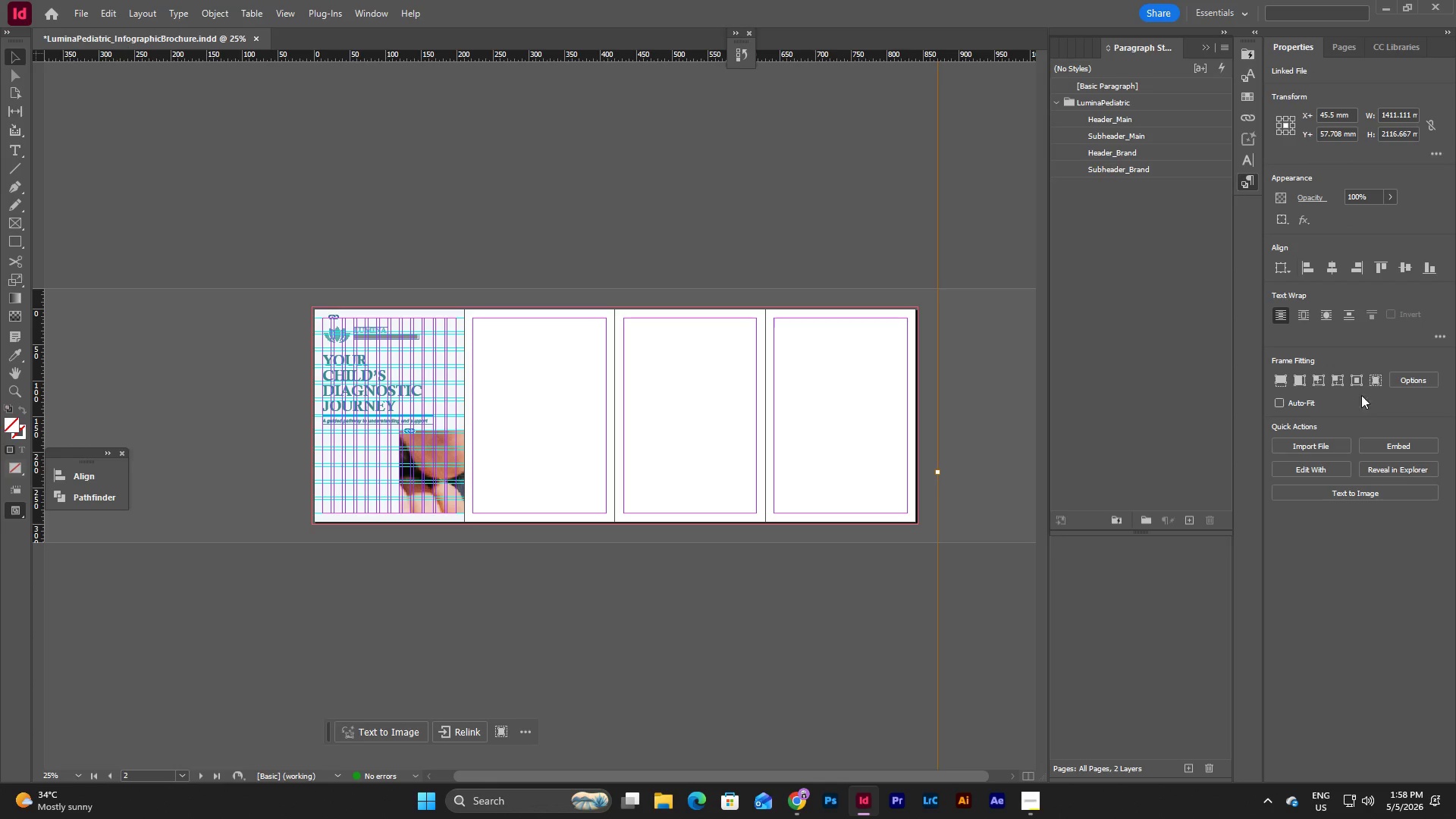 
double_click([1358, 378])
 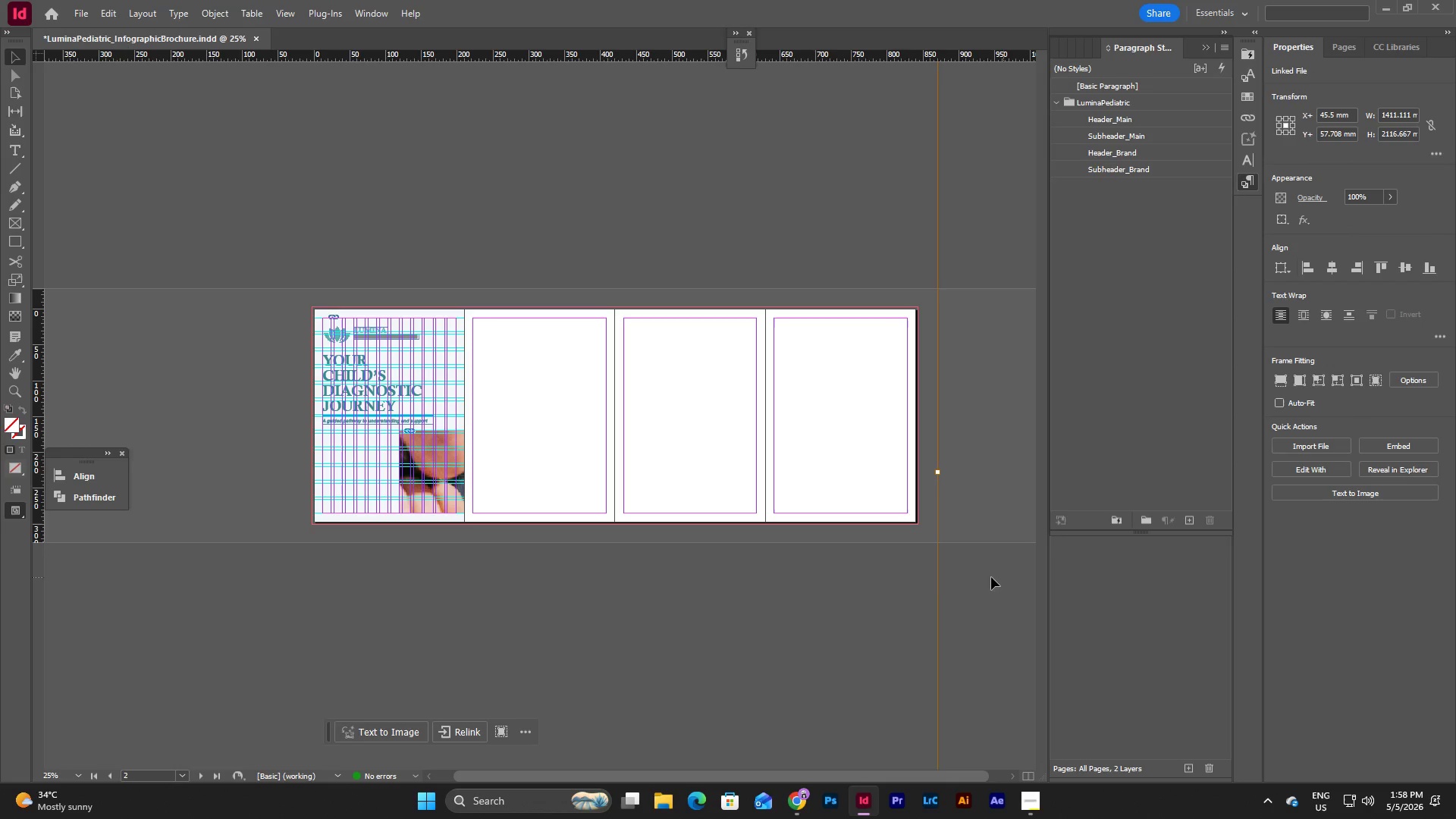 
left_click([939, 579])
 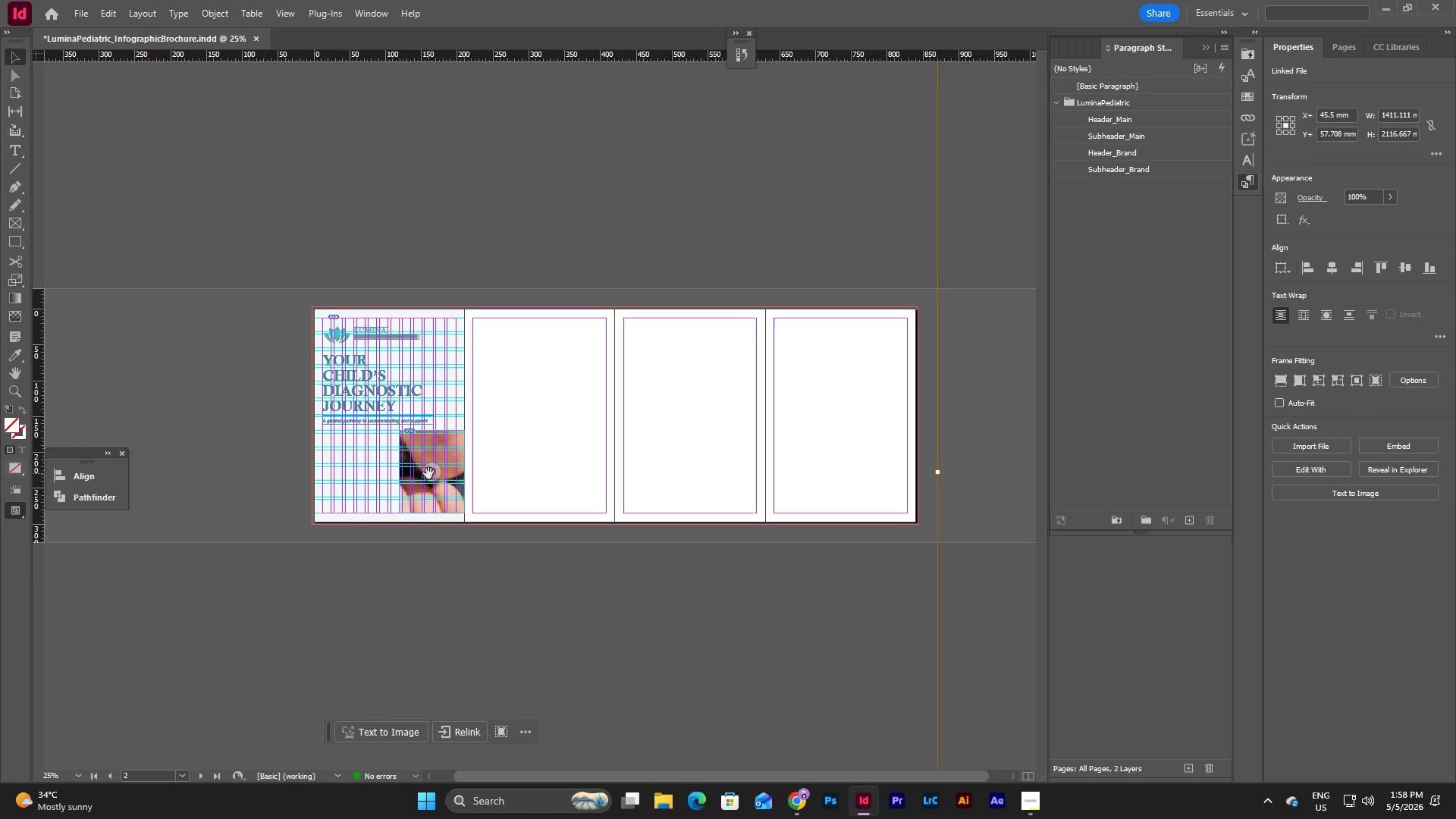 
left_click([428, 475])
 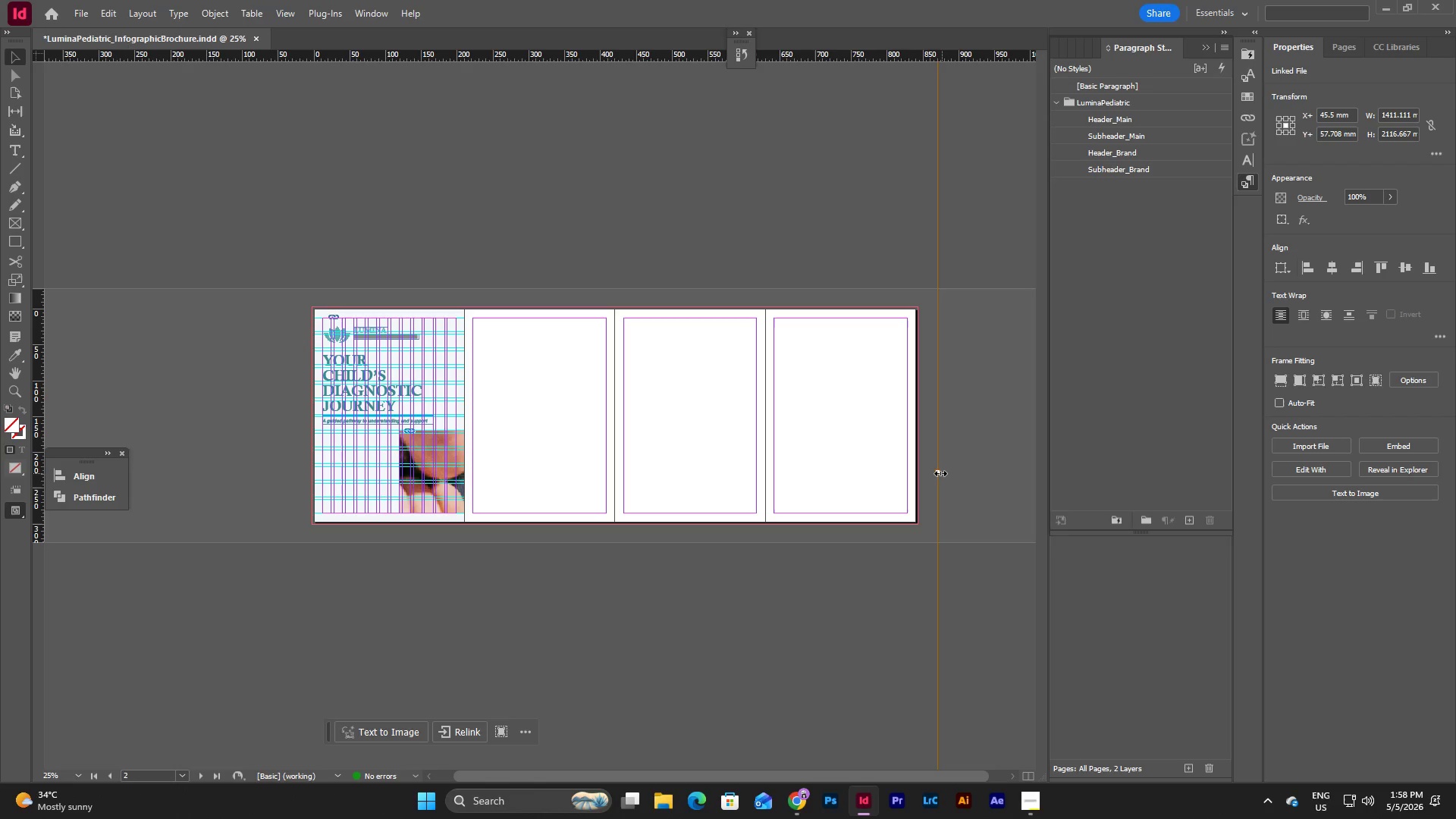 
left_click_drag(start_coordinate=[939, 473], to_coordinate=[489, 522])
 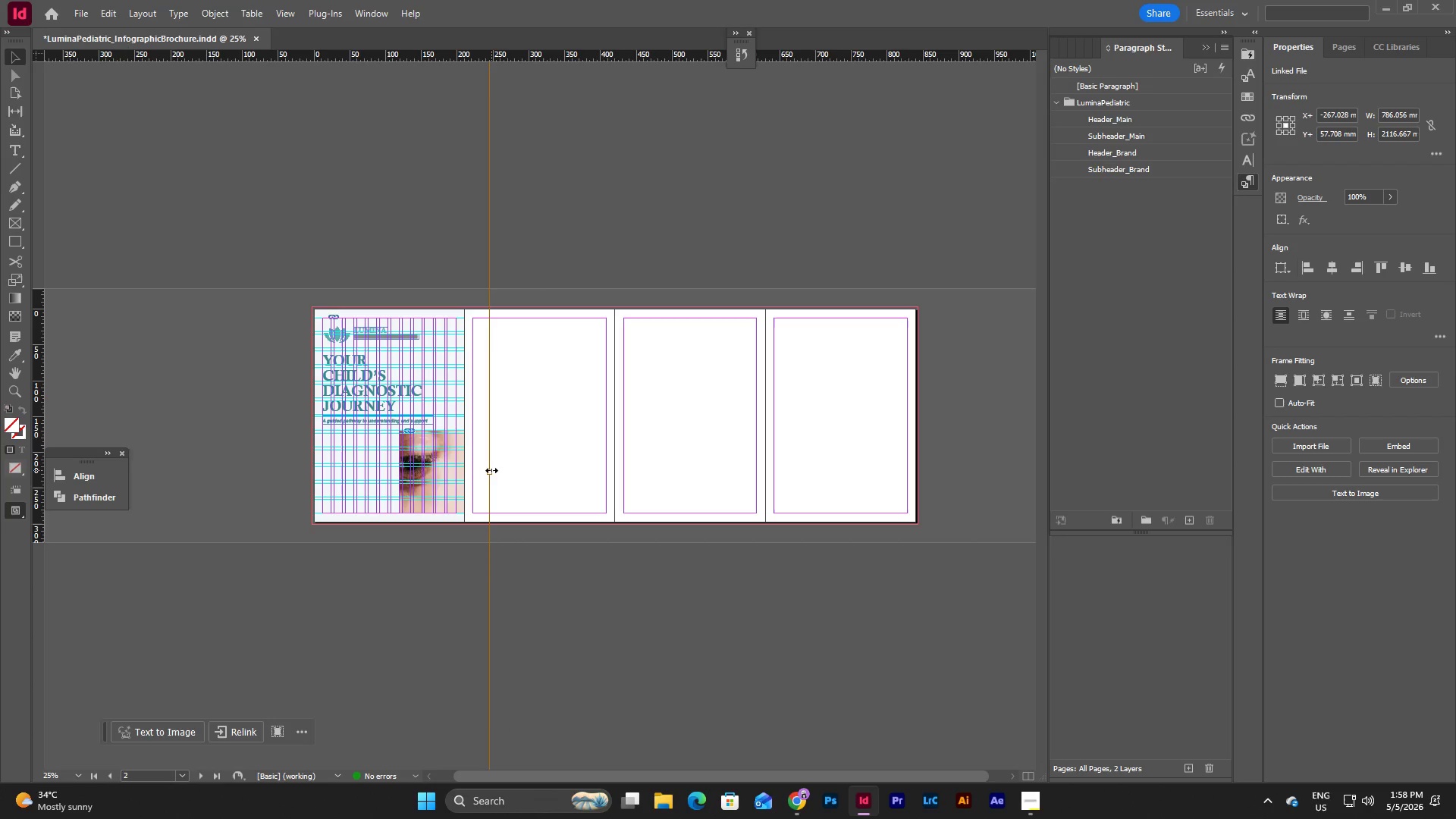 
left_click_drag(start_coordinate=[491, 470], to_coordinate=[462, 479])
 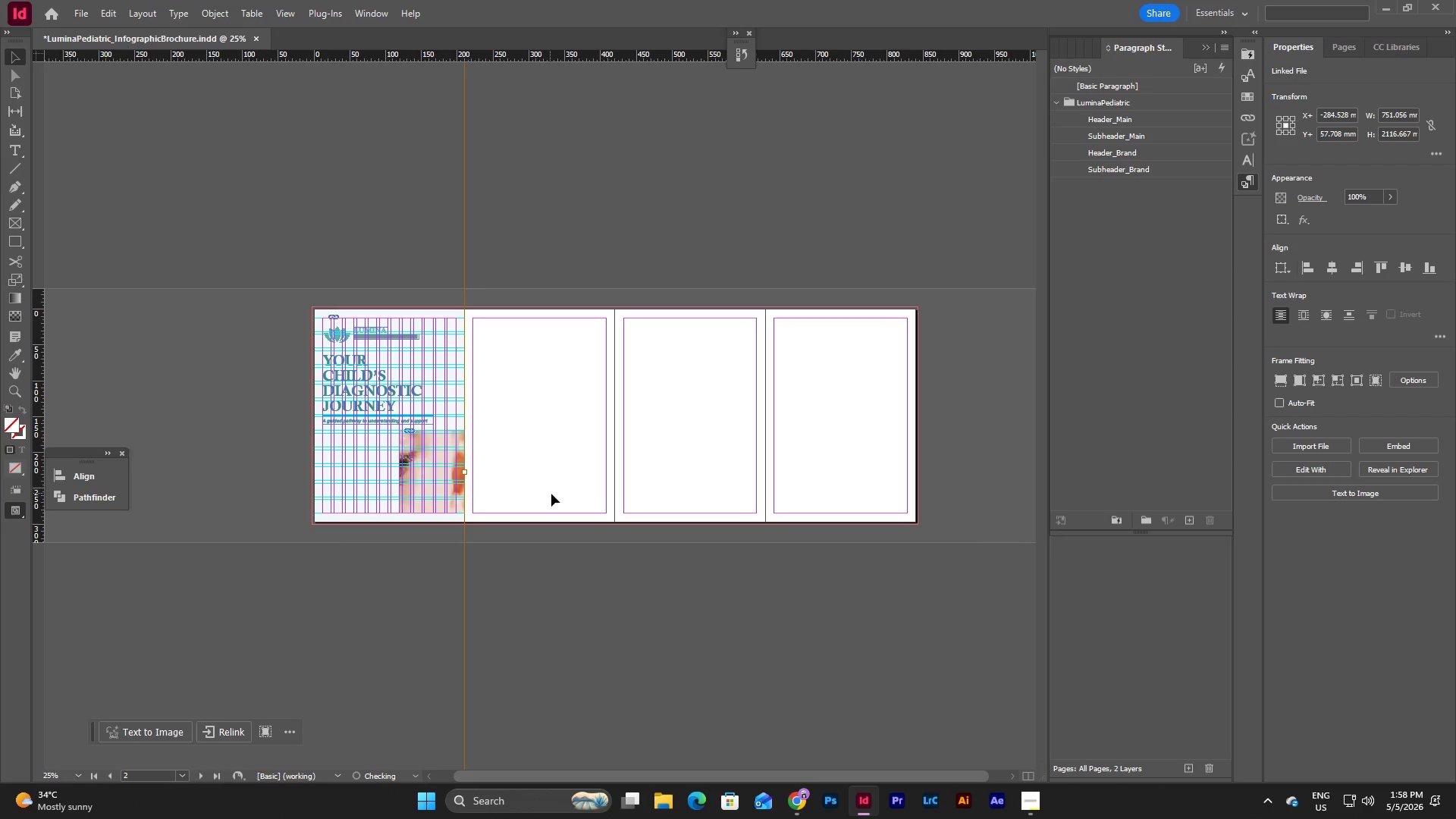 
scroll: coordinate [551, 494], scroll_direction: up, amount: 7.0
 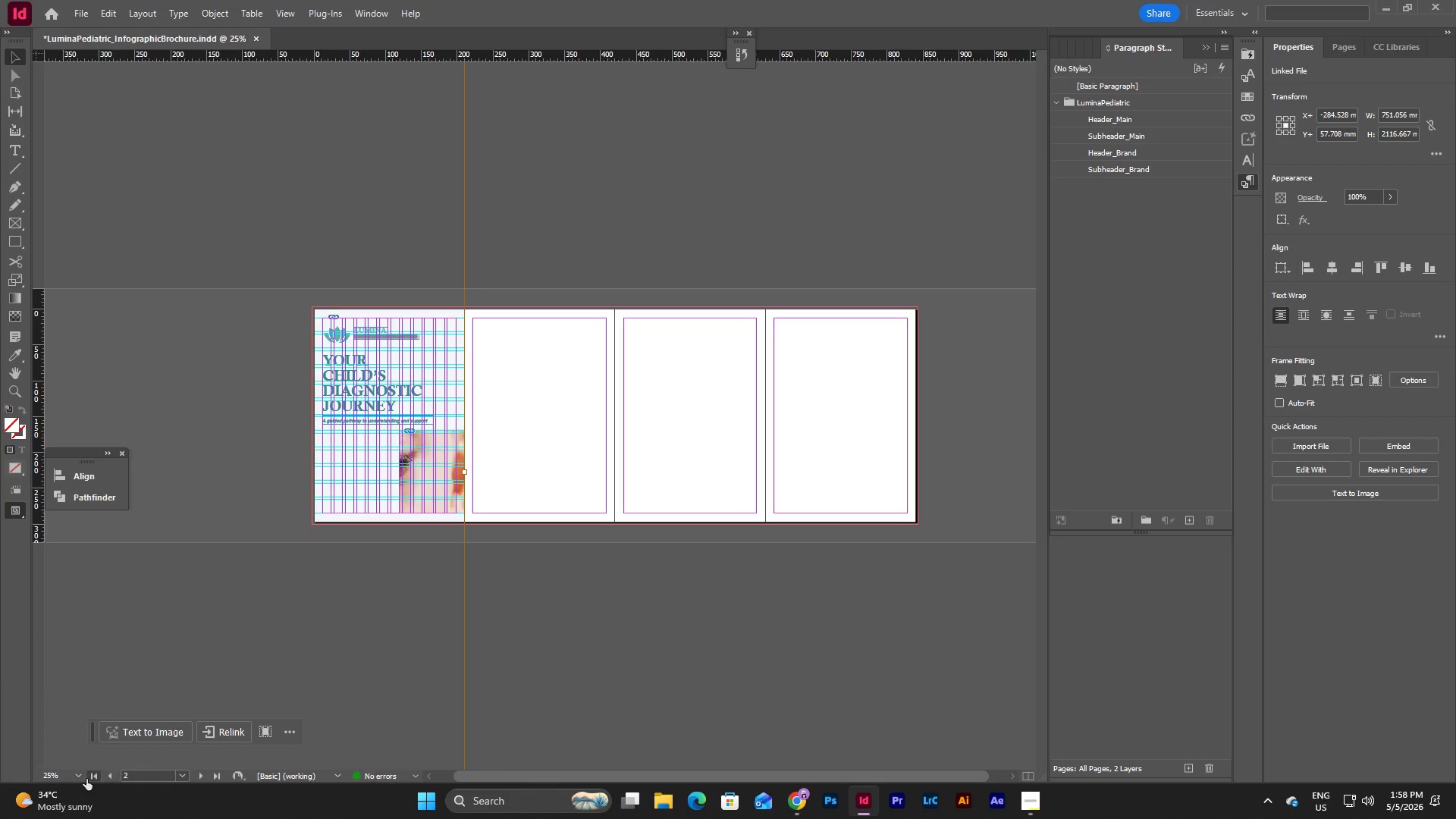 
left_click([80, 779])
 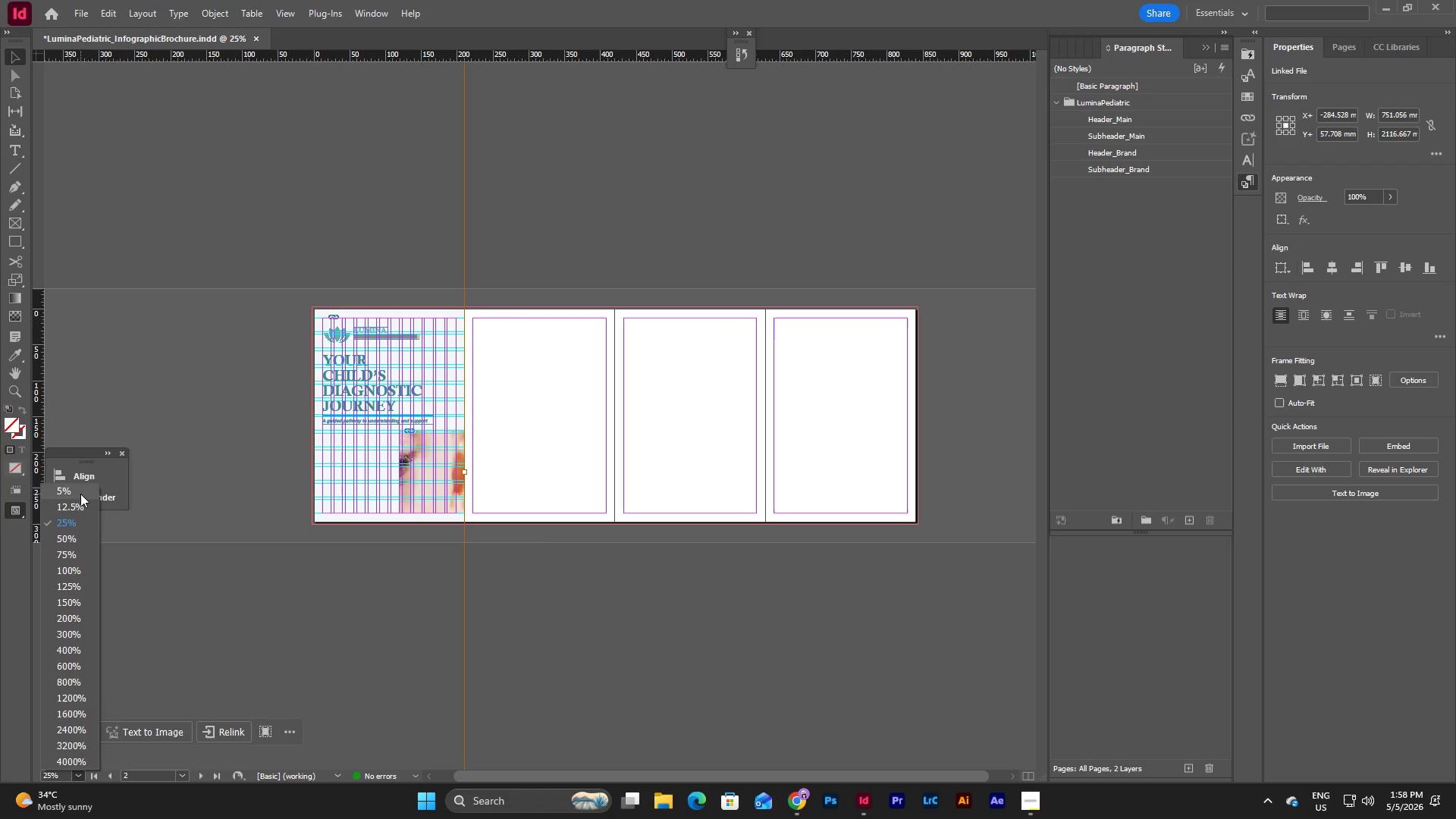 
left_click([80, 494])
 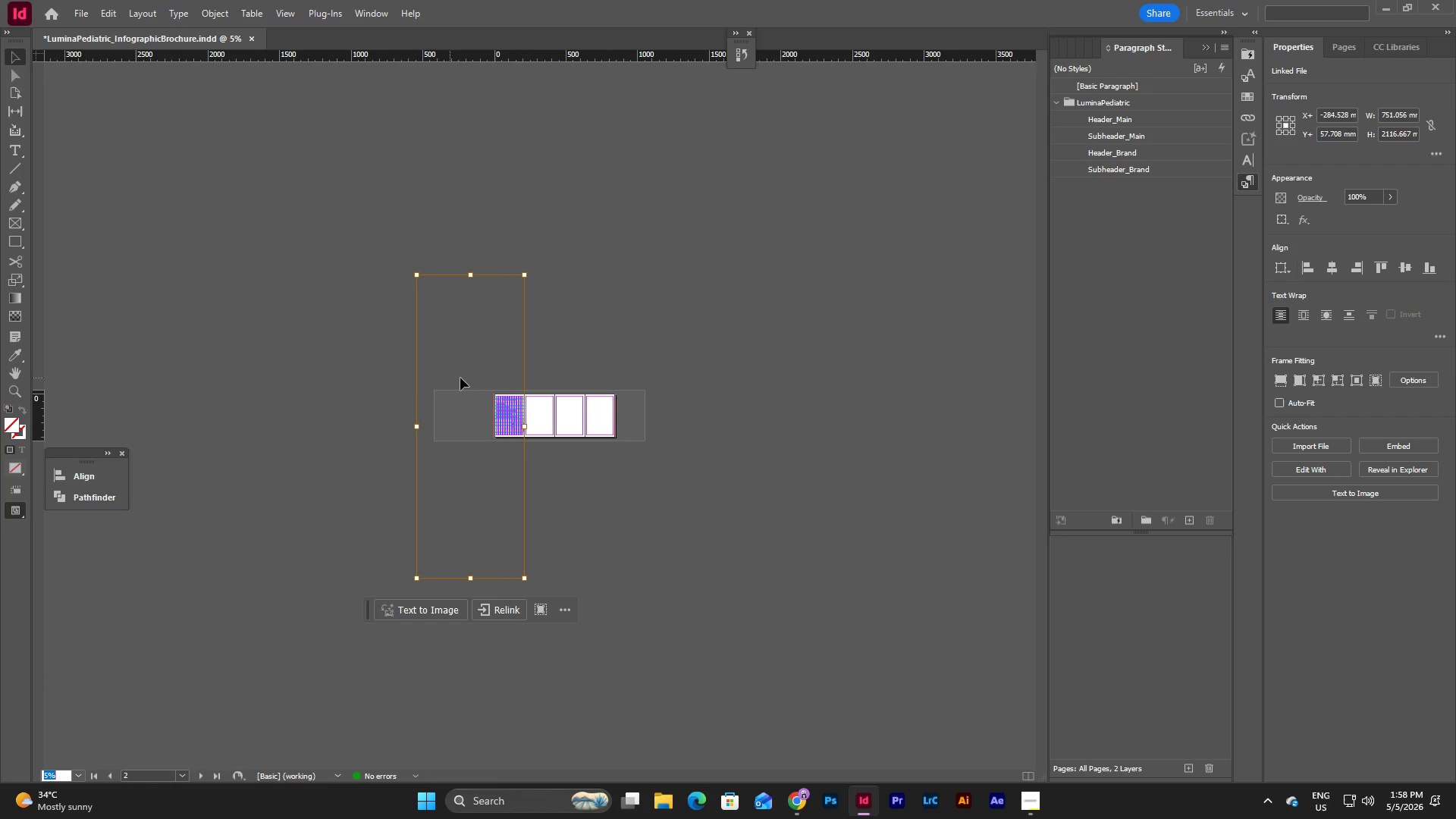 
key(Control+Z)
 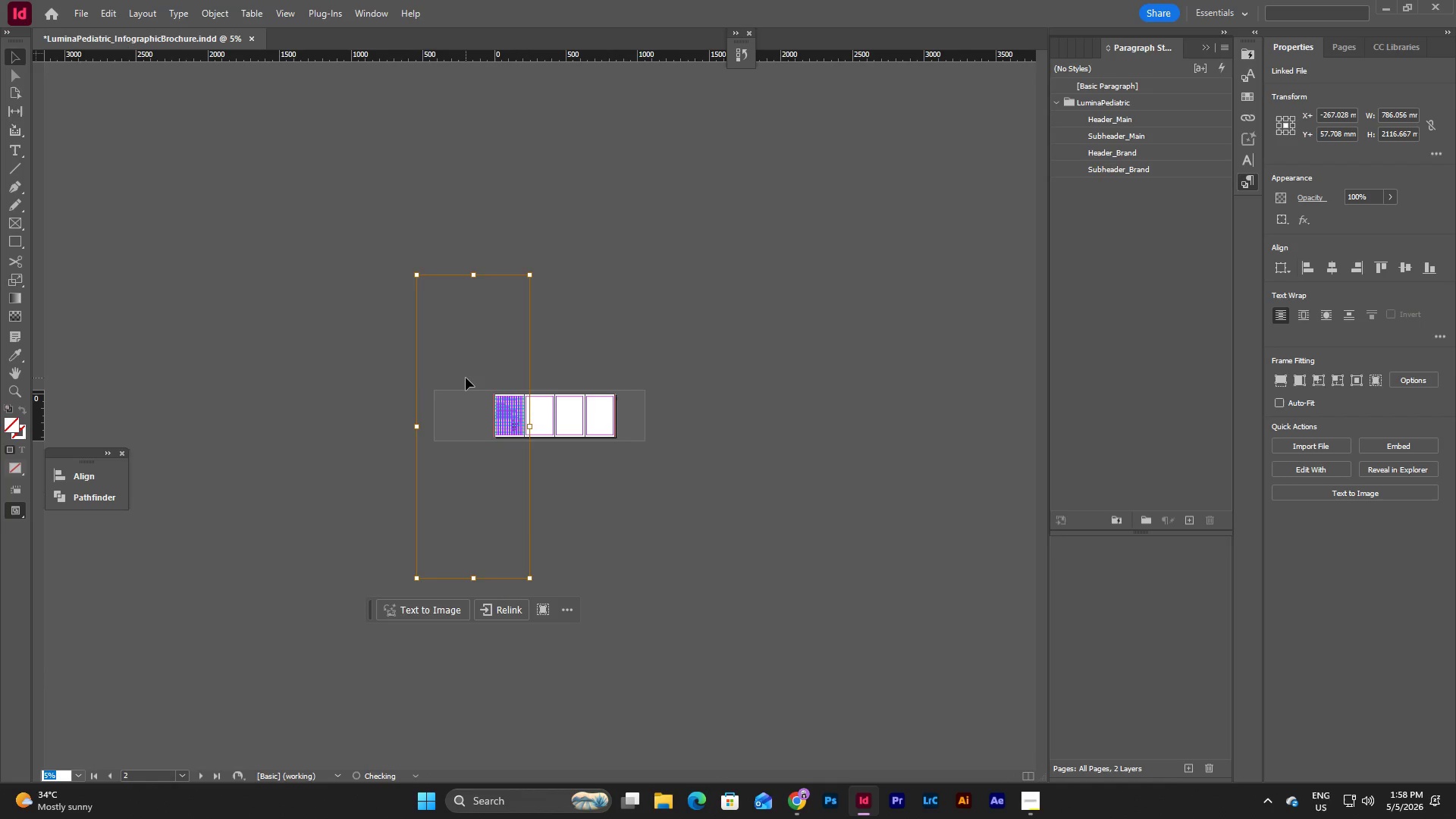 
key(Control+Z)
 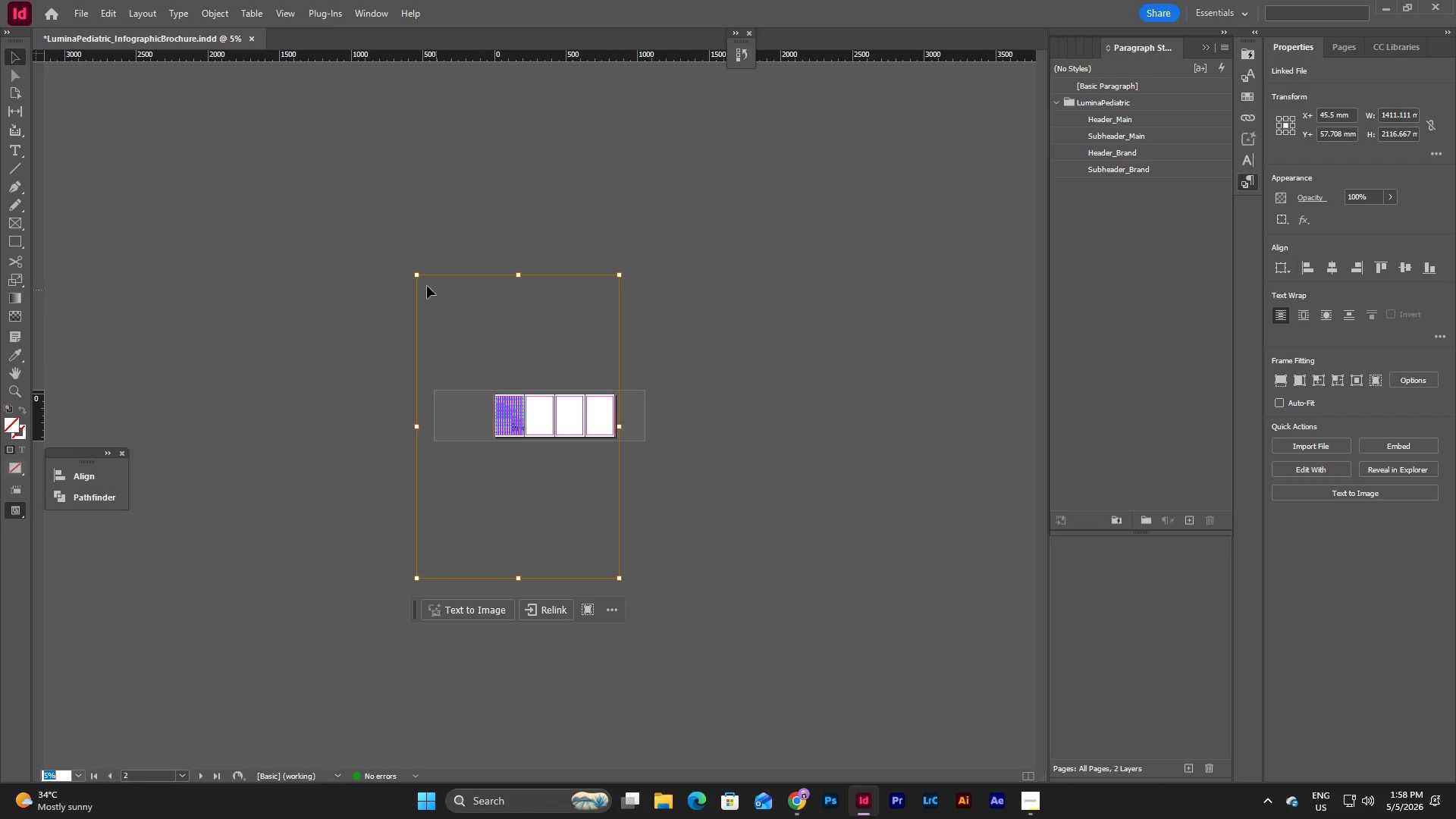 
left_click_drag(start_coordinate=[416, 277], to_coordinate=[506, 408])
 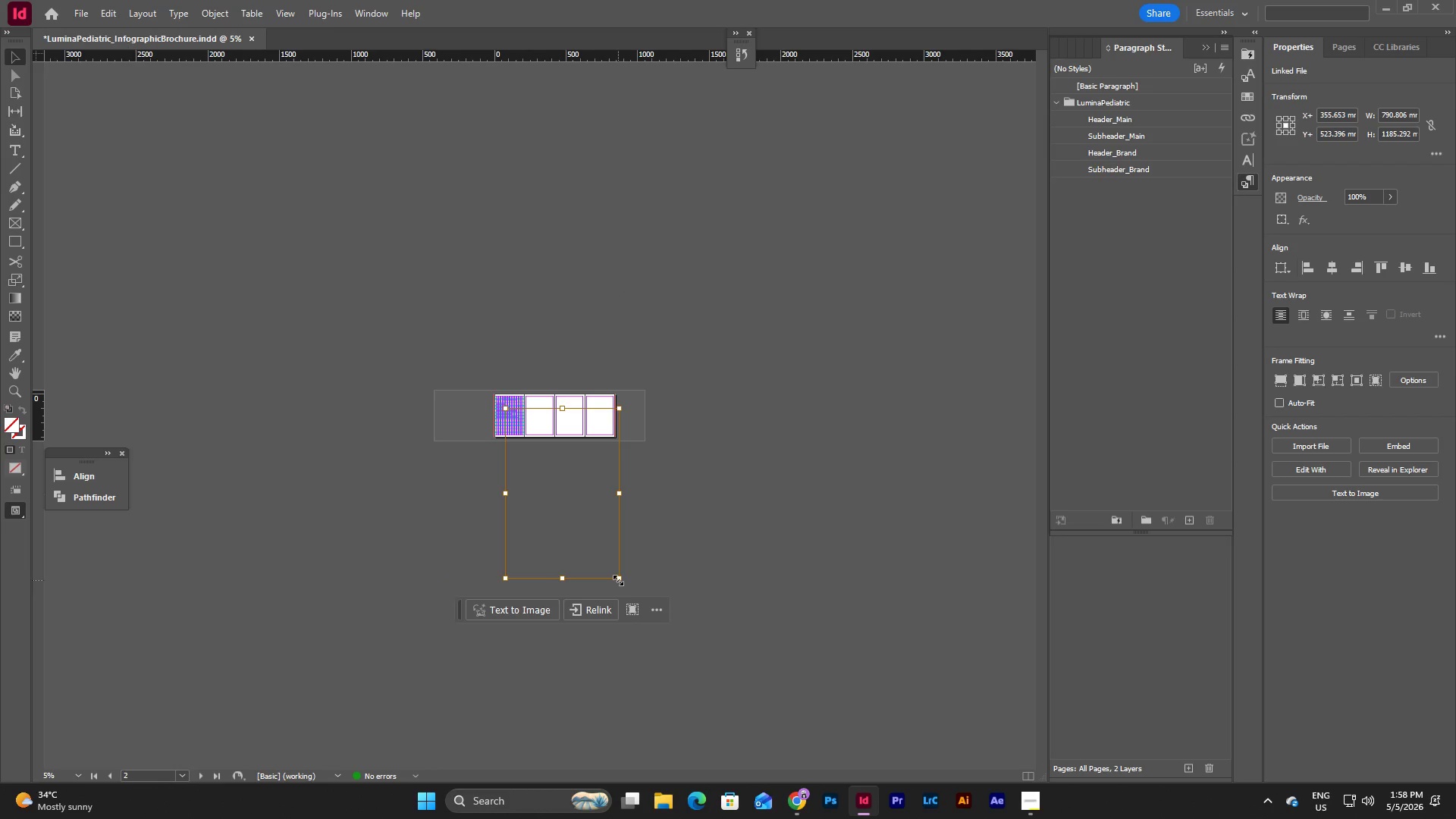 
left_click_drag(start_coordinate=[618, 580], to_coordinate=[521, 437])
 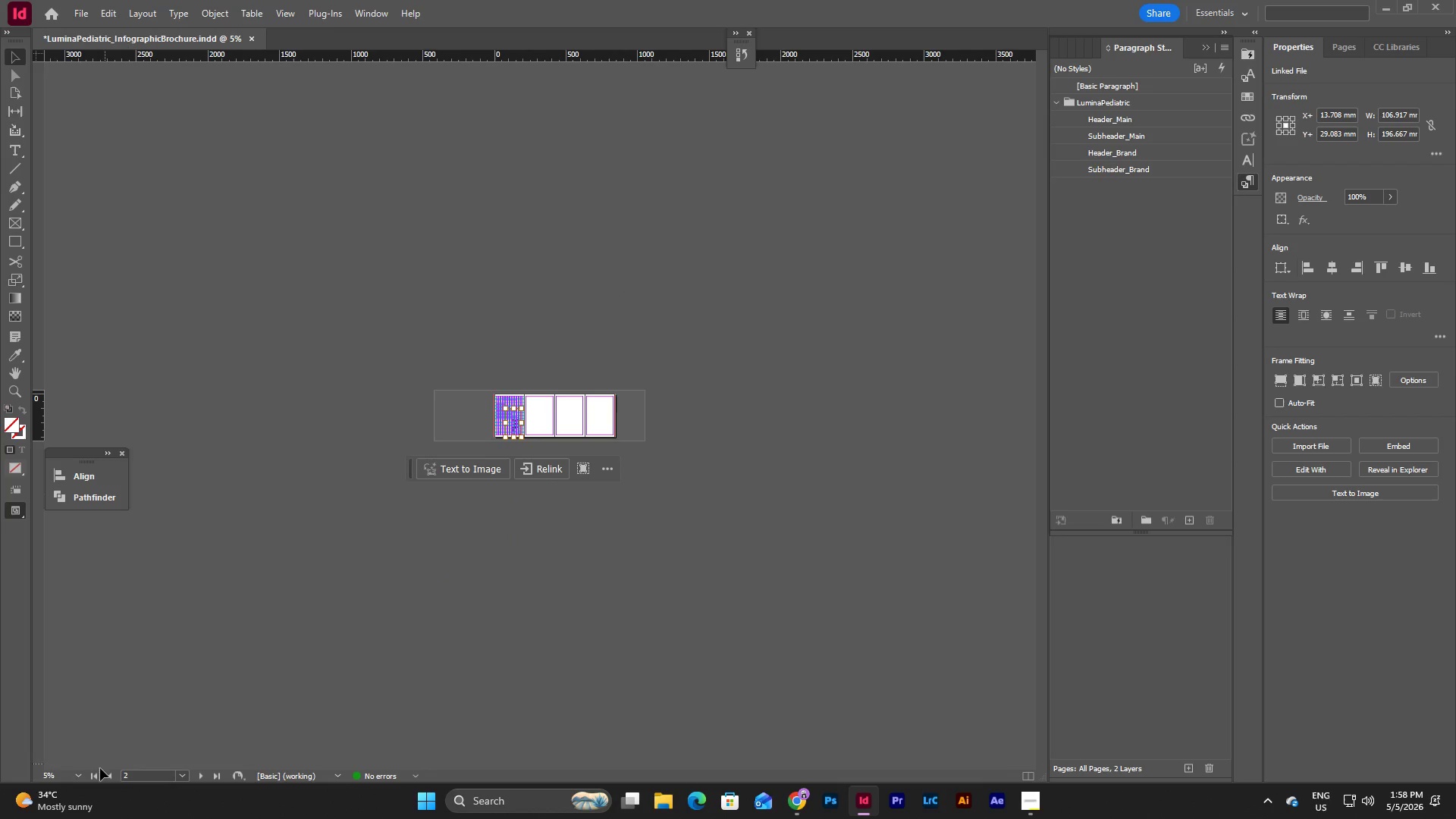 
left_click([75, 778])
 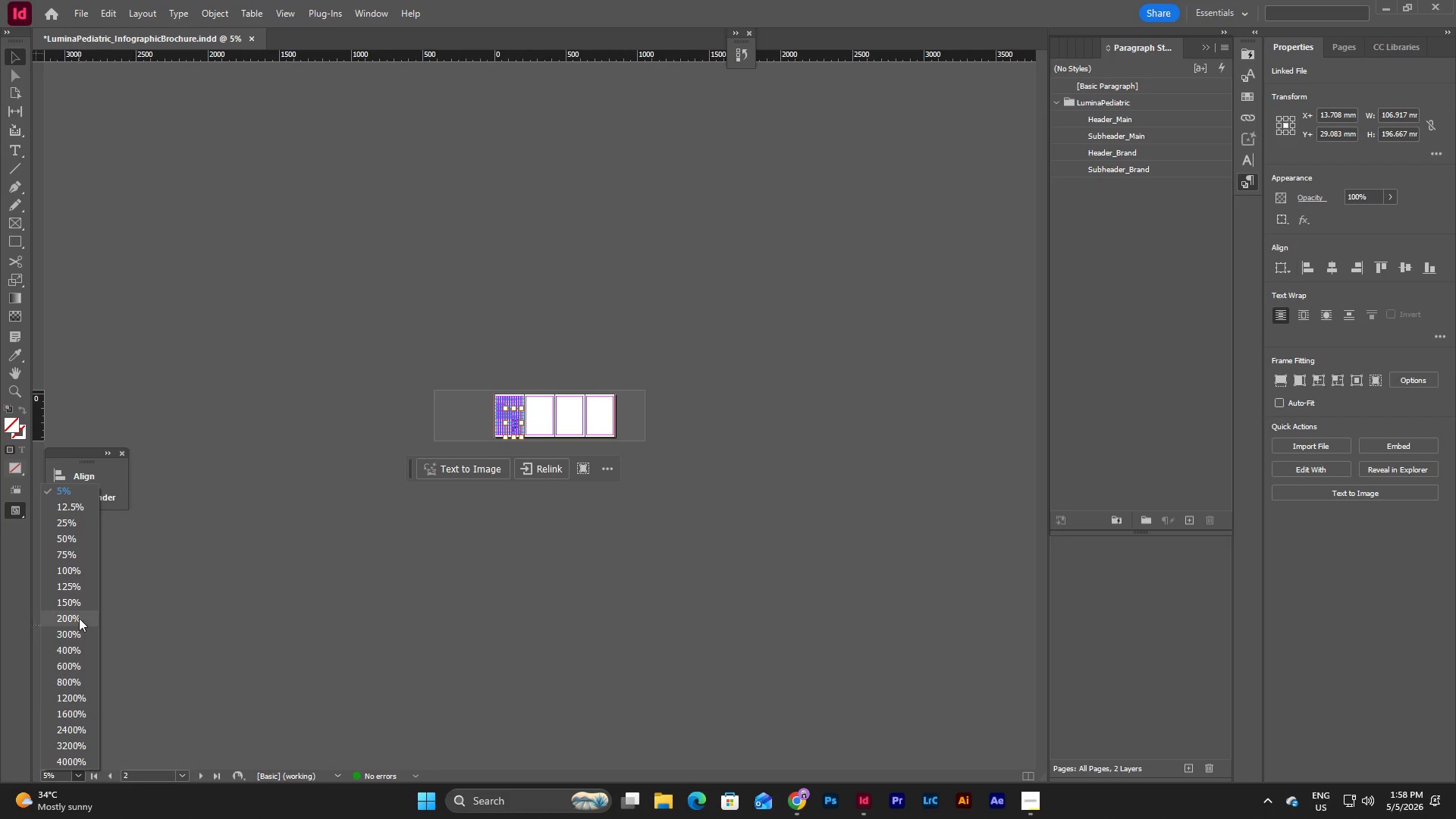 
left_click([79, 617])
 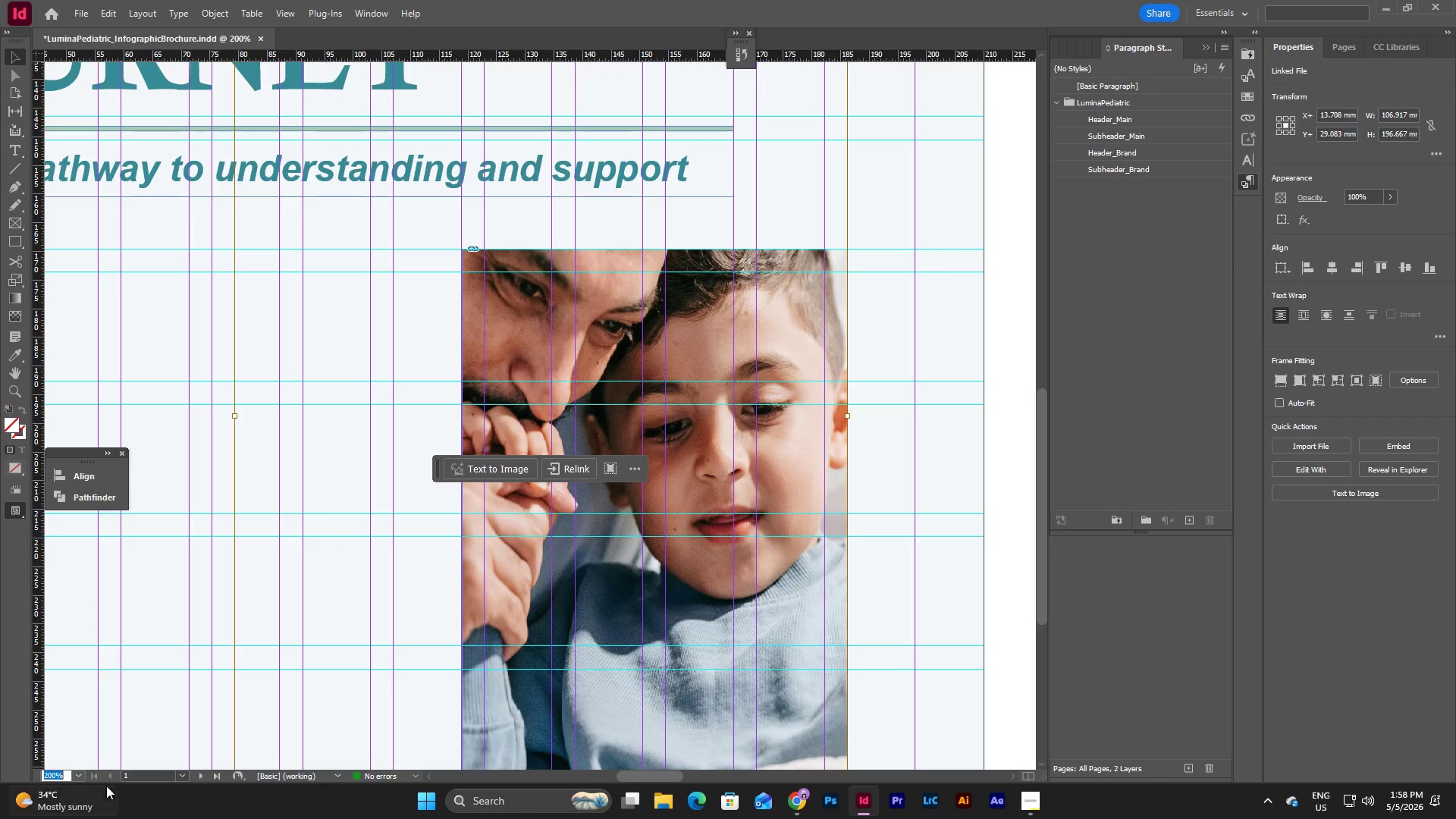 
left_click([80, 774])
 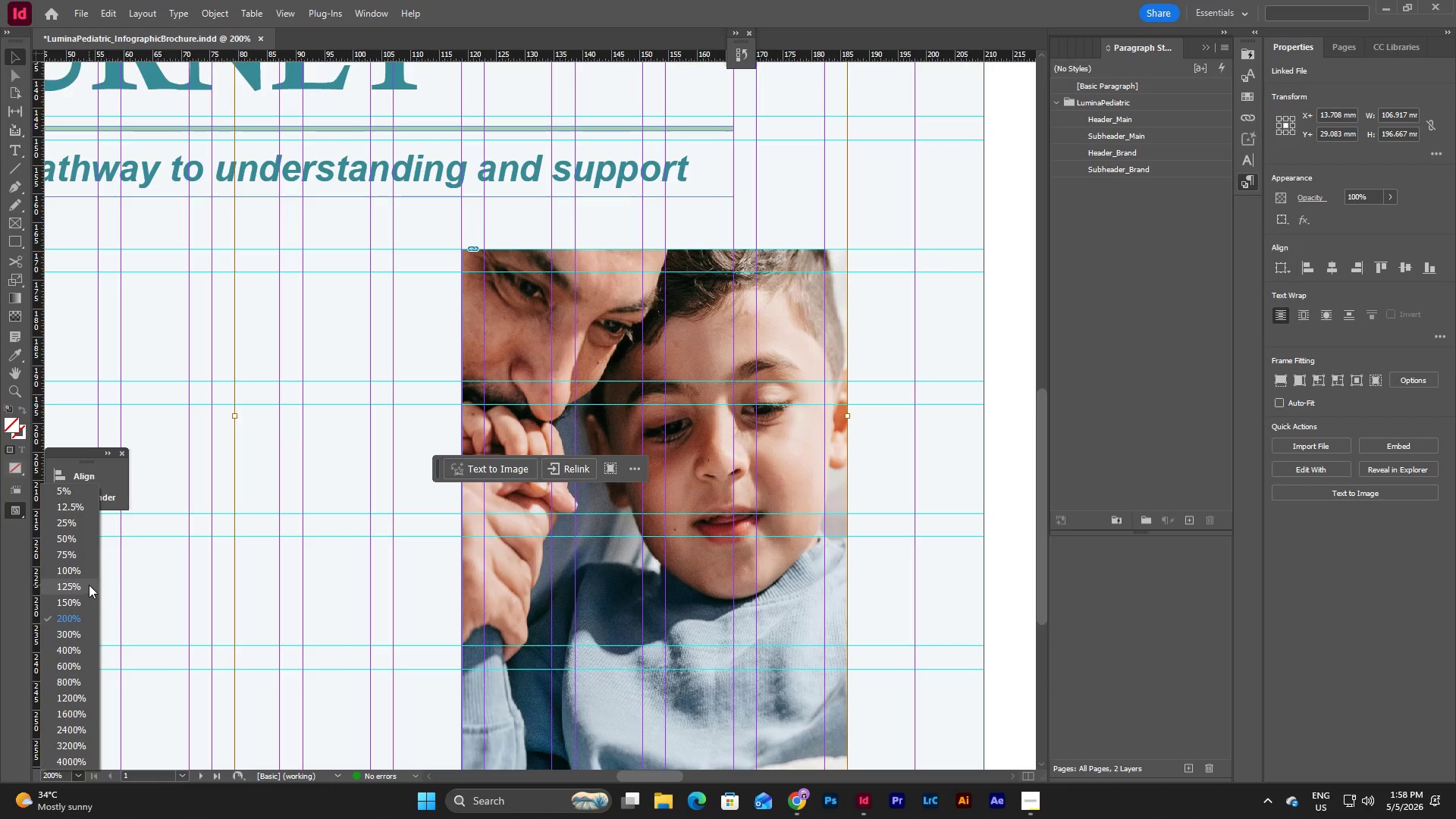 
left_click([88, 576])
 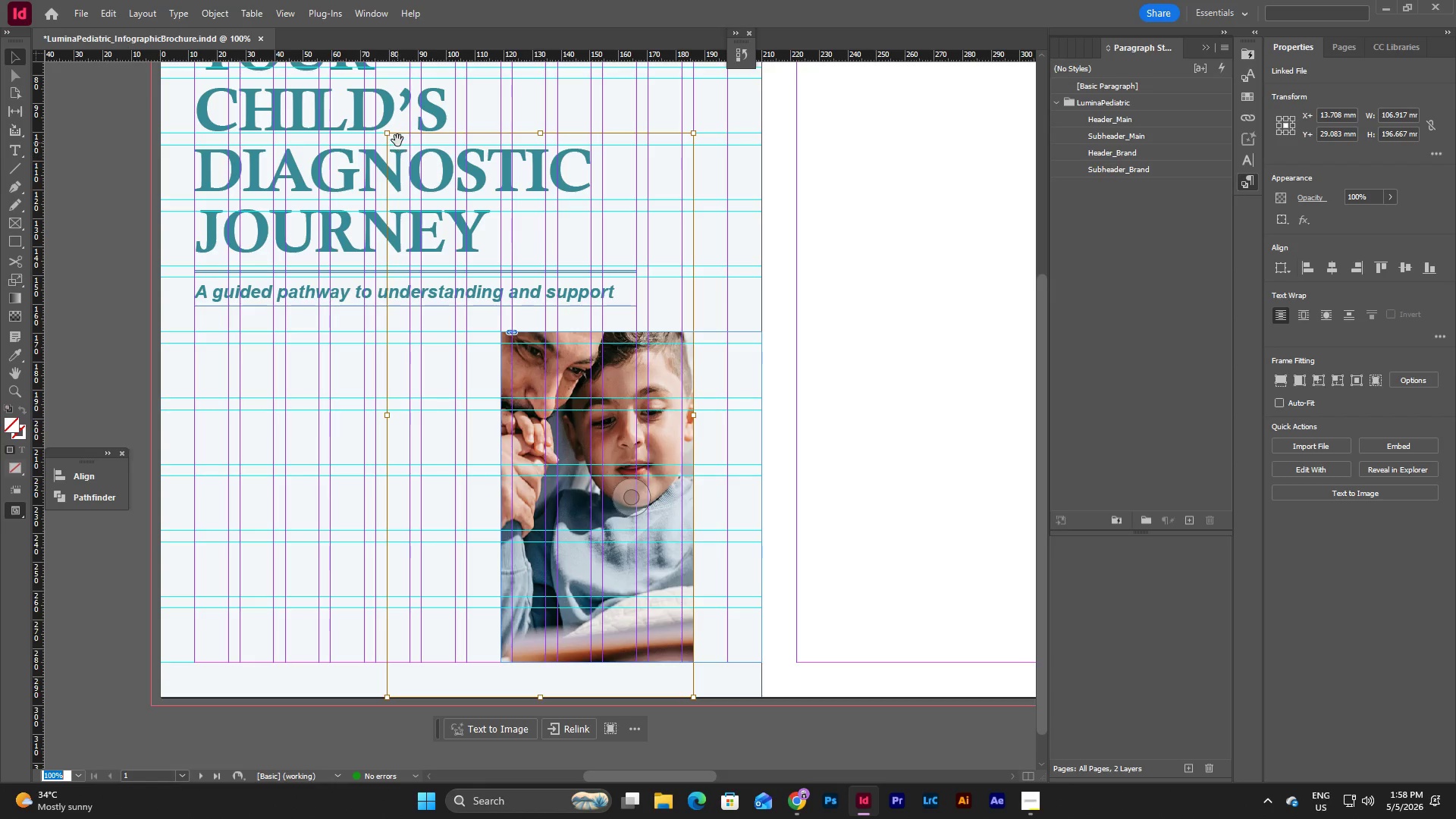 
left_click_drag(start_coordinate=[387, 136], to_coordinate=[500, 331])
 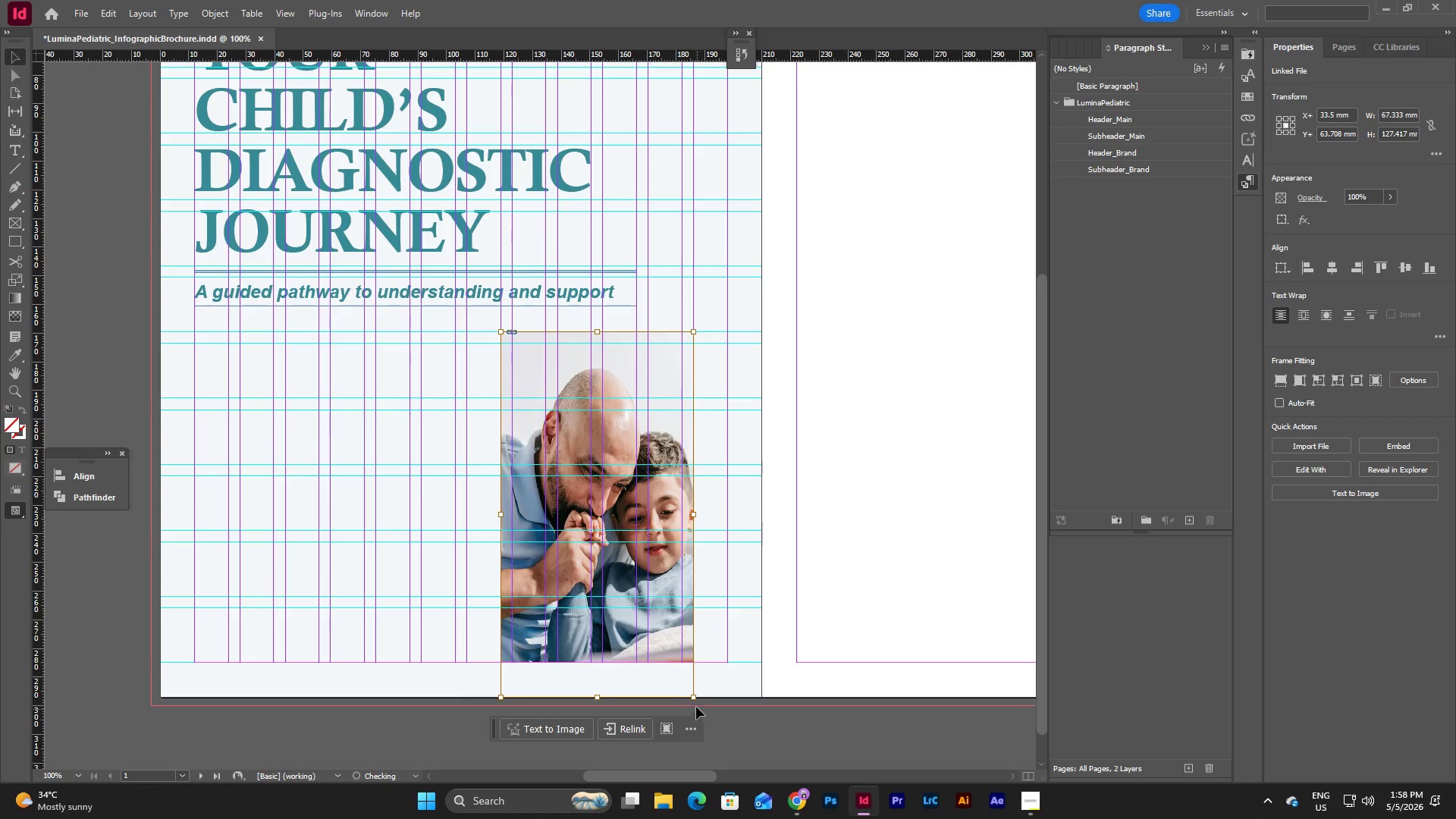 
left_click_drag(start_coordinate=[695, 697], to_coordinate=[763, 661])
 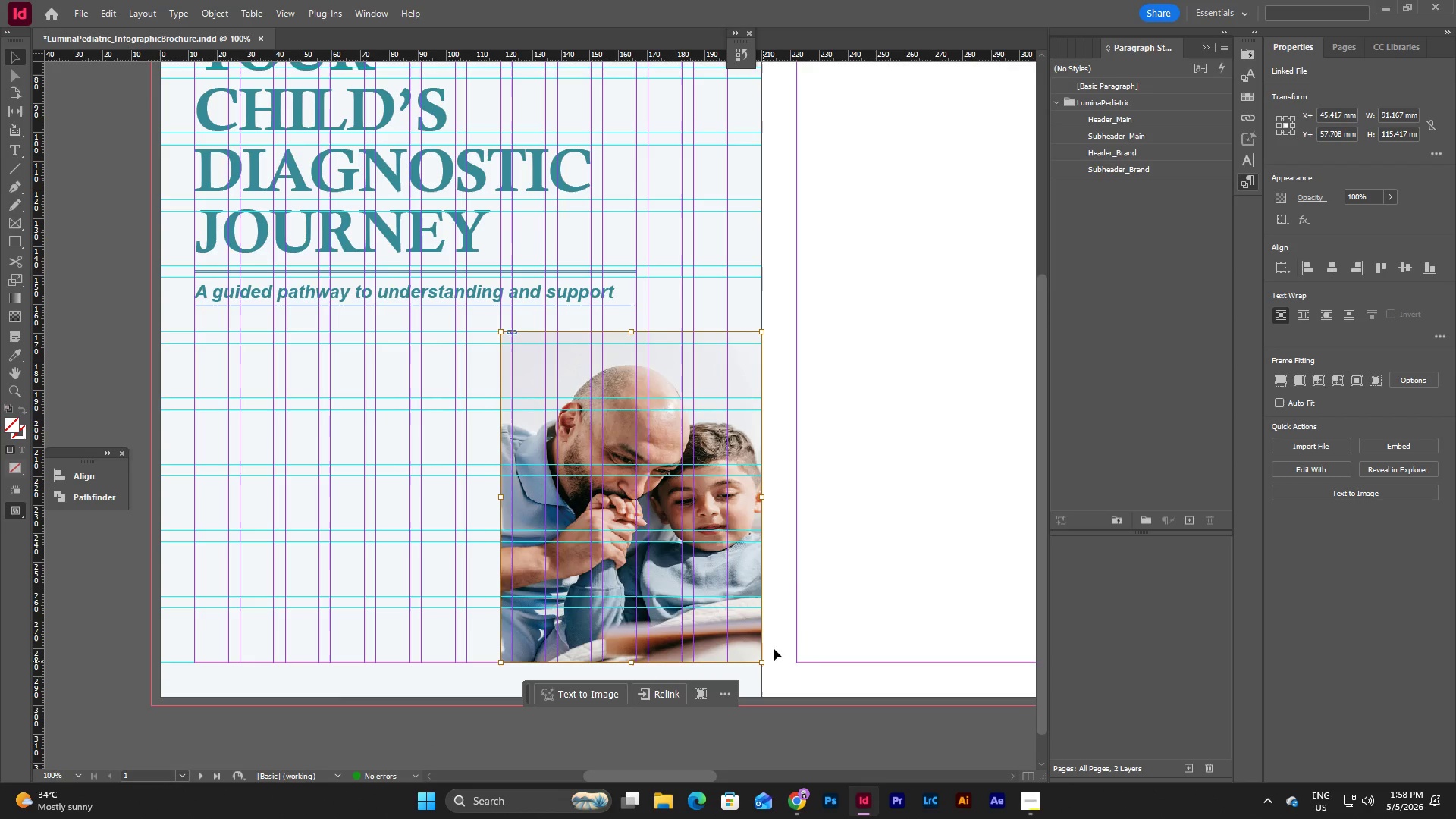 
left_click([889, 484])
 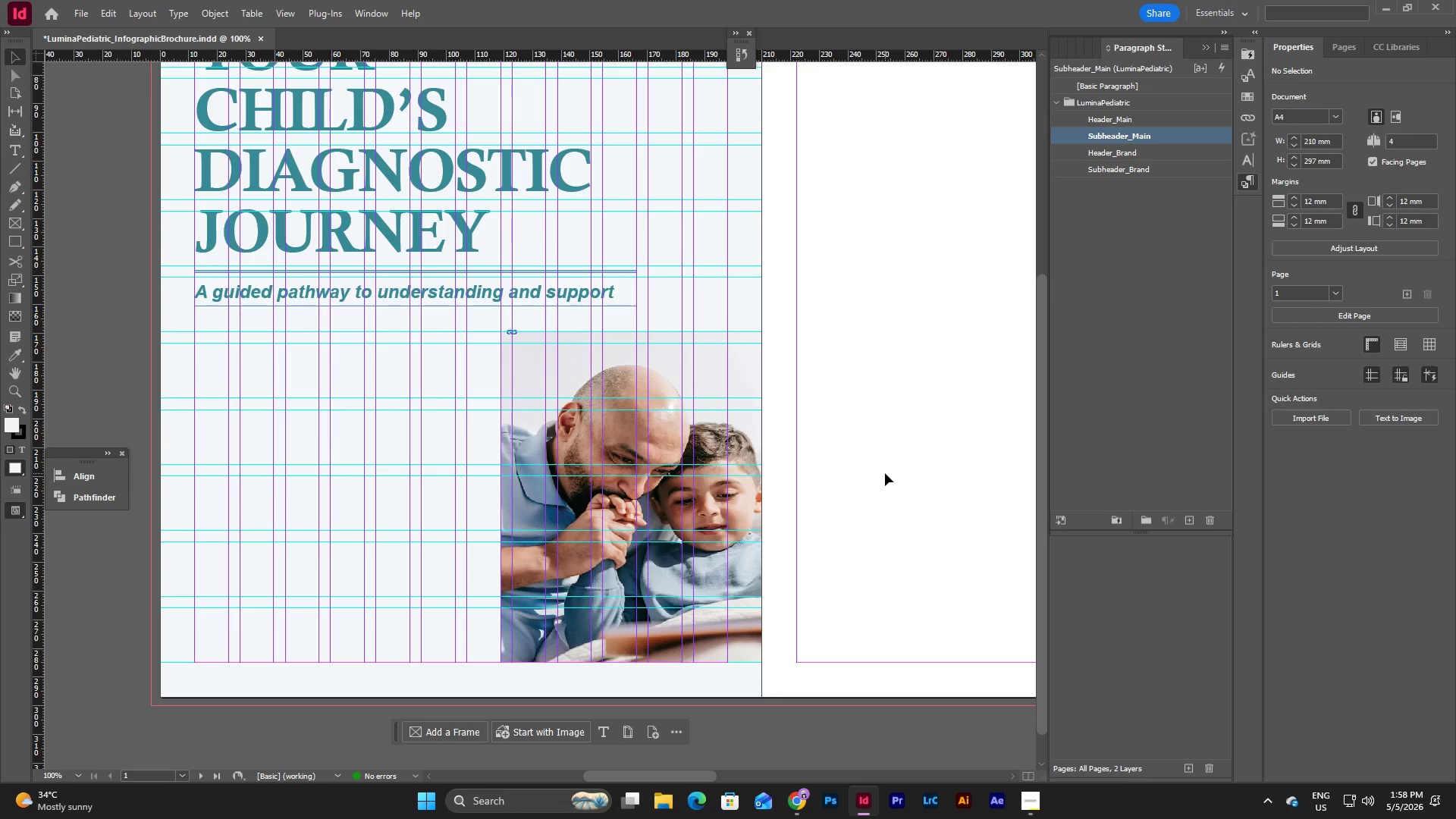 
left_click([885, 473])
 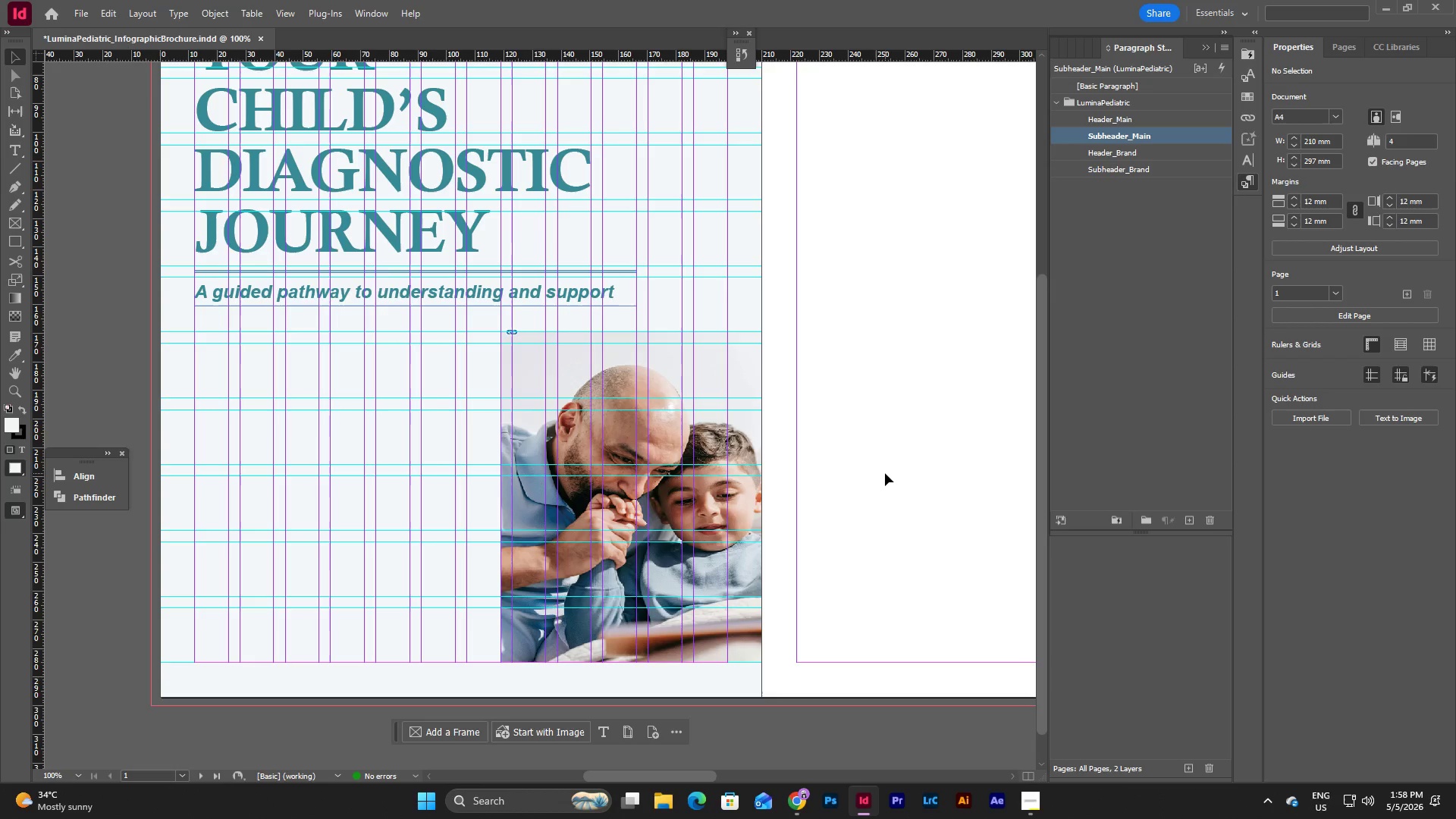 
key(W)
 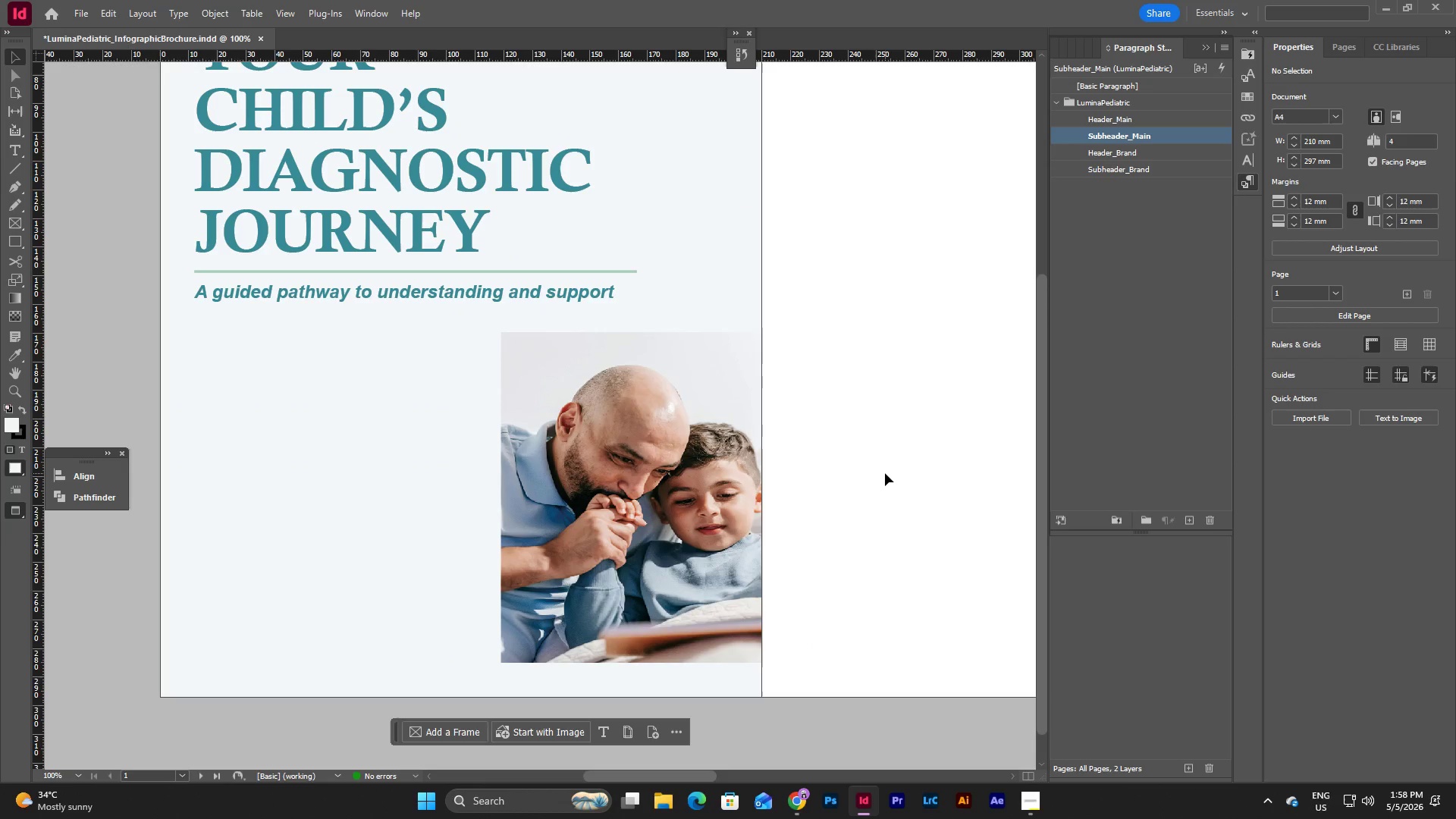 
scroll: coordinate [885, 473], scroll_direction: down, amount: 2.0
 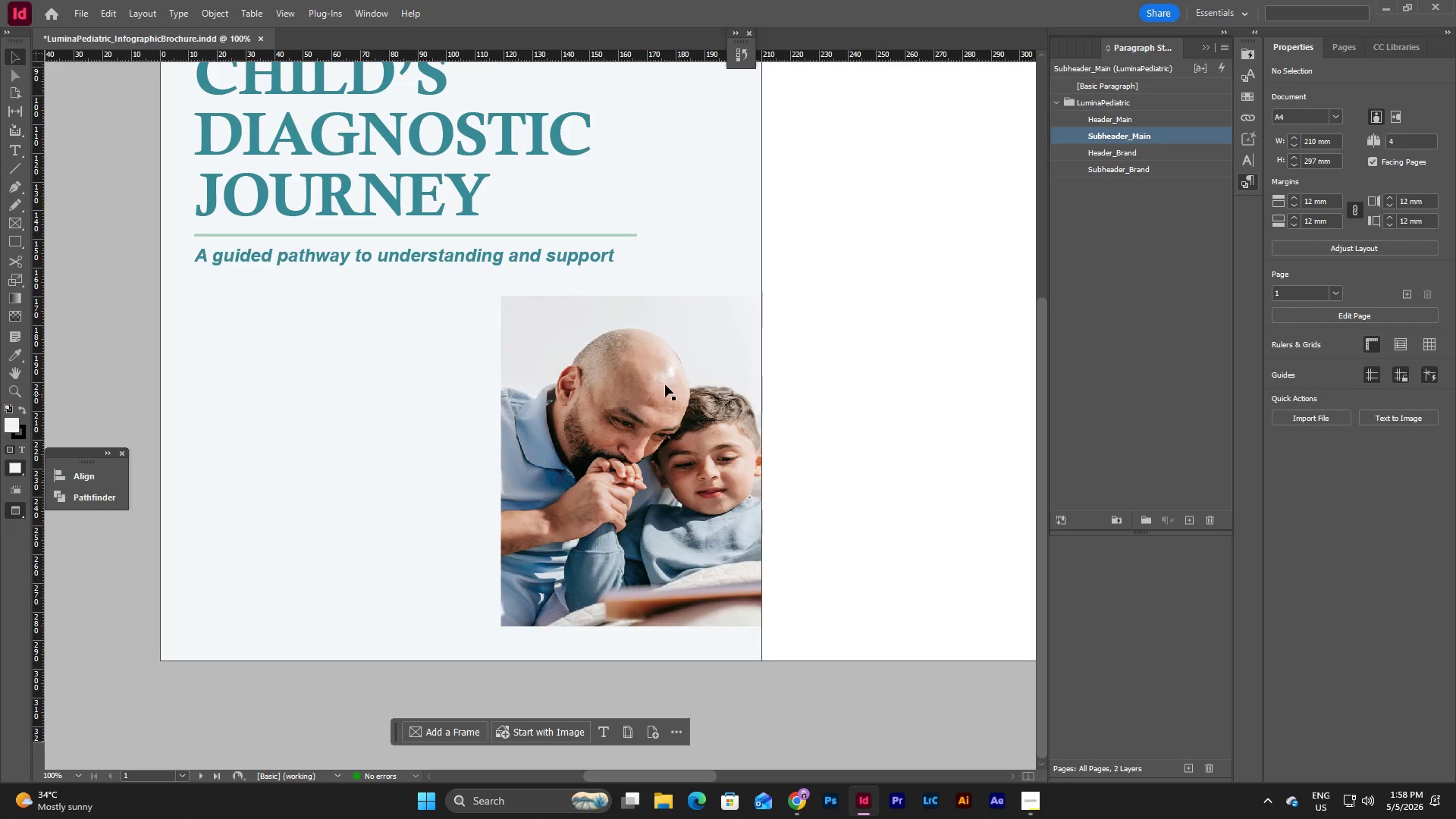 
left_click([665, 384])
 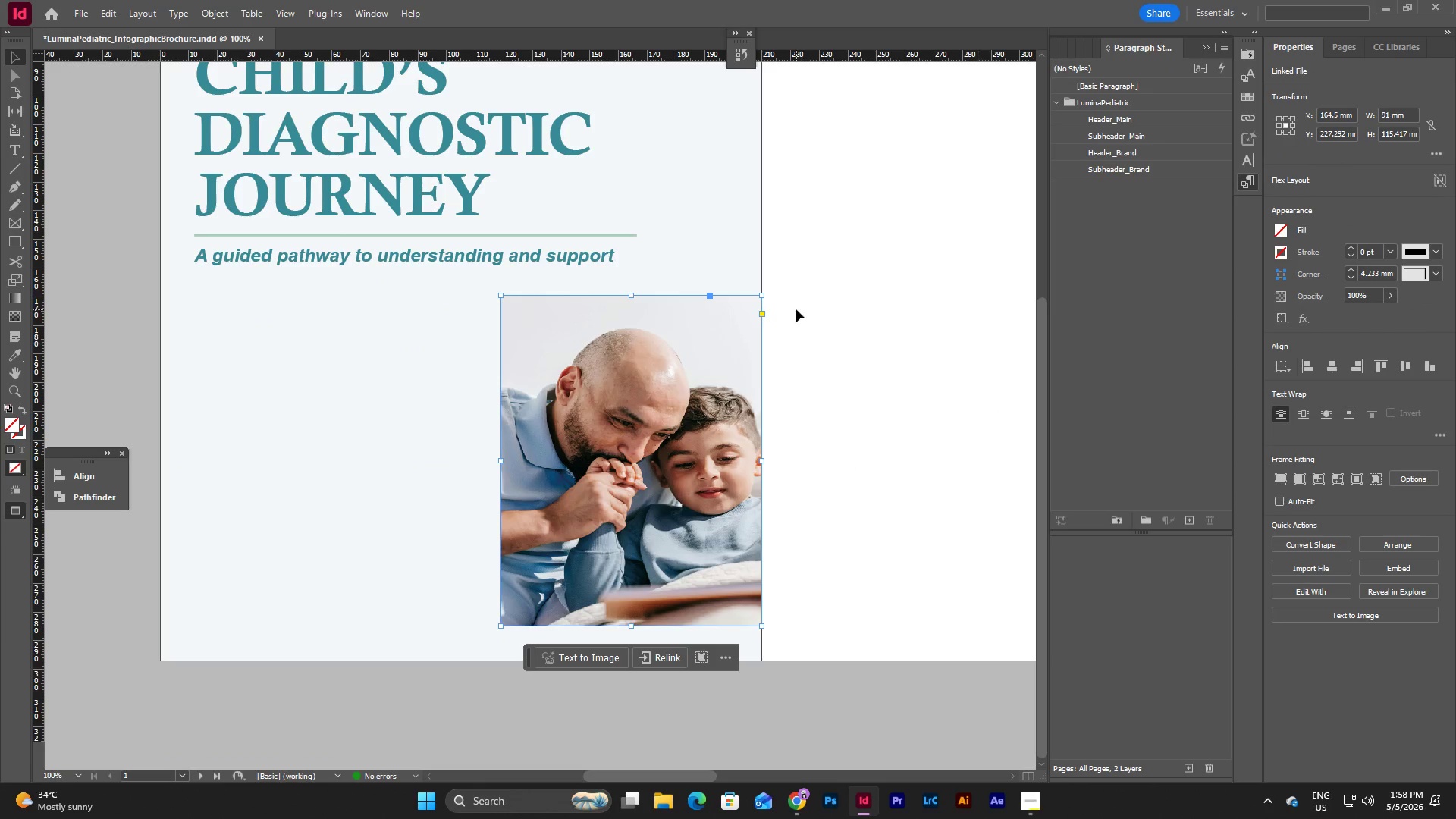 
left_click([830, 376])
 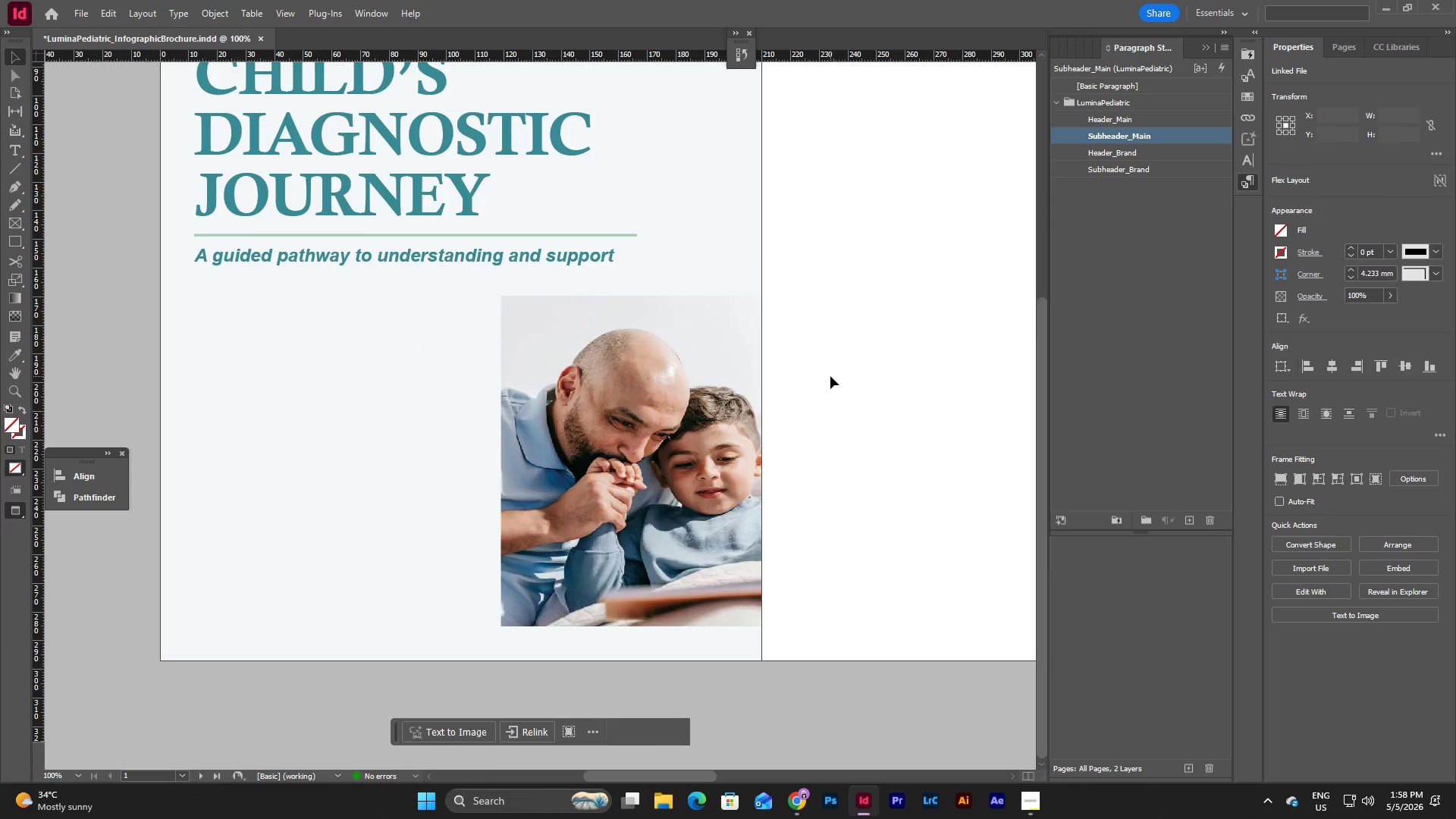 
scroll: coordinate [830, 376], scroll_direction: up, amount: 3.0
 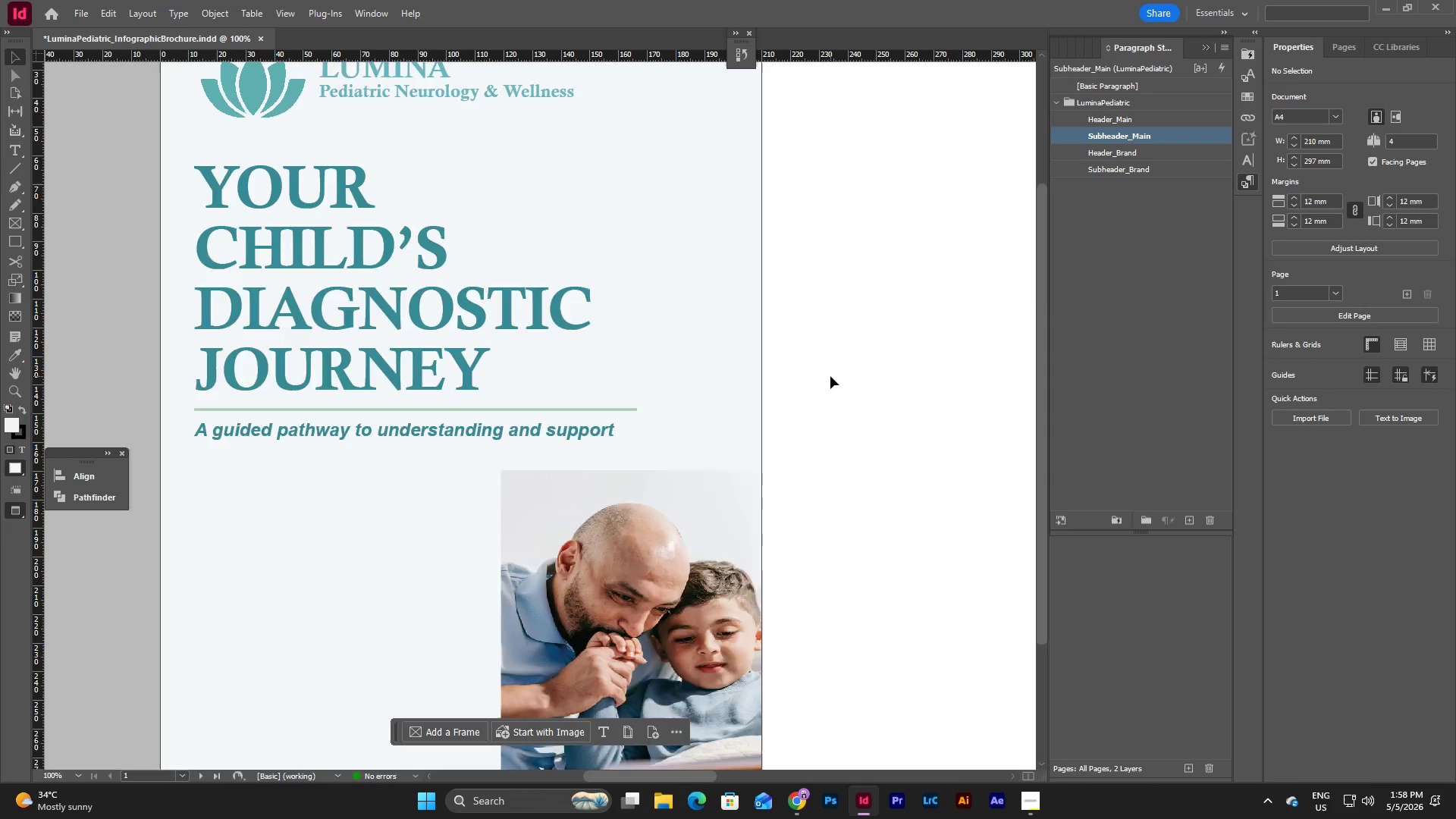 
left_click([656, 360])
 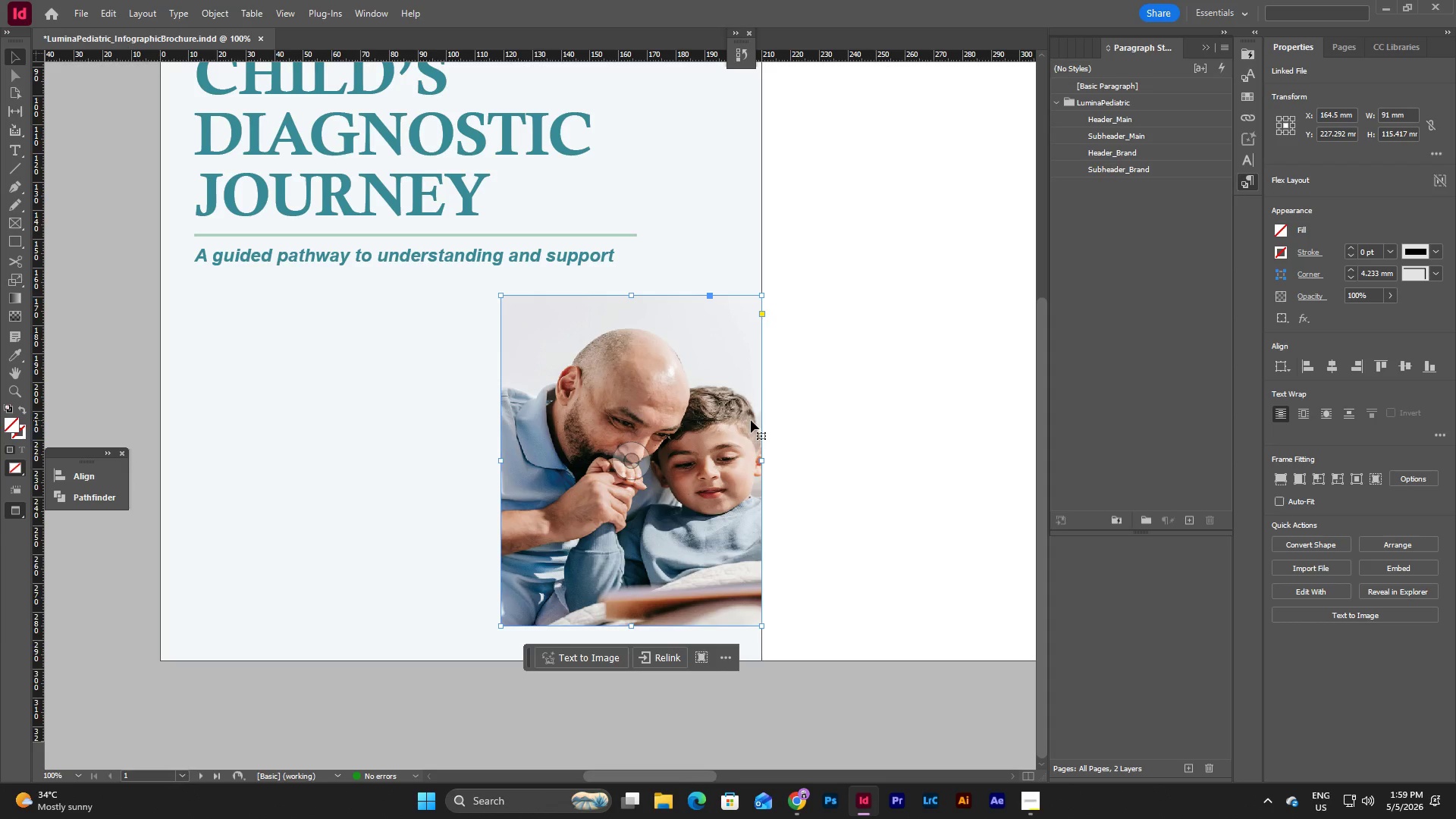 
scroll: coordinate [830, 376], scroll_direction: down, amount: 4.0
 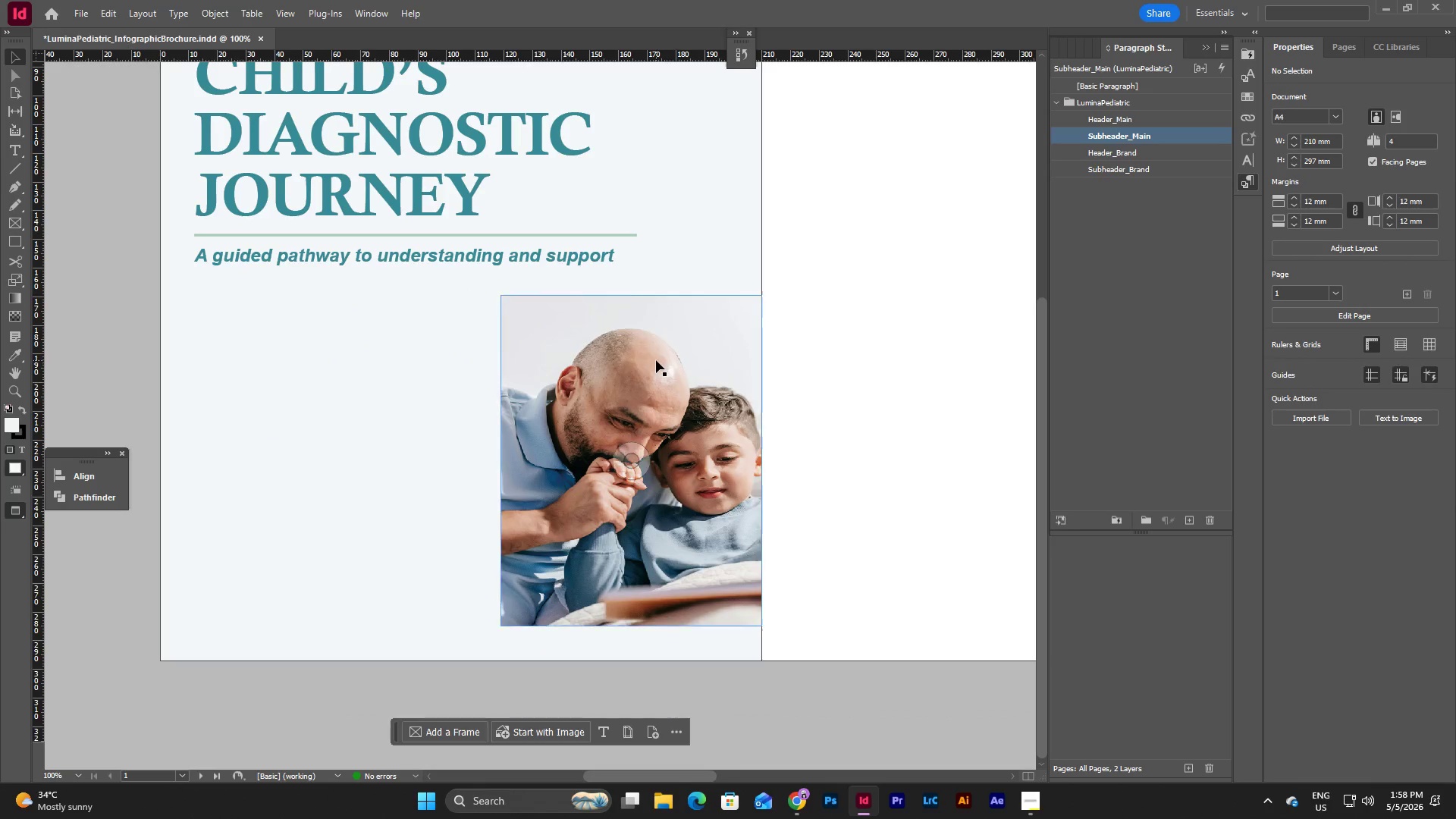 
left_click([843, 451])
 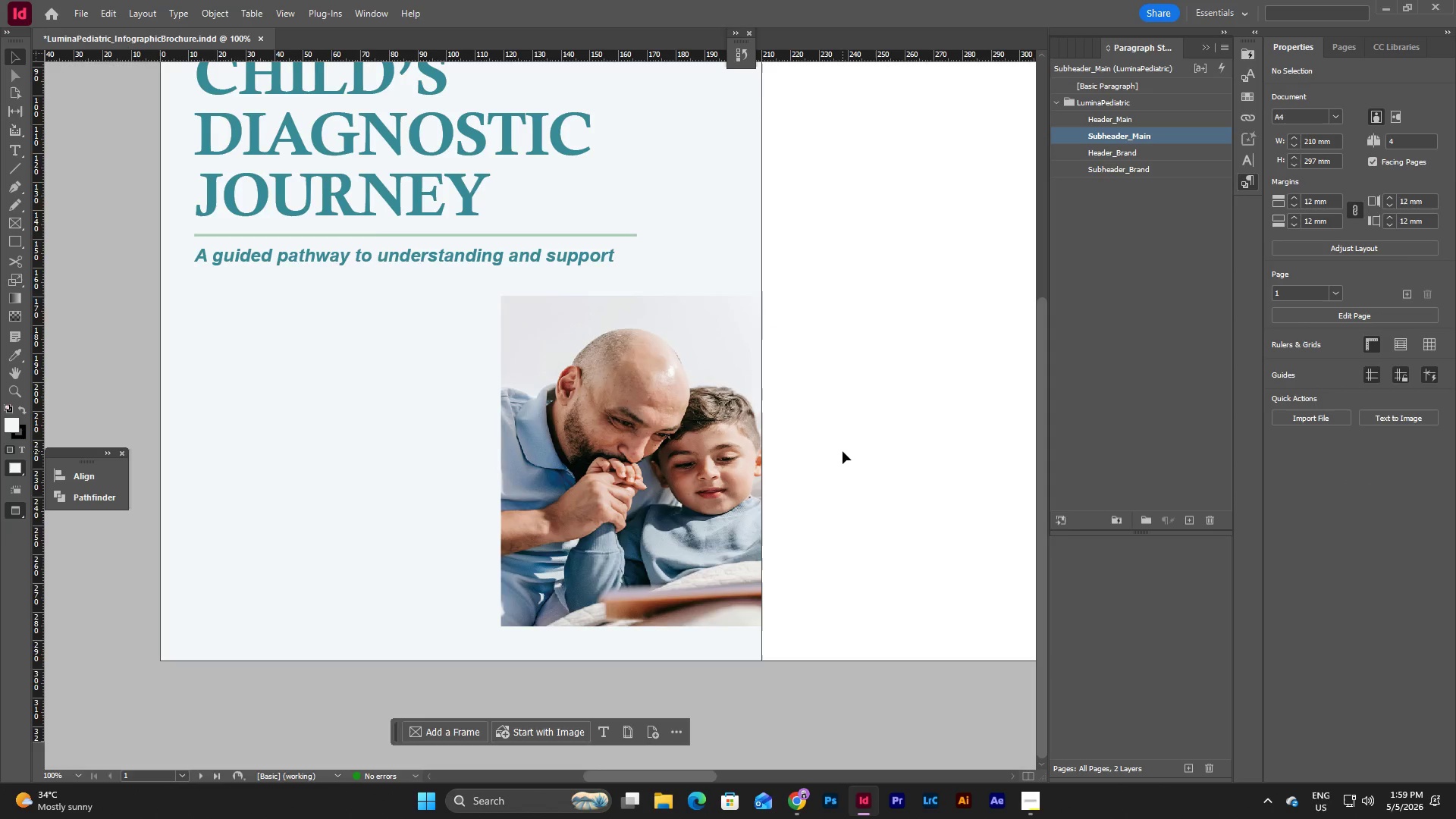 
key(W)
 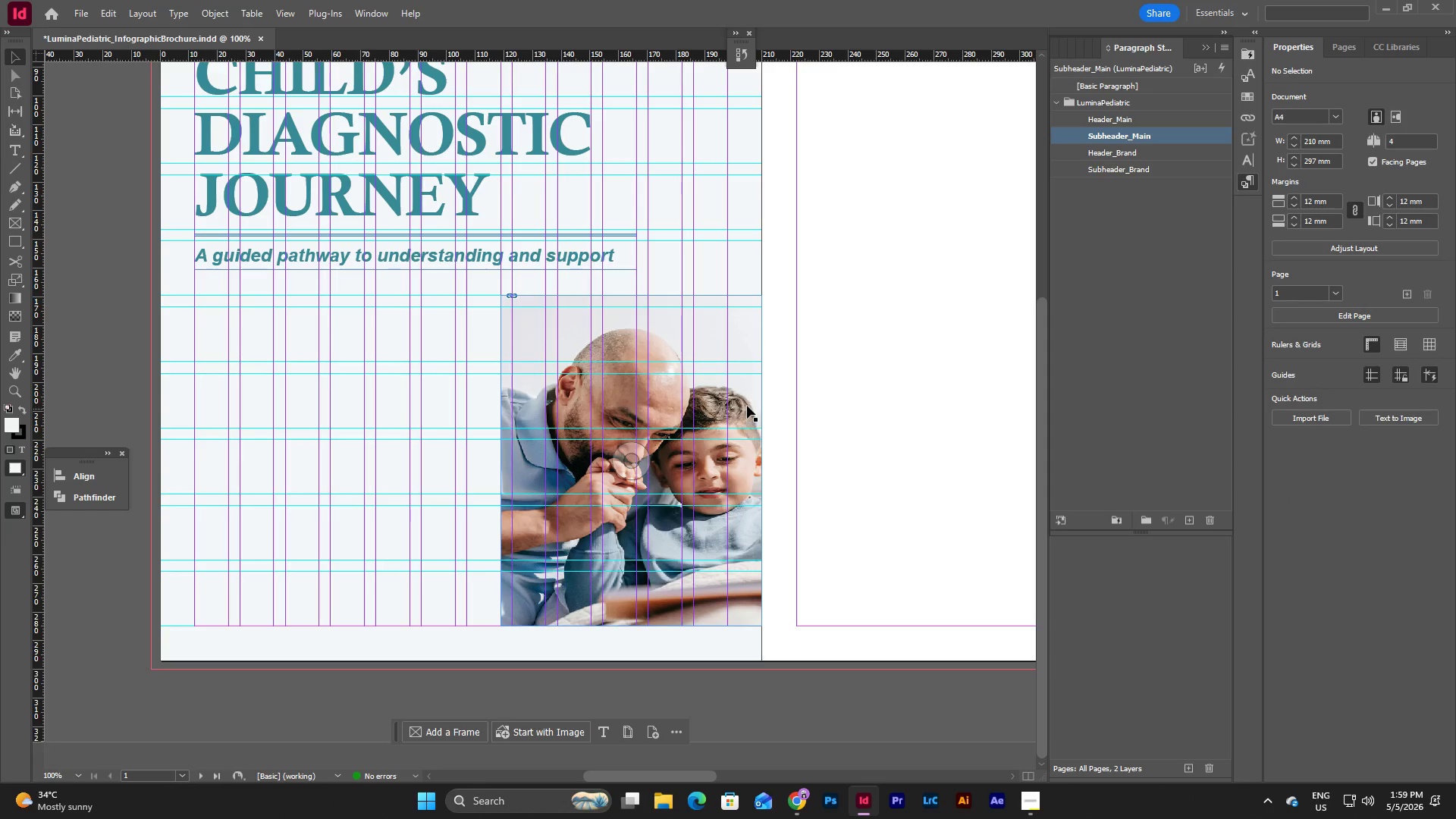 
left_click([747, 406])
 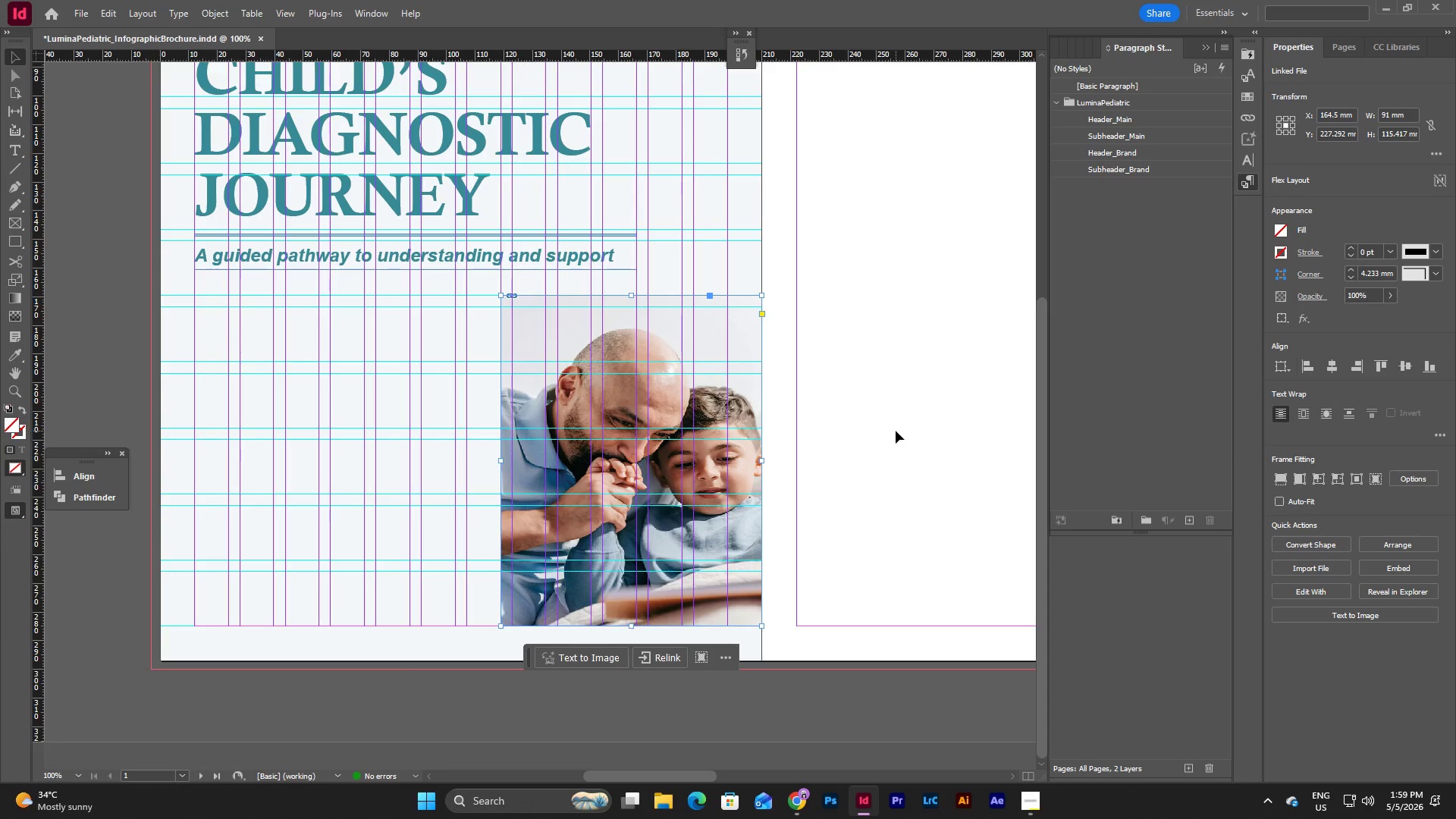 
left_click([896, 431])
 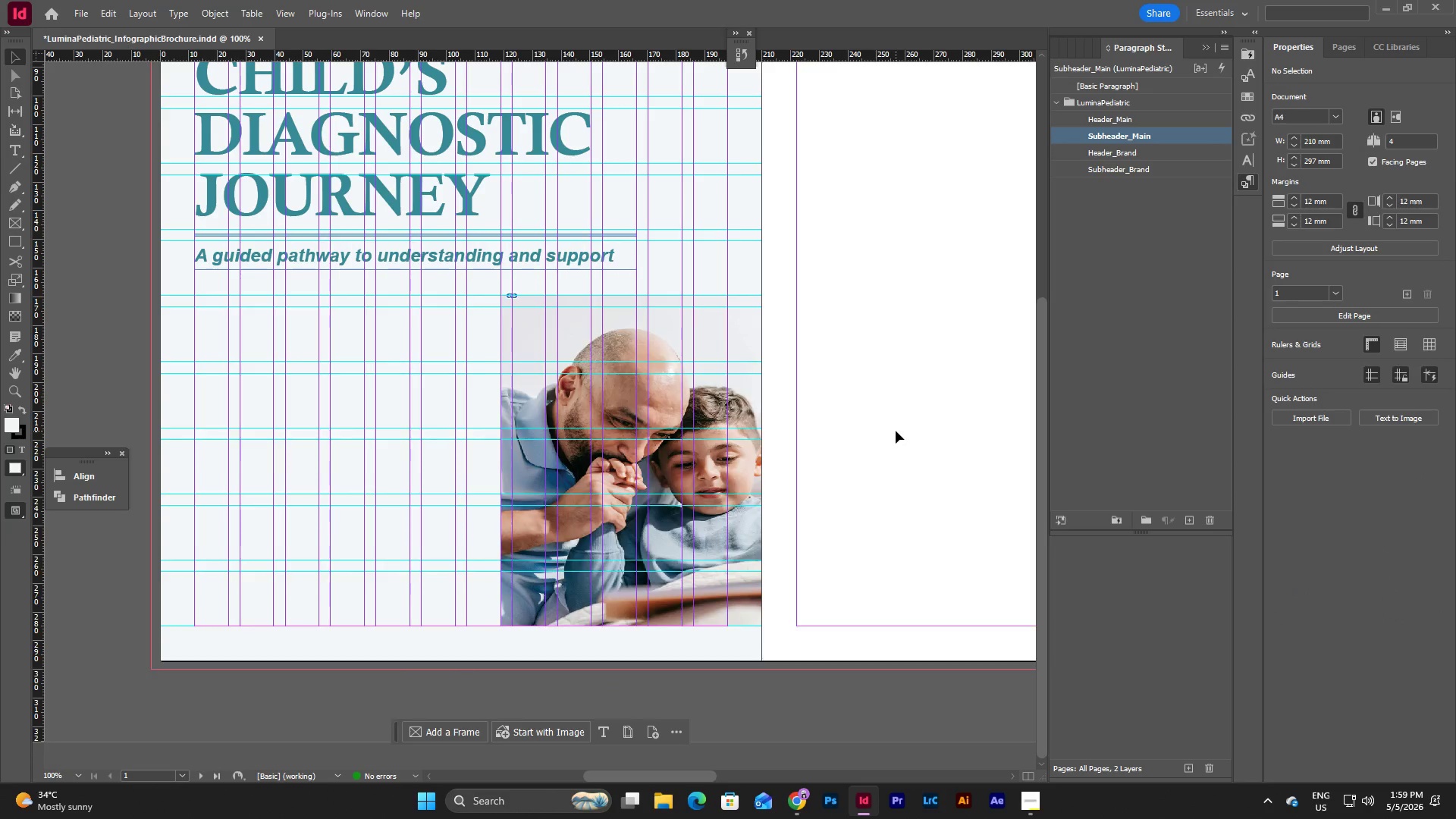 
key(W)
 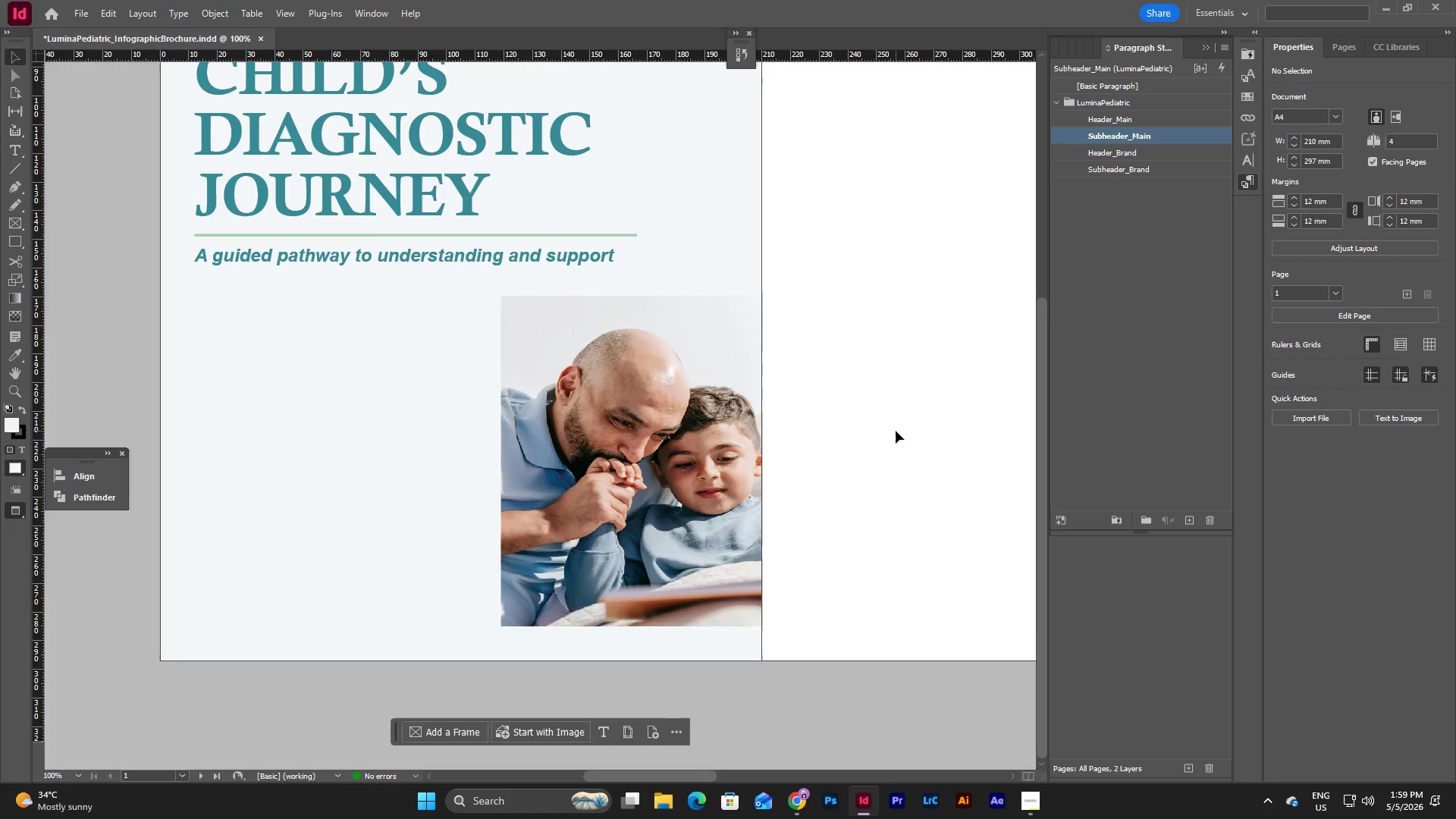 
scroll: coordinate [896, 431], scroll_direction: none, amount: 0.0
 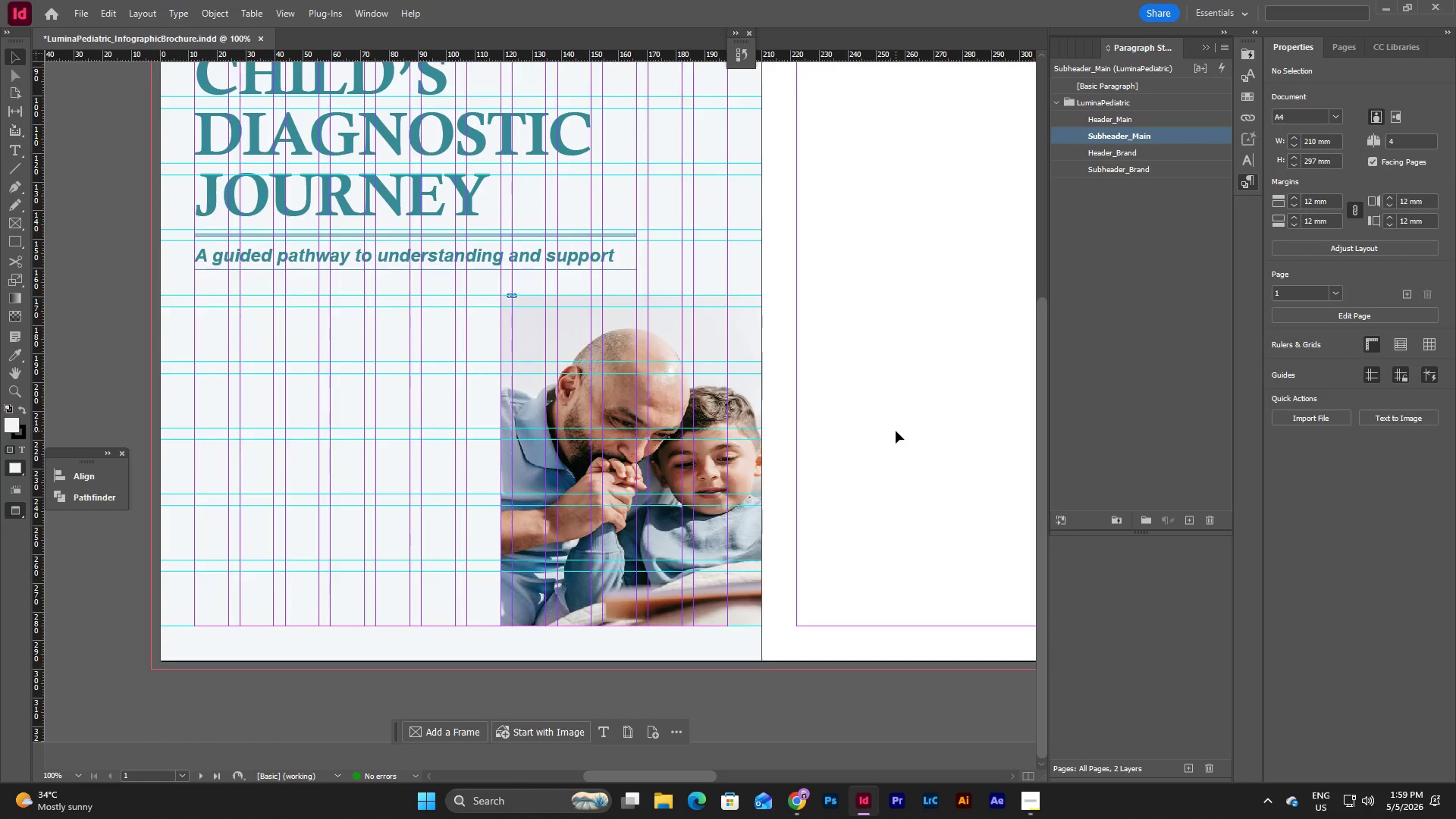 
type(www)
 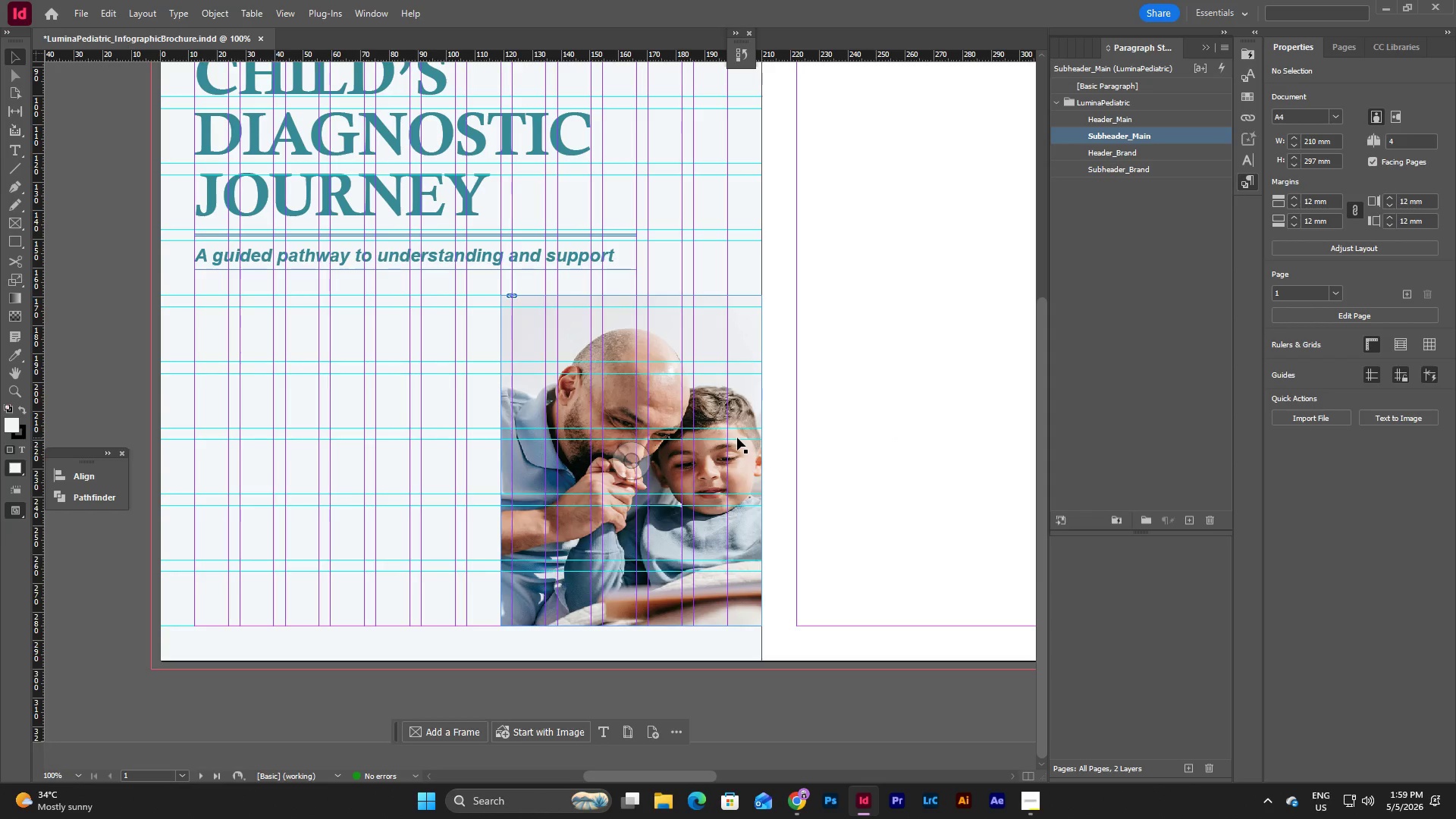 
left_click([737, 438])
 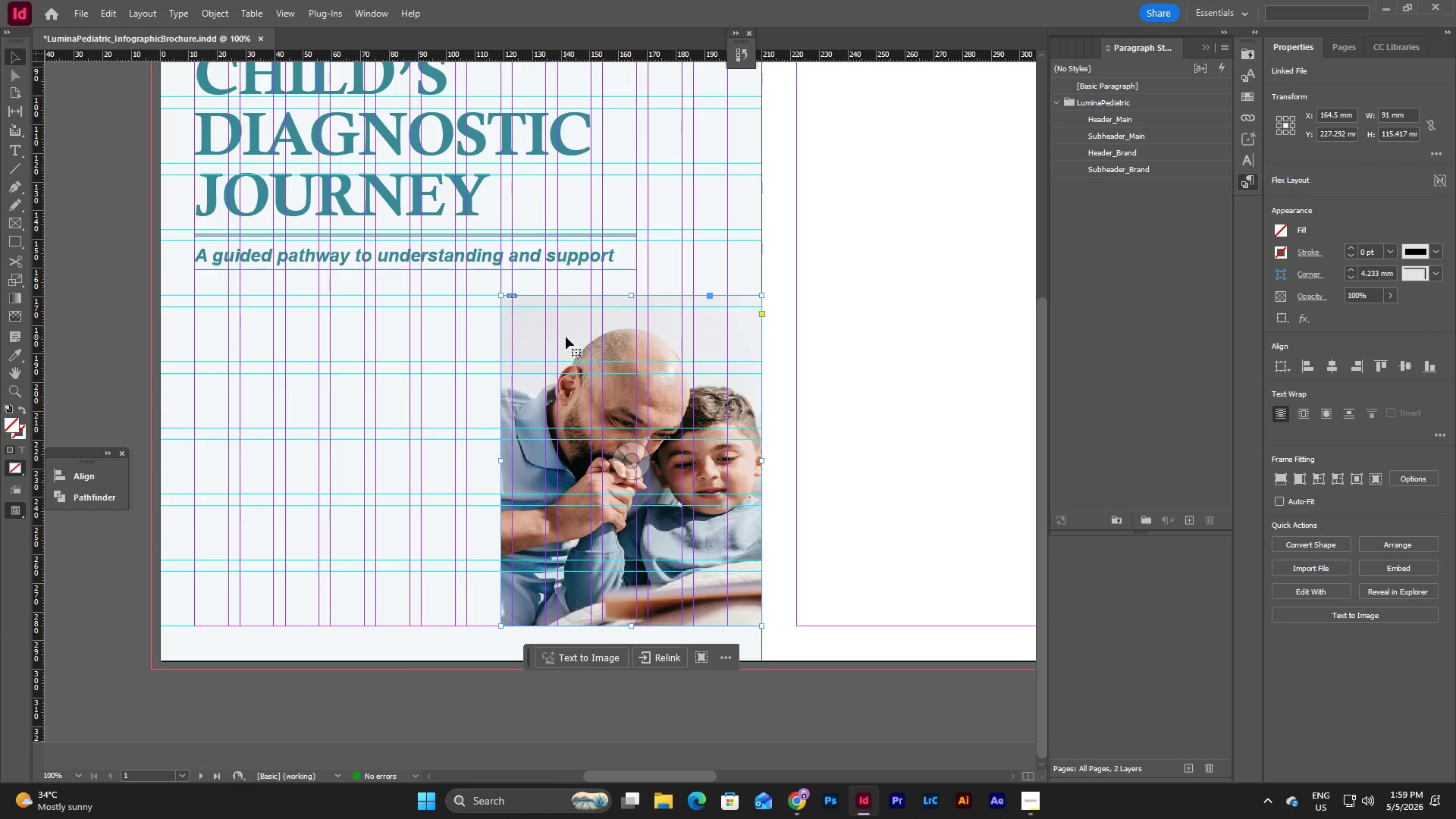 
left_click_drag(start_coordinate=[570, 338], to_coordinate=[536, 337])
 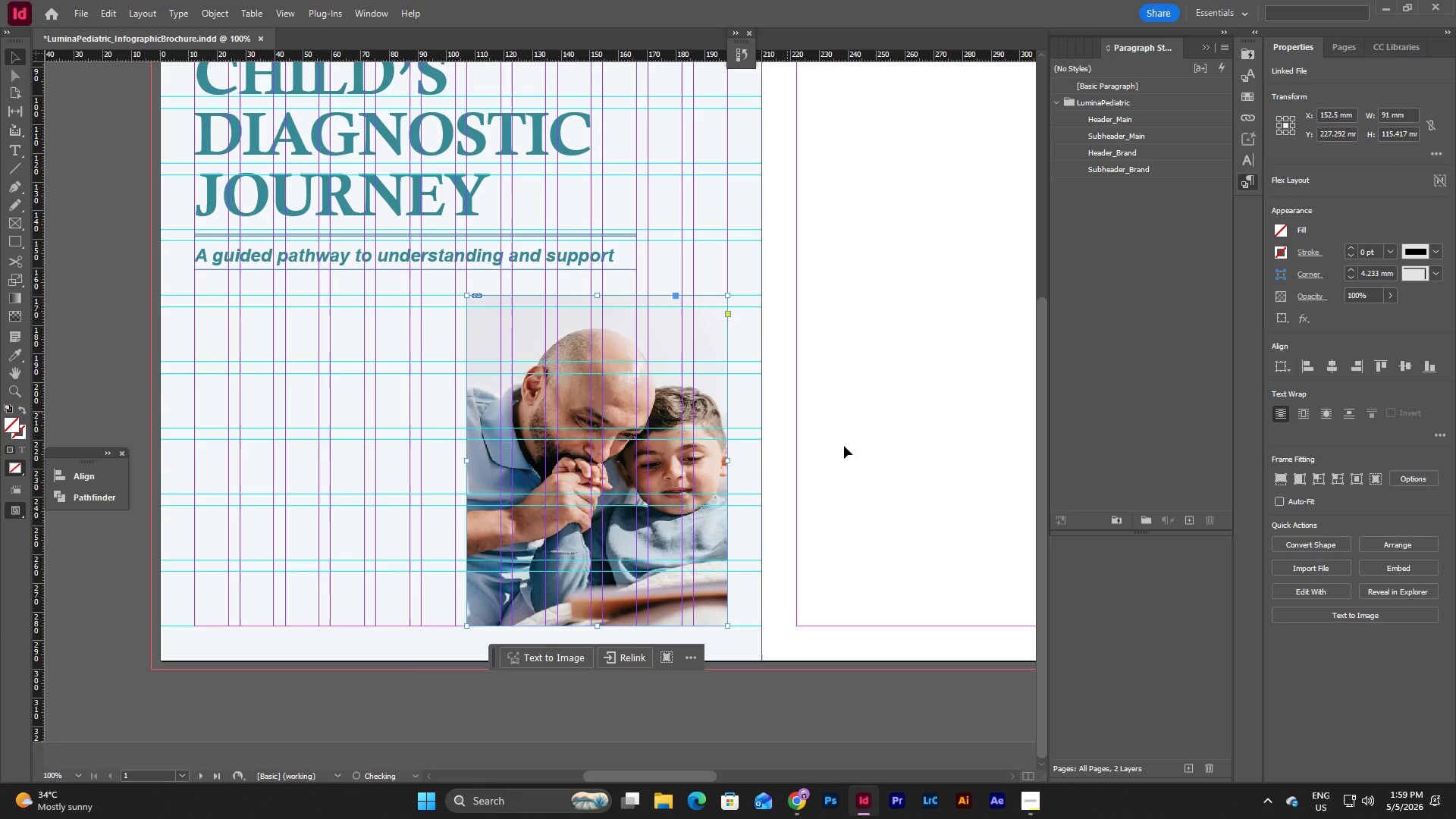 
left_click([913, 468])
 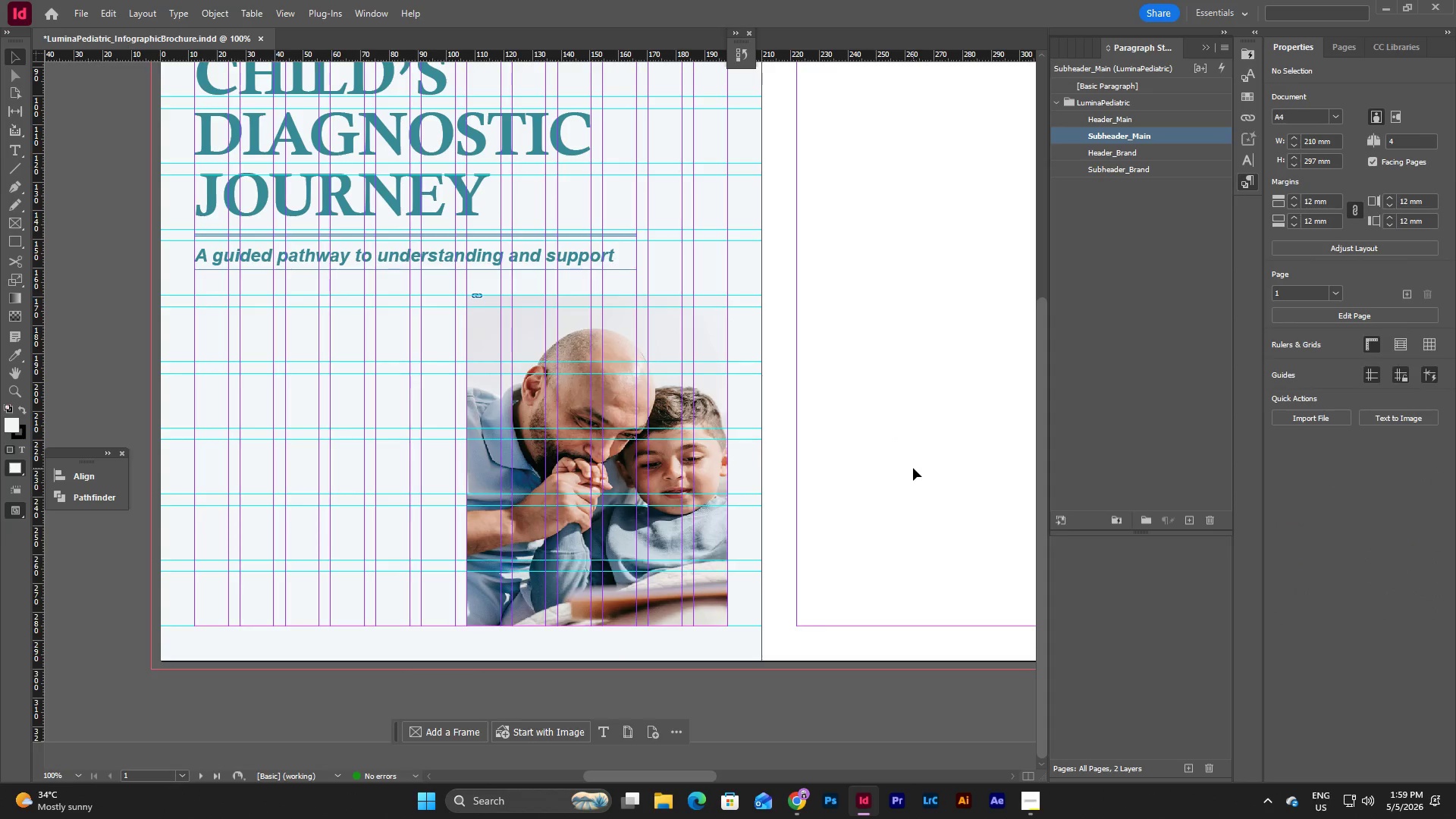 
type(wwwwww)
 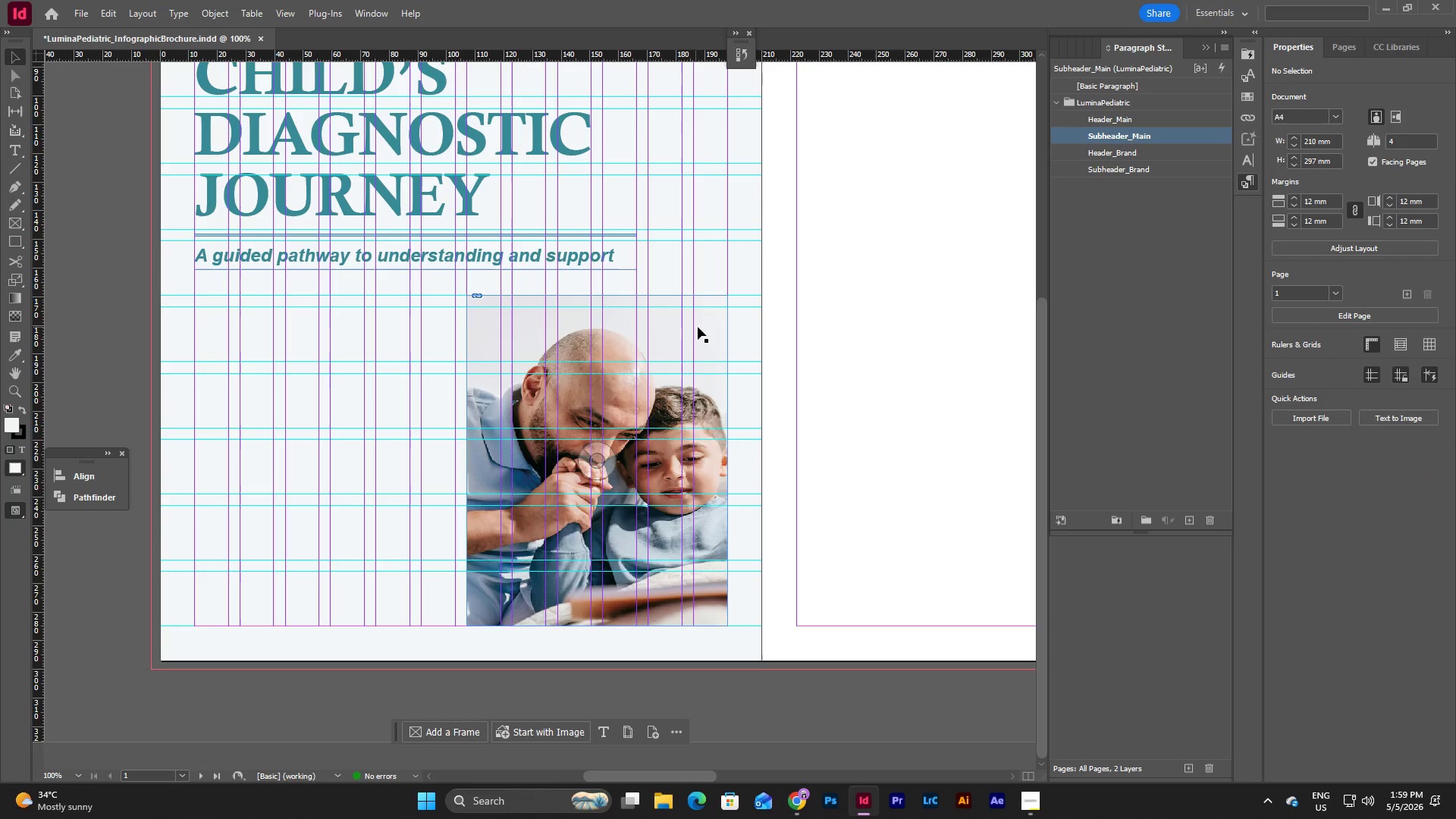 
left_click([698, 327])
 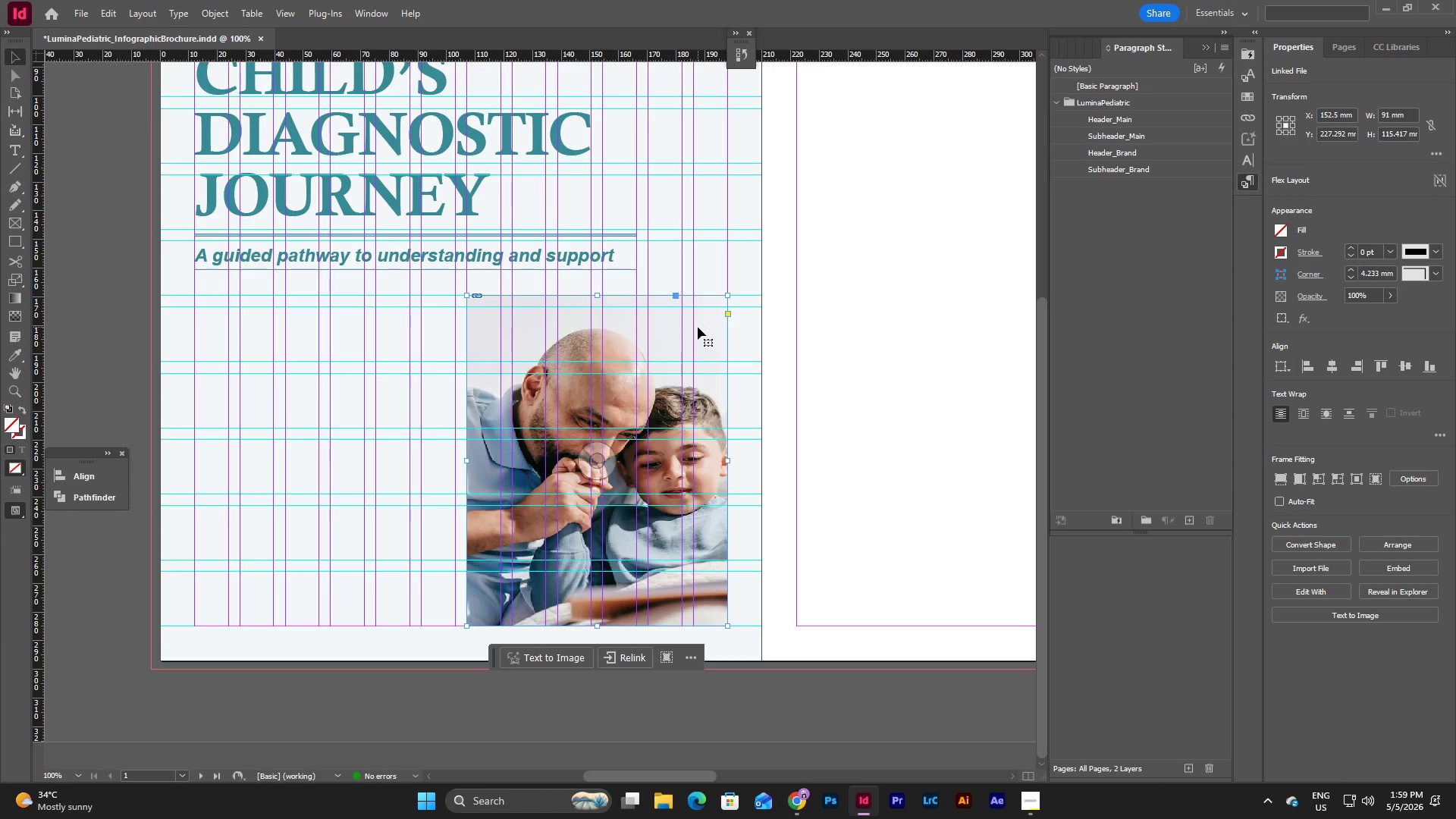 
wait(14.12)
 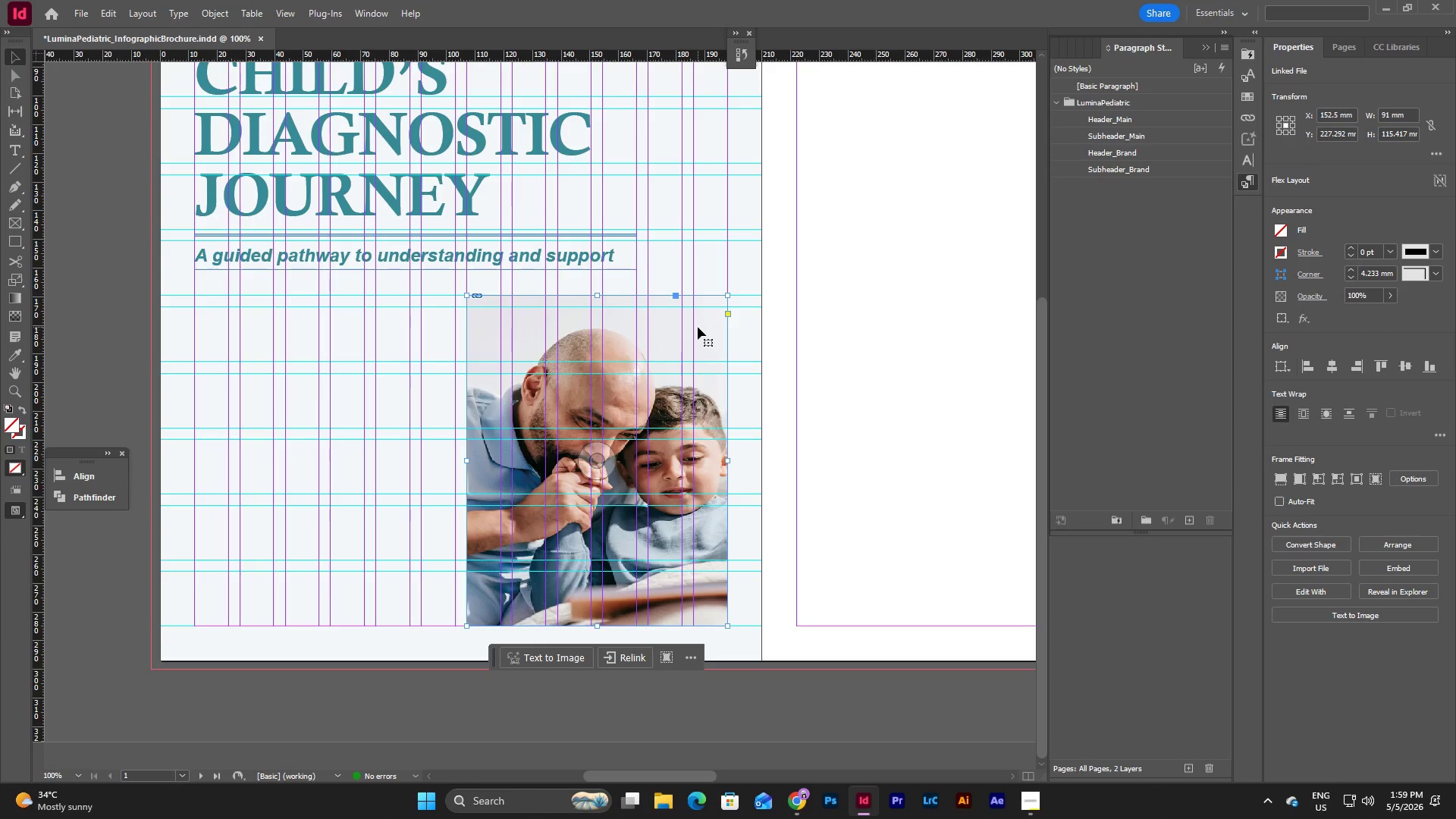 
left_click([791, 795])
 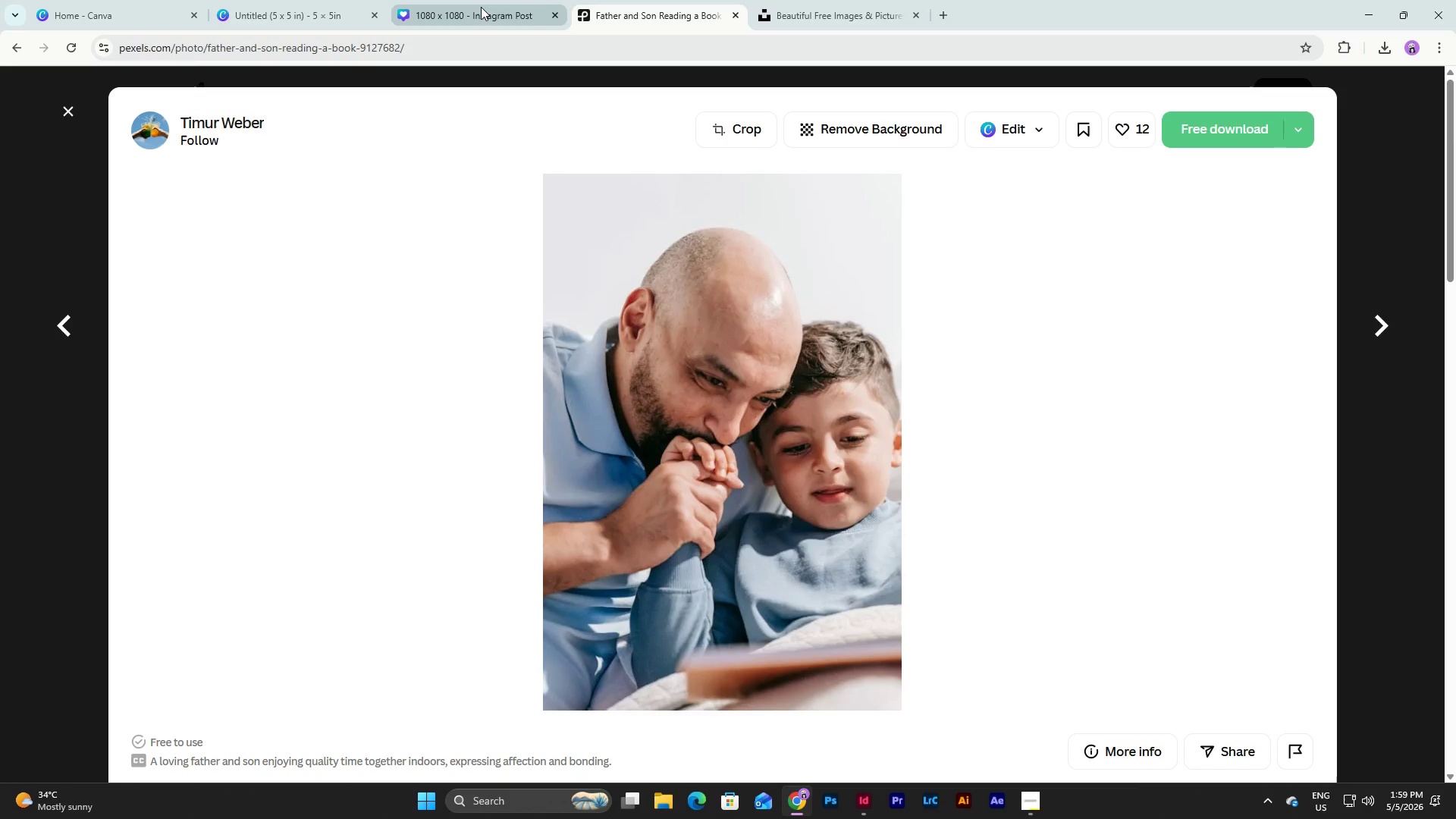 
left_click([481, 7])
 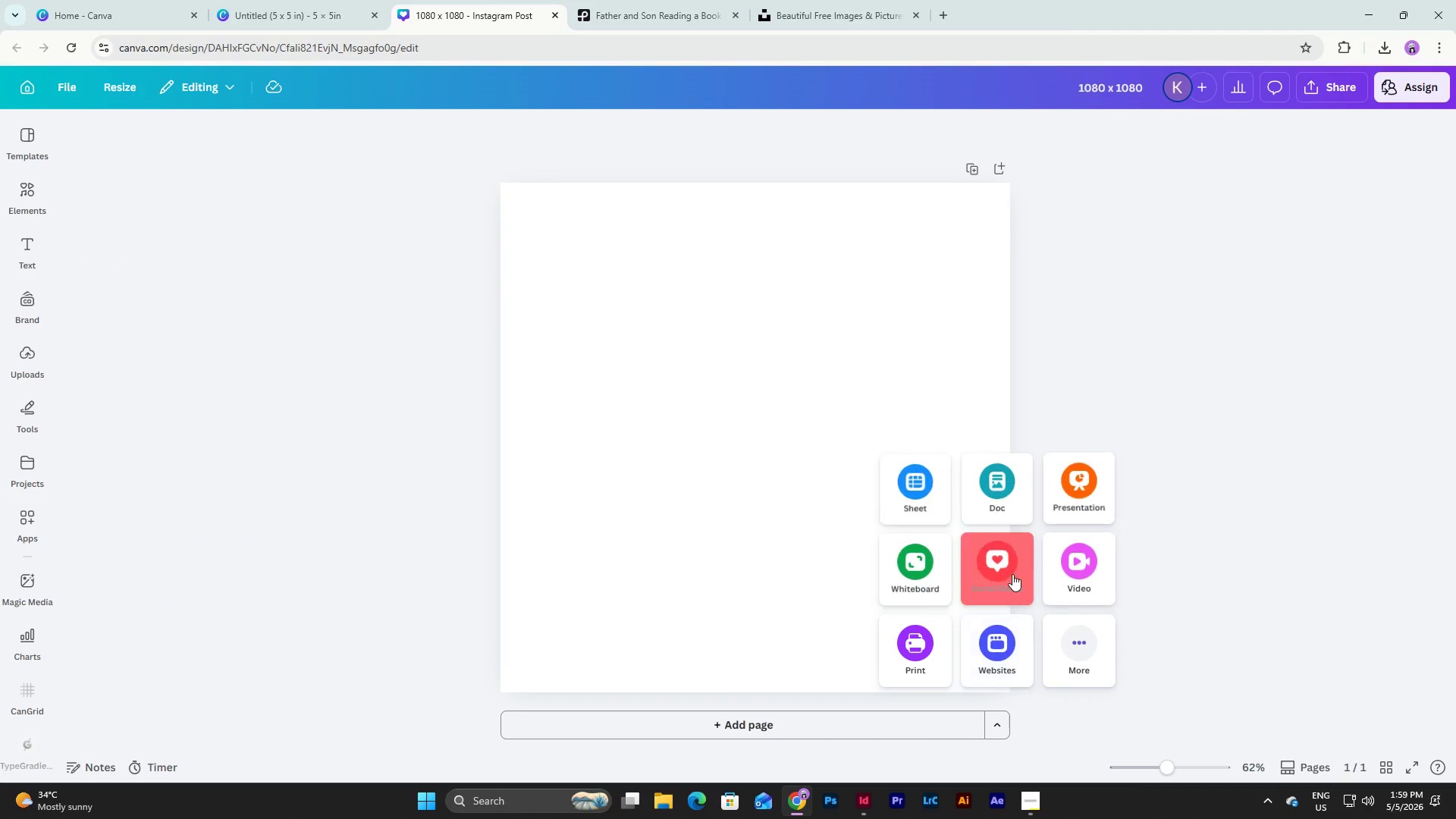 
left_click([1096, 648])
 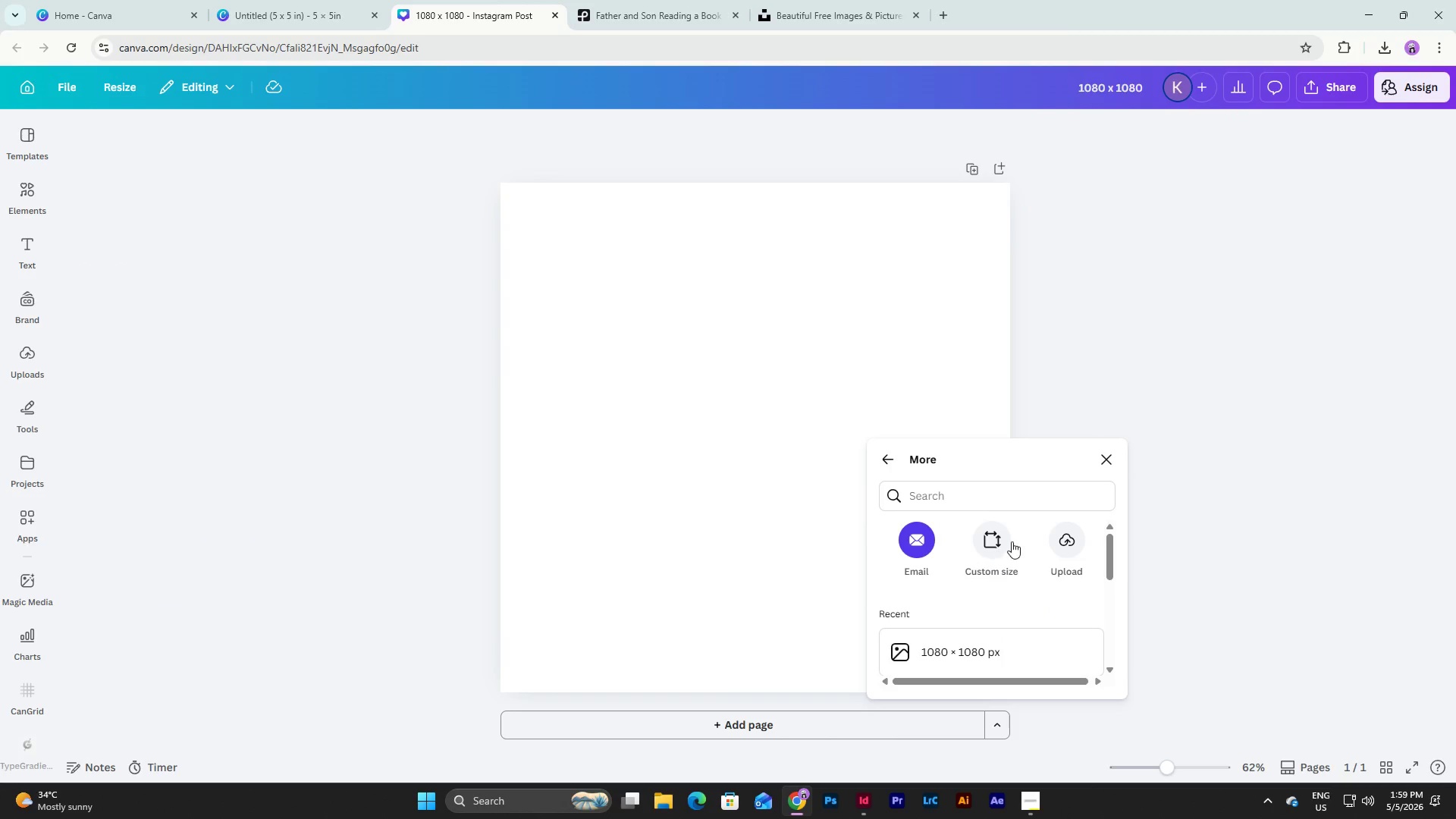 
left_click([998, 536])
 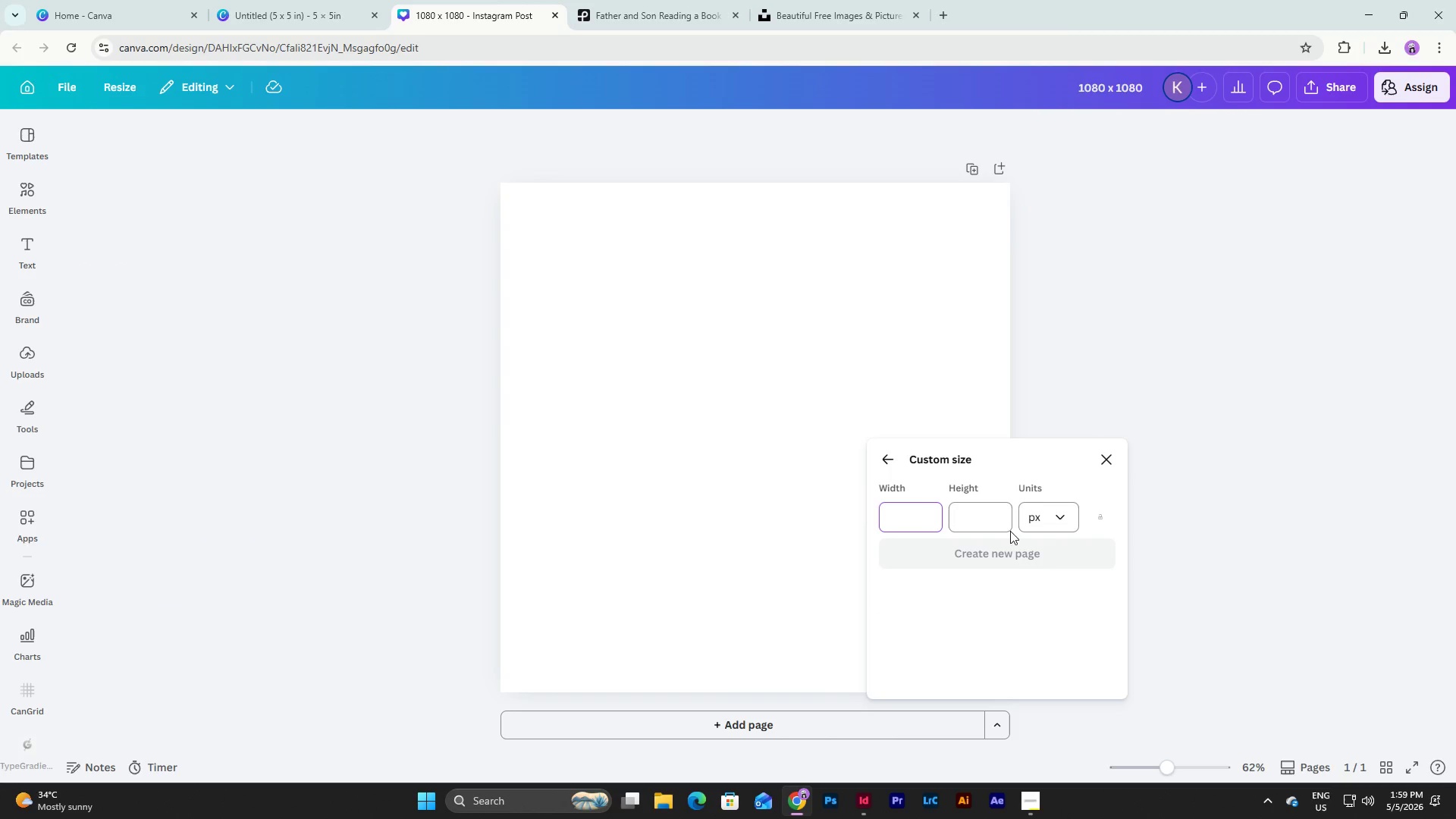 
left_click([1069, 504])
 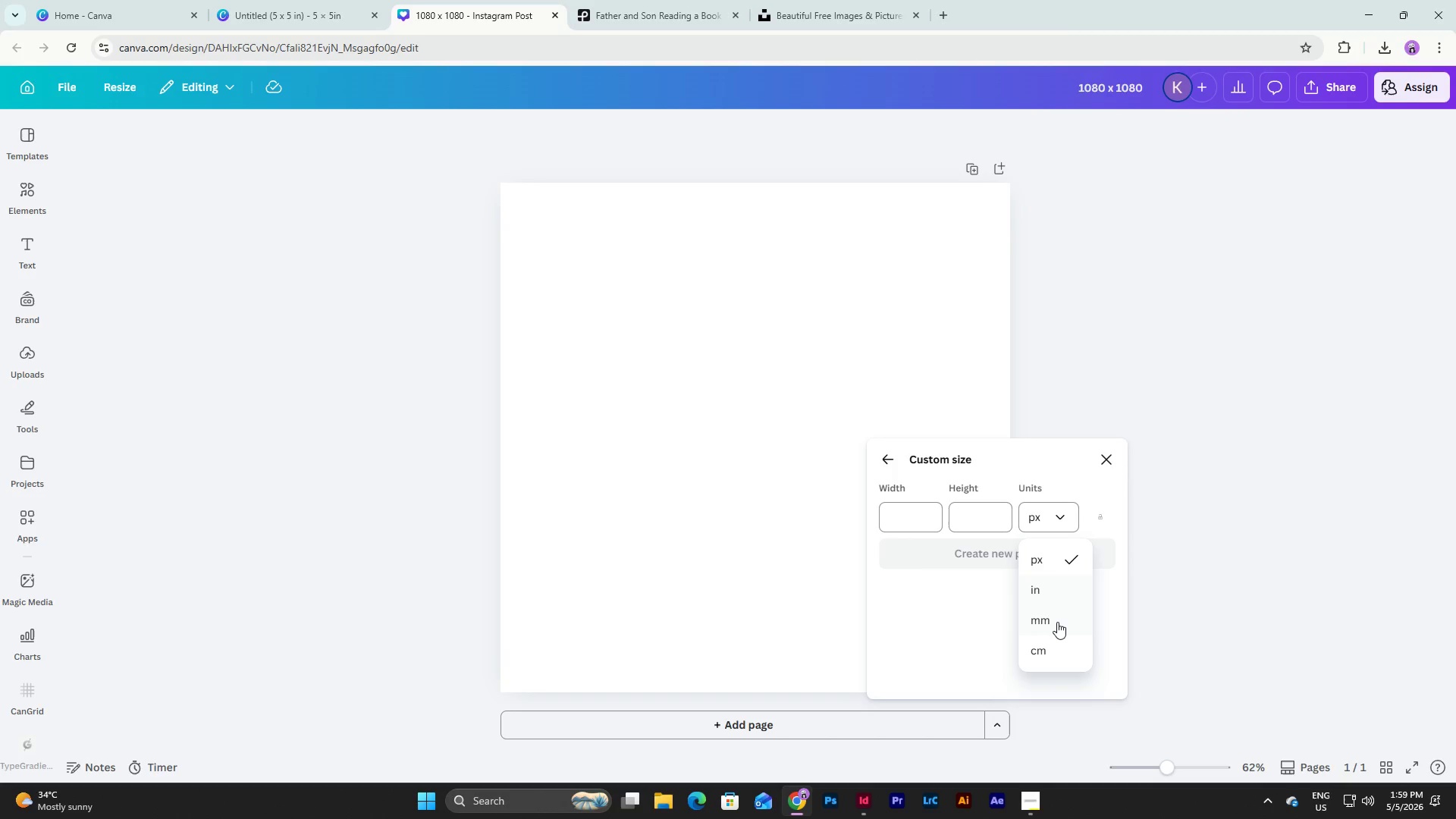 
double_click([932, 518])
 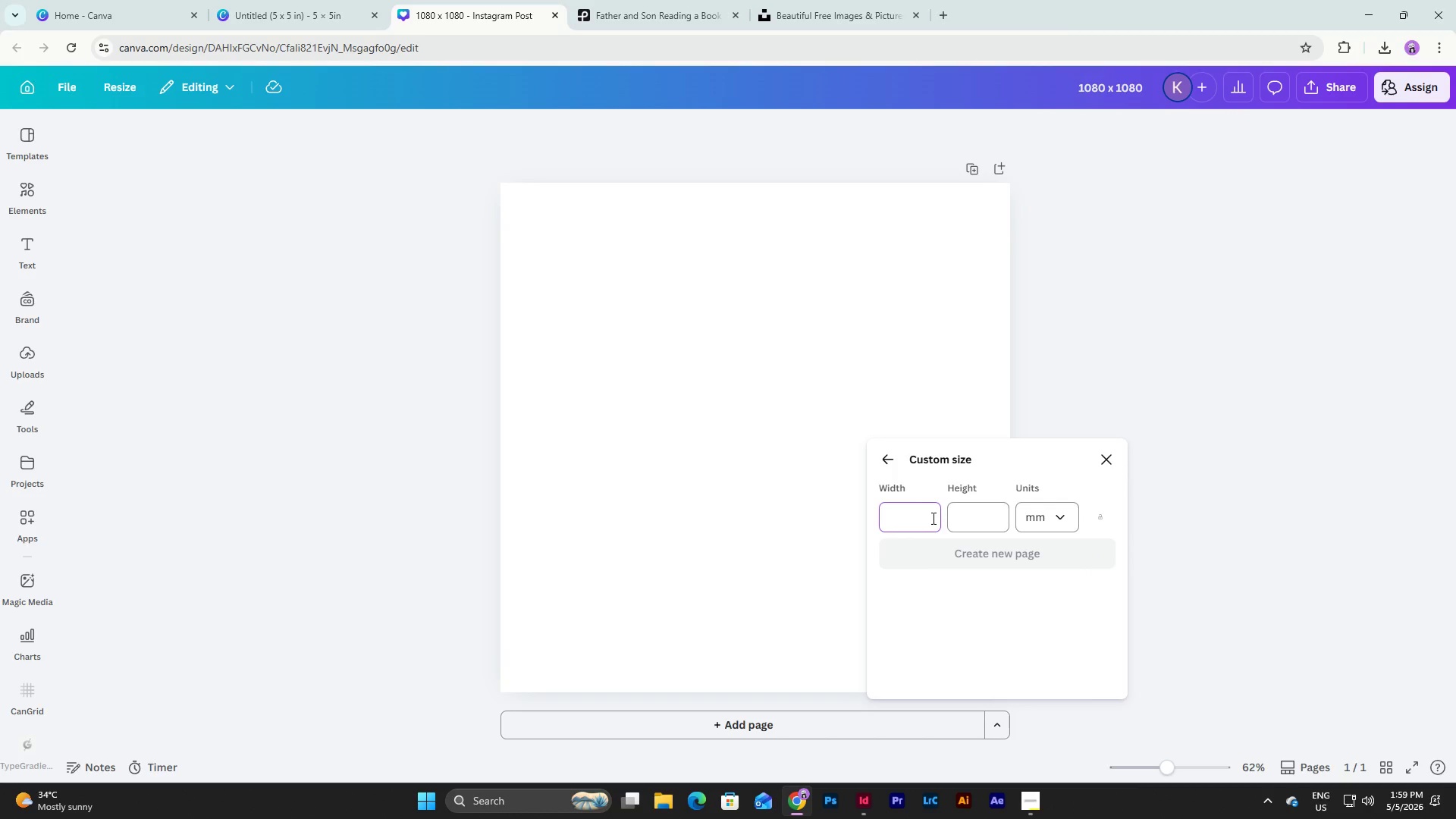 
key(Numpad9)
 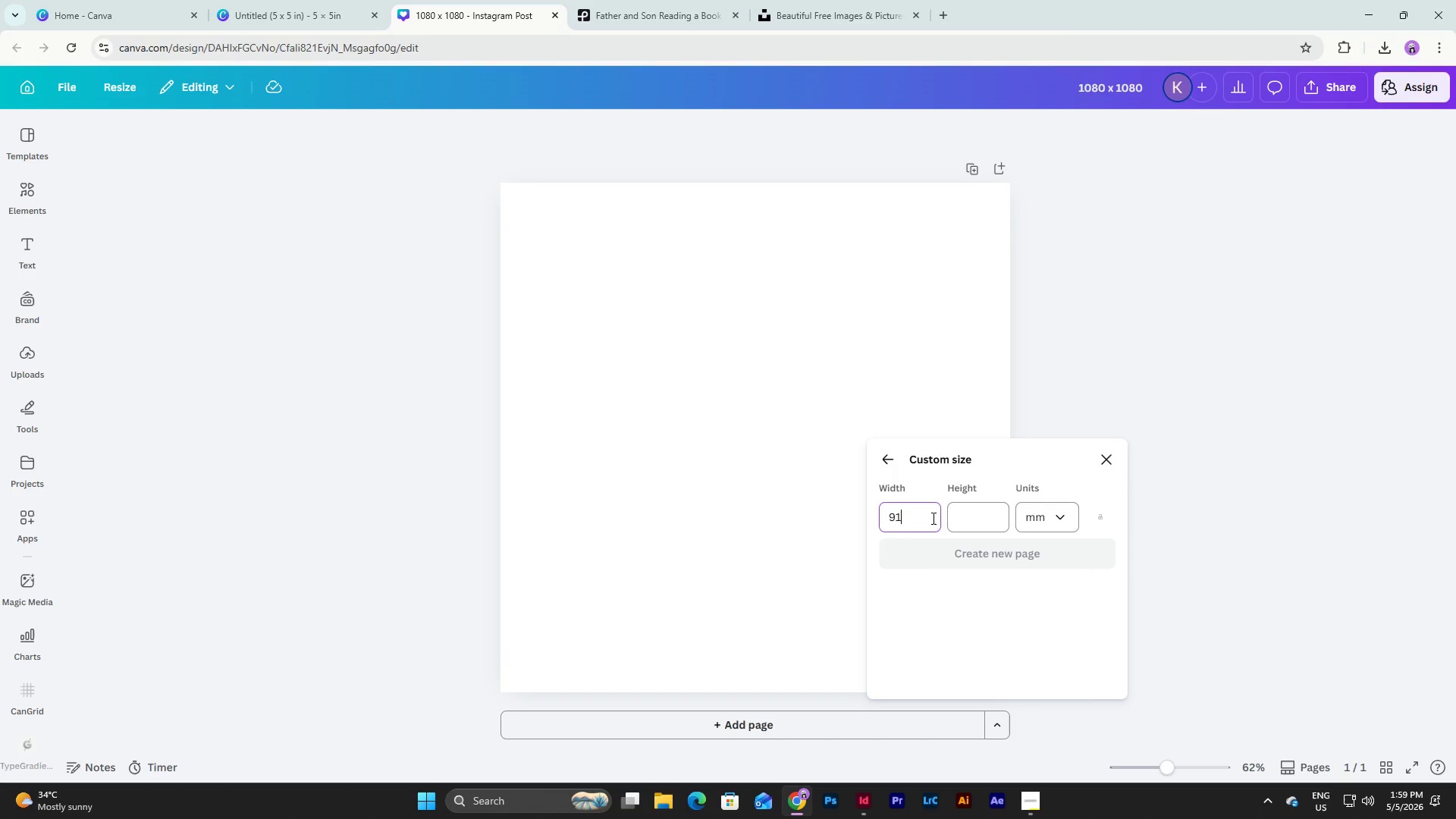 
key(Numpad1)
 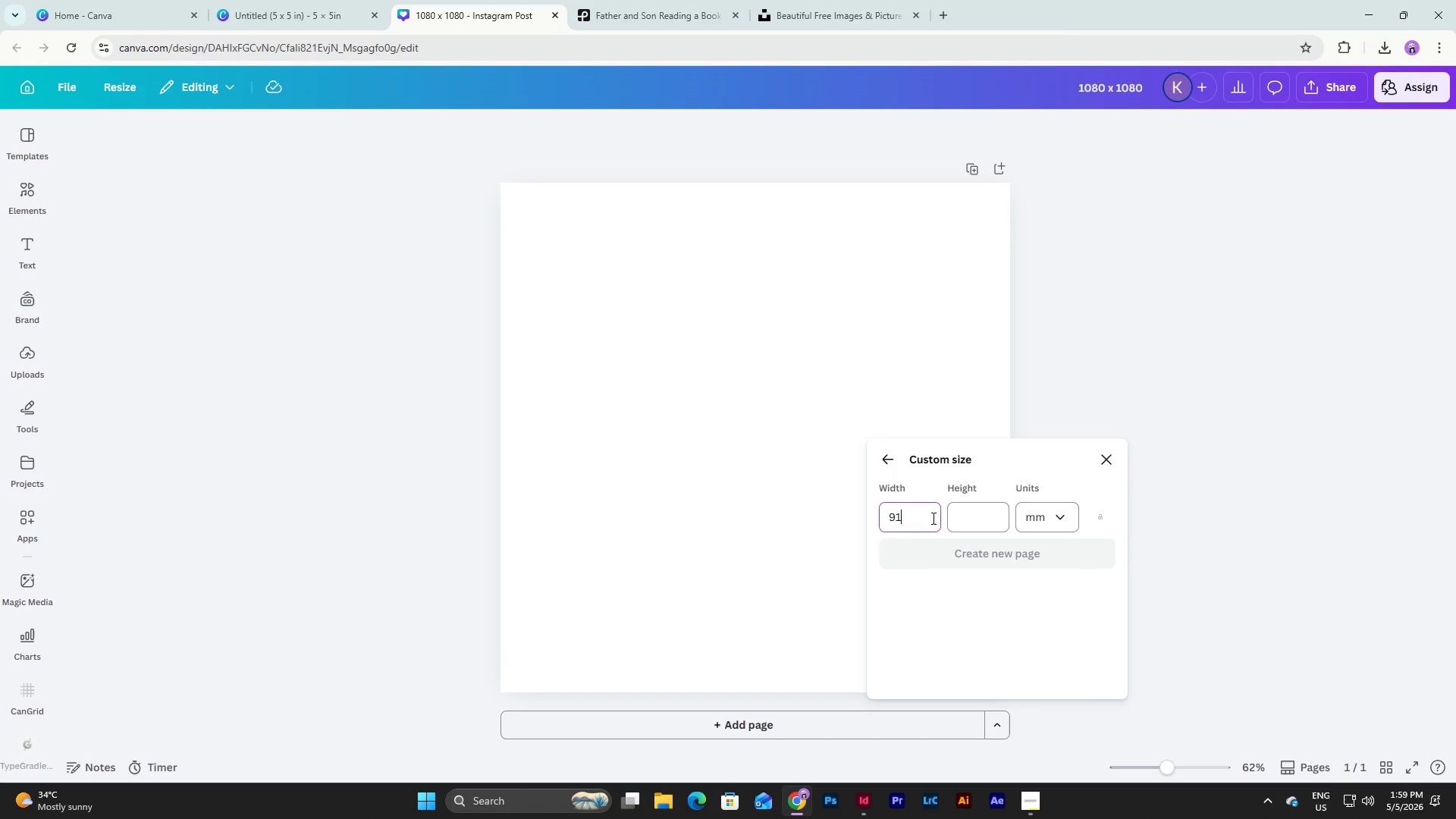 
key(Tab)
 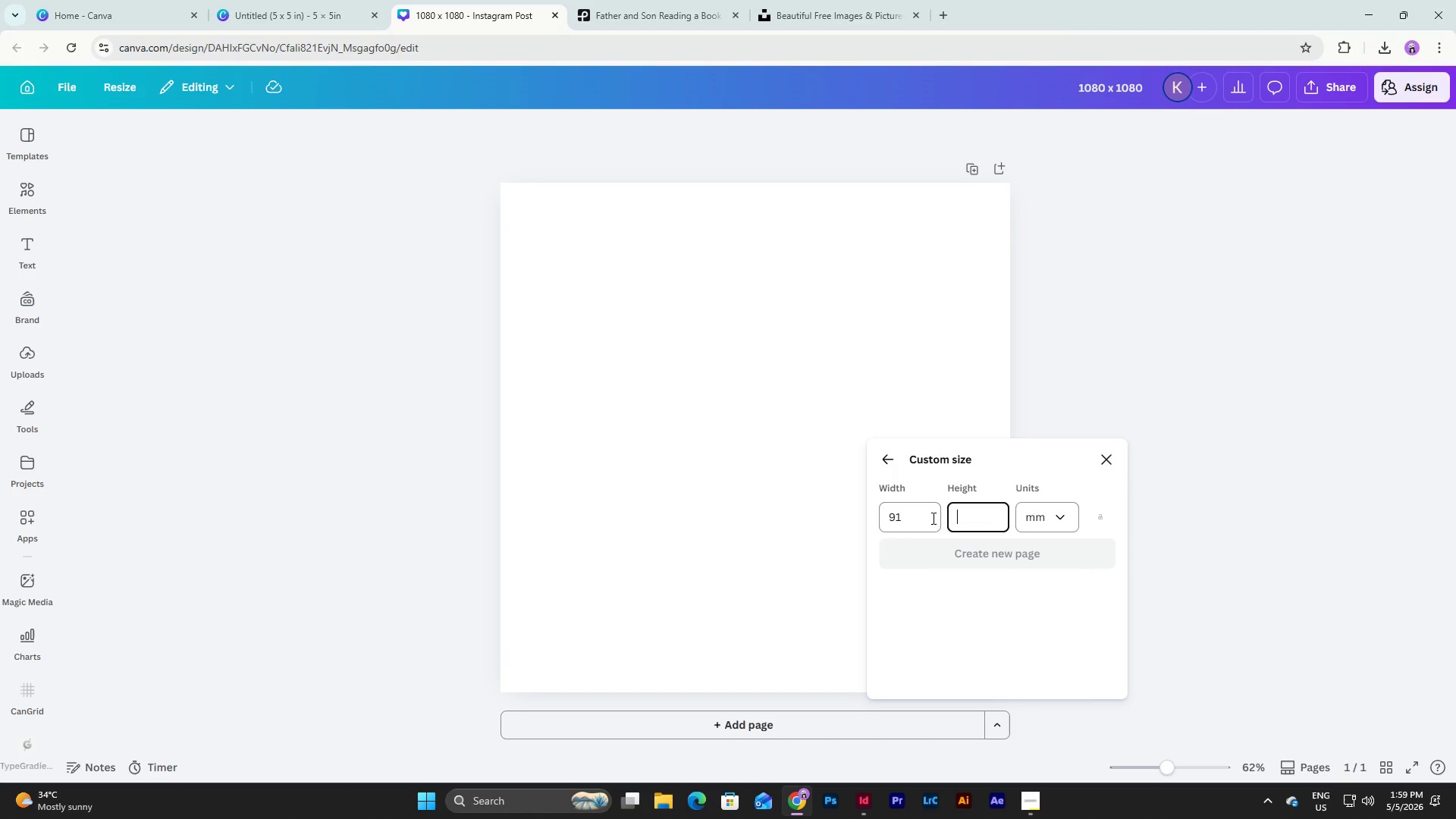 
key(Numpad1)
 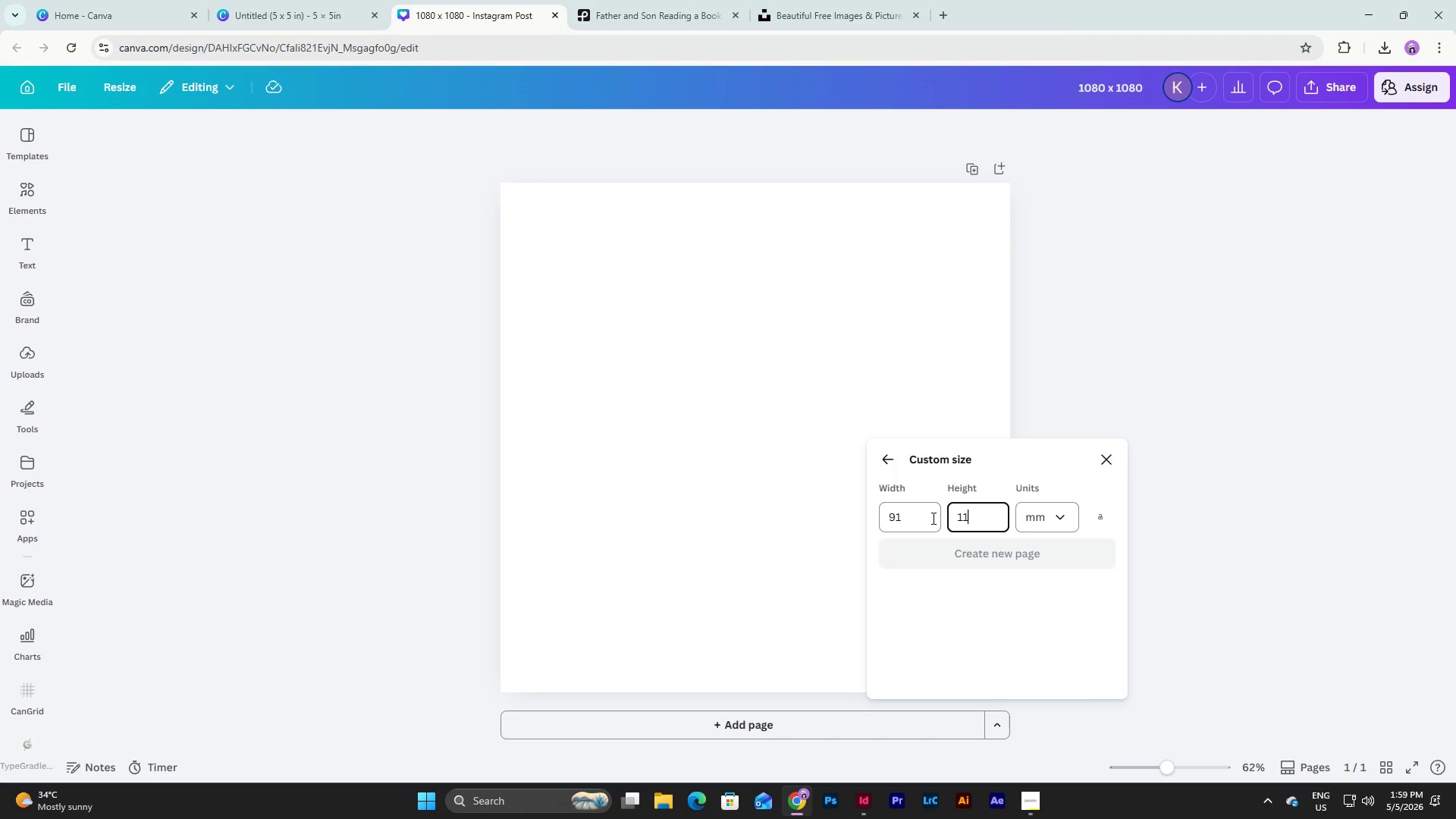 
key(Numpad1)
 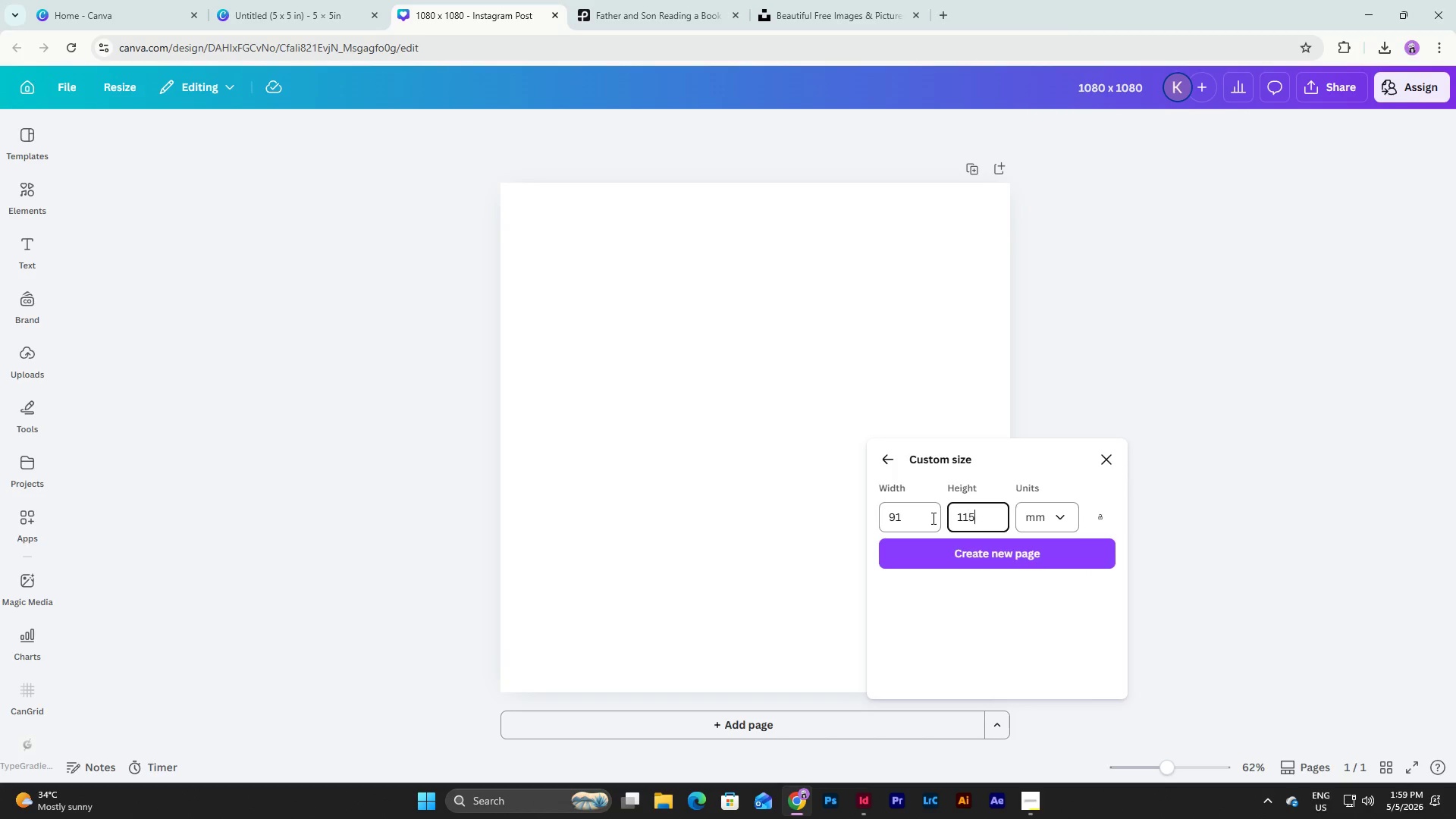 
key(Numpad5)
 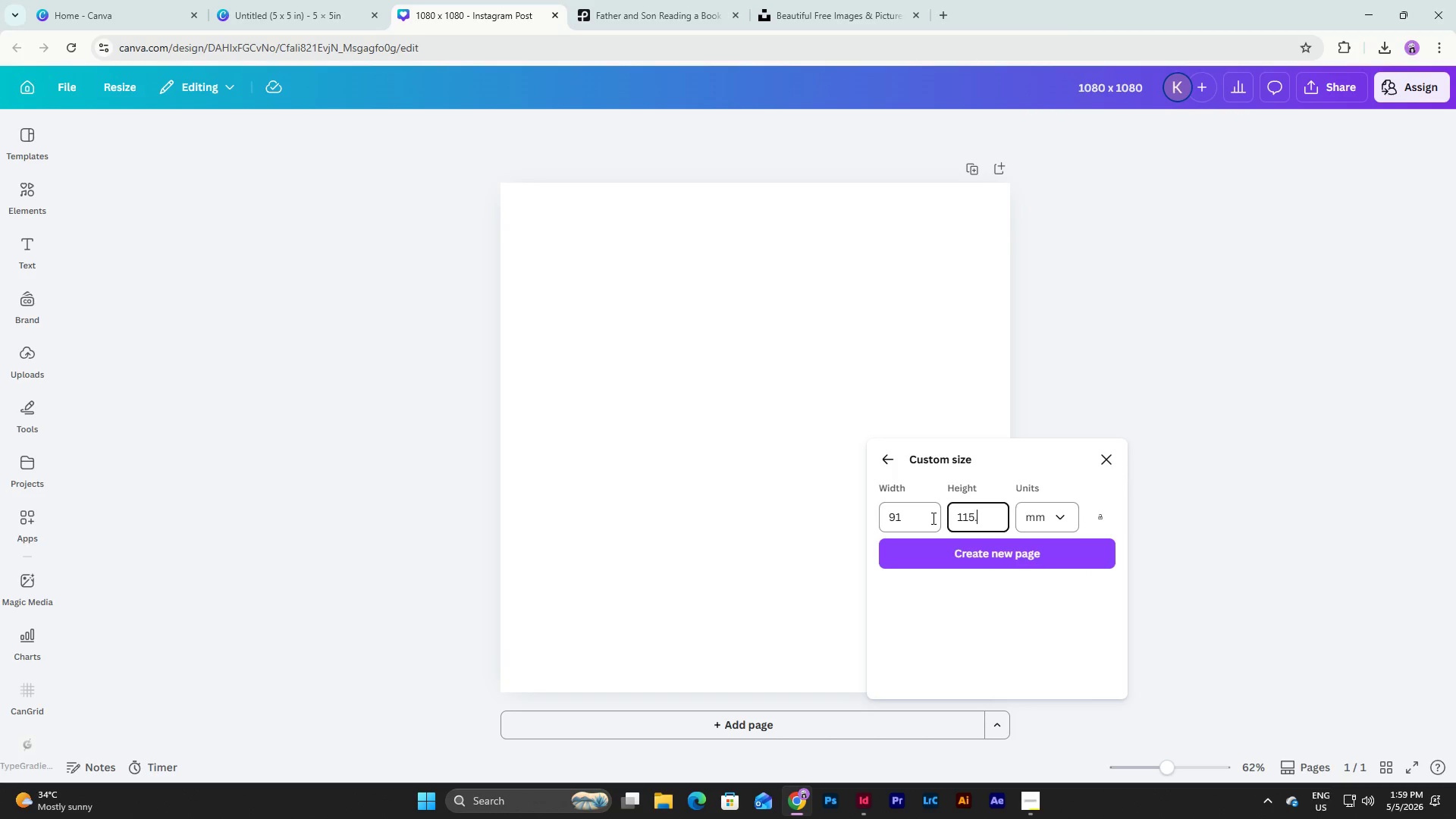 
key(NumpadDecimal)
 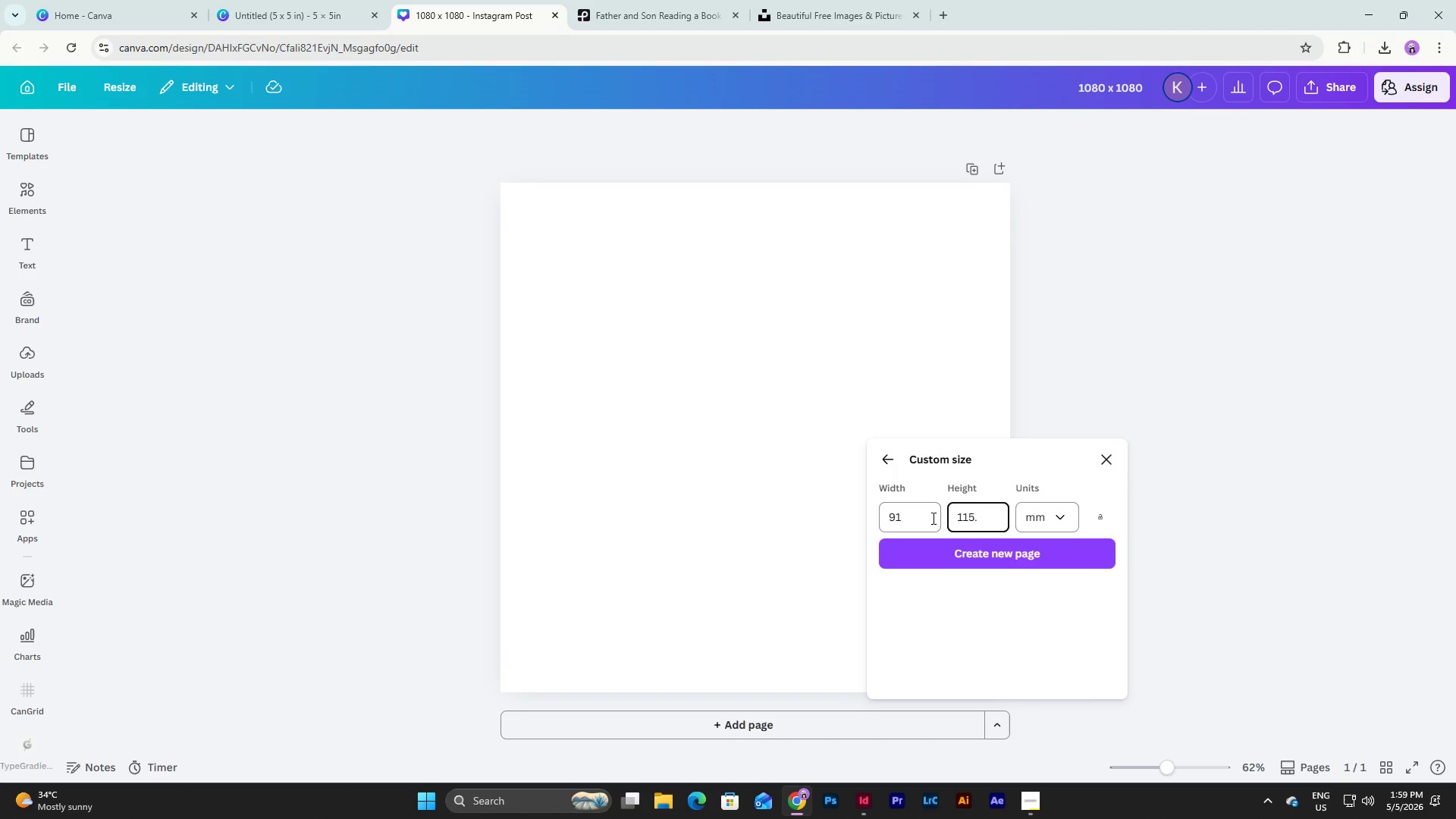 
key(Numpad4)
 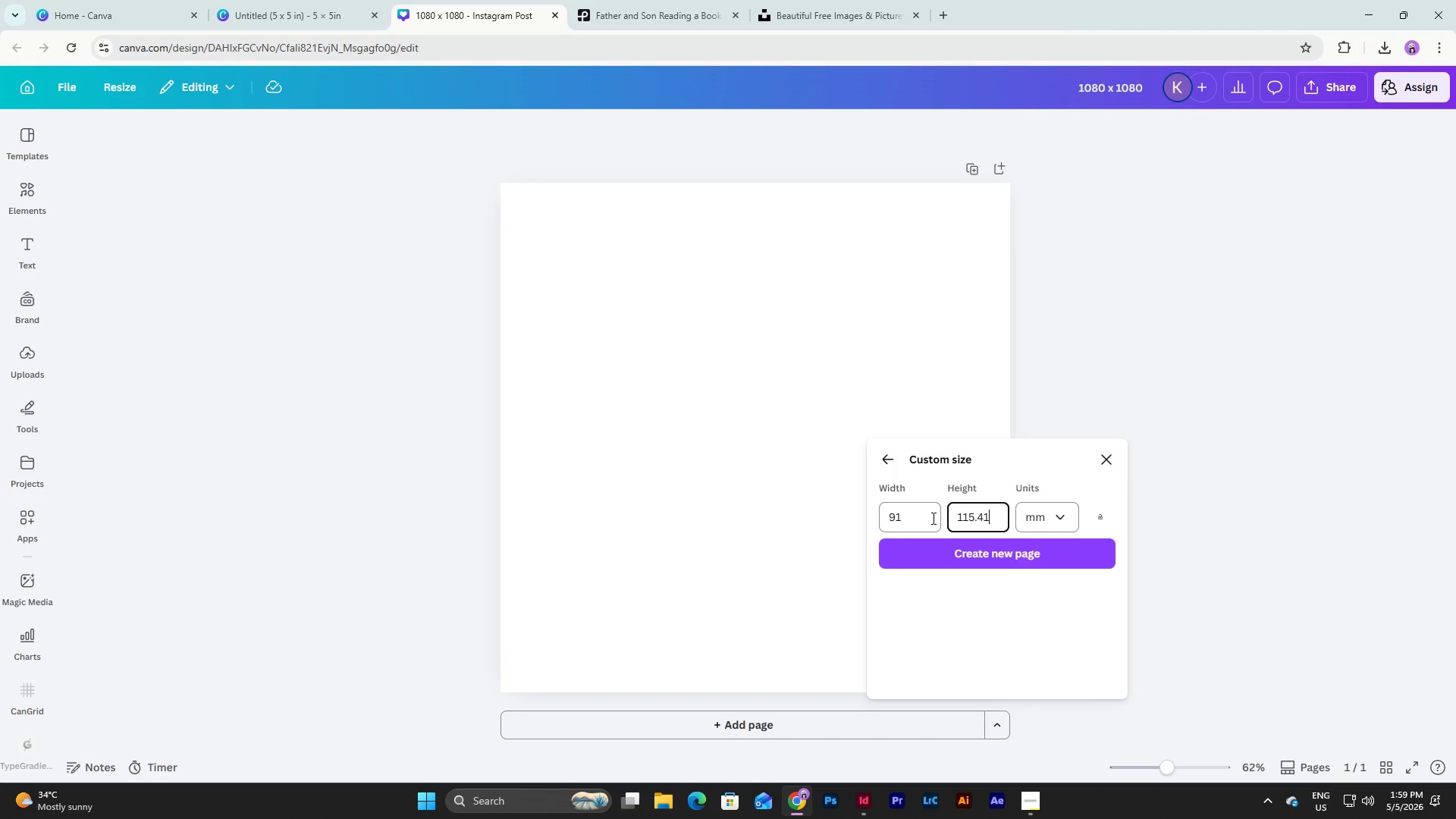 
key(Numpad1)
 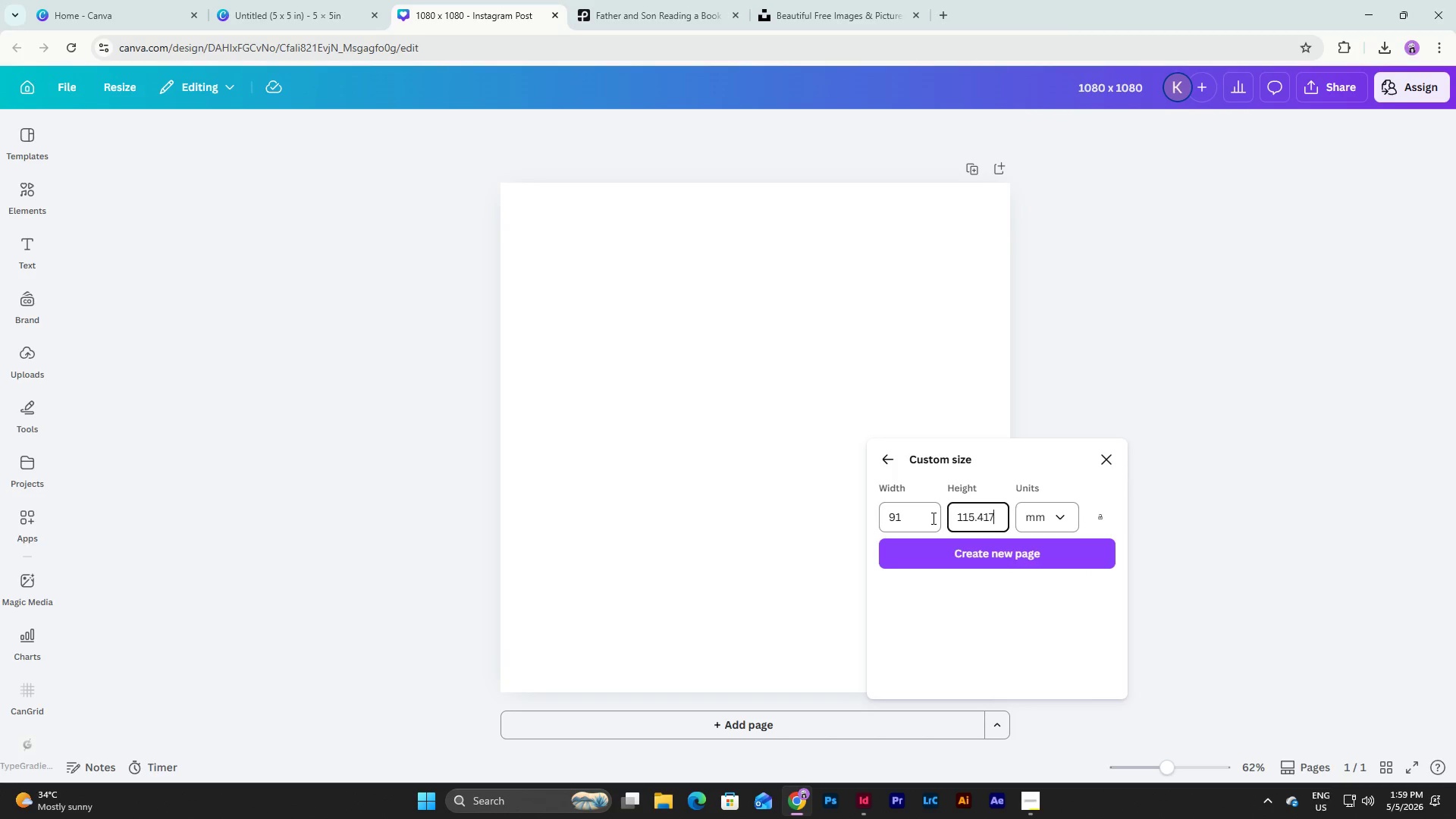 
key(Numpad7)
 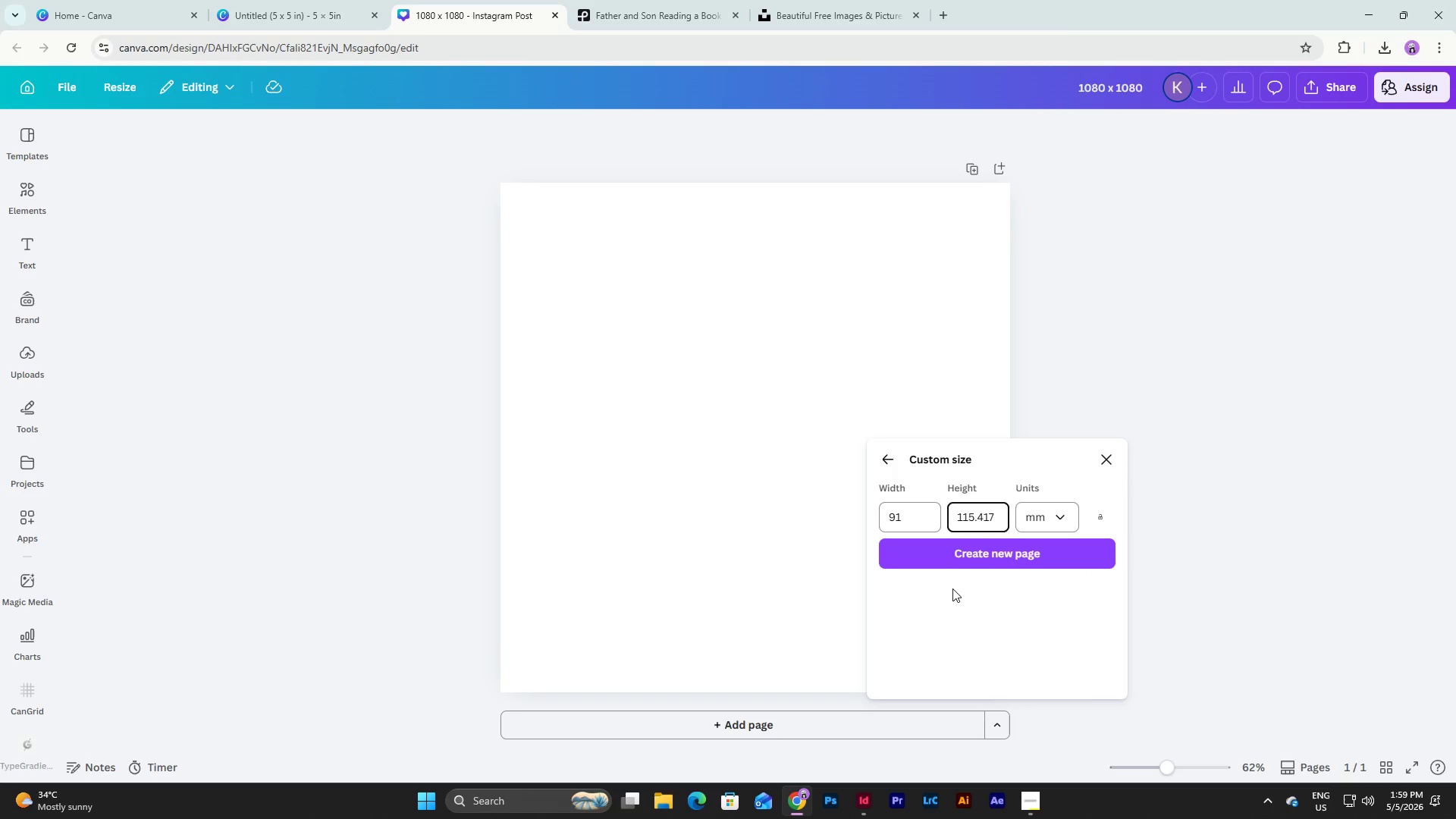 
left_click([968, 560])
 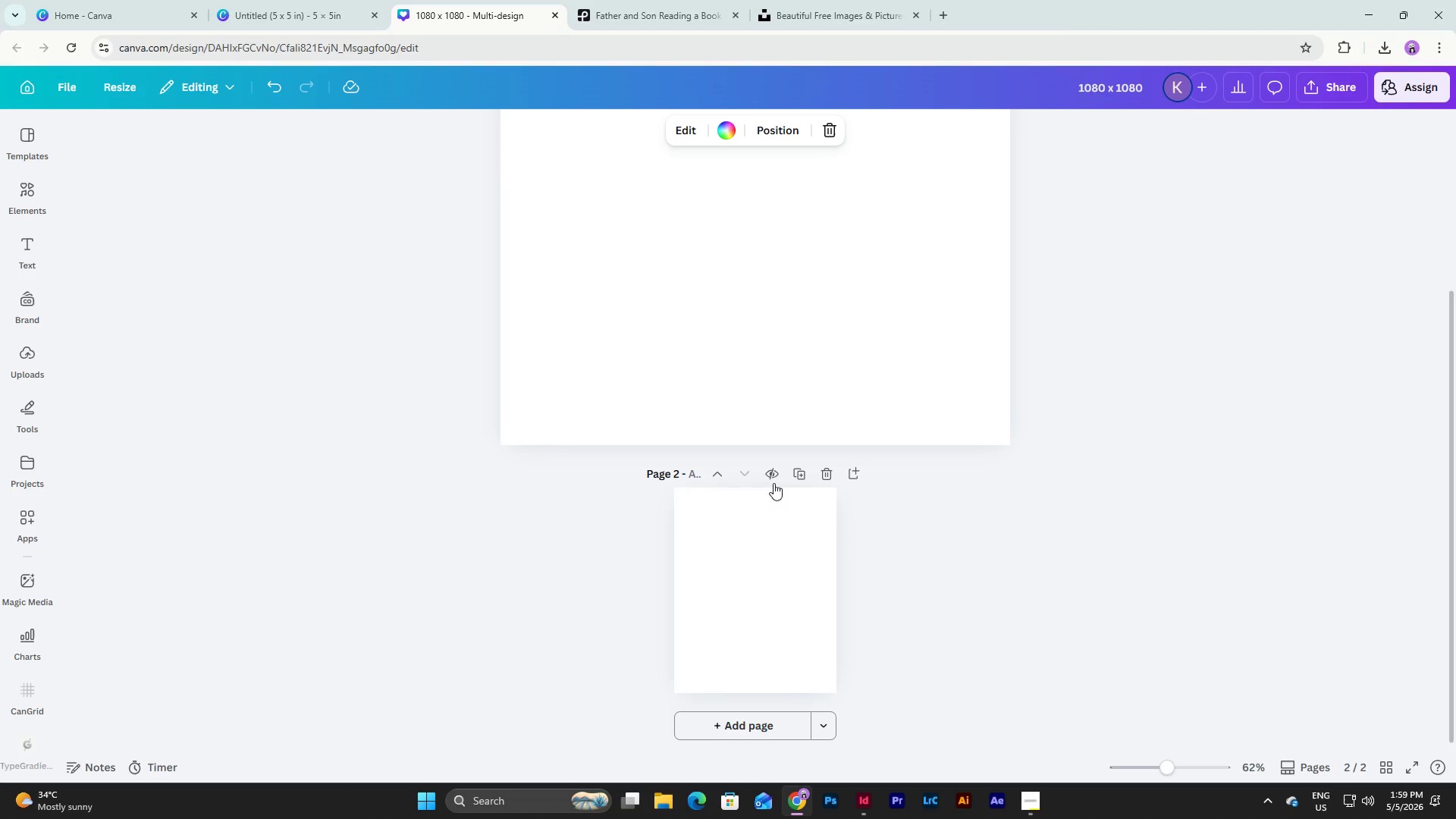 
scroll: coordinate [766, 504], scroll_direction: down, amount: 2.0
 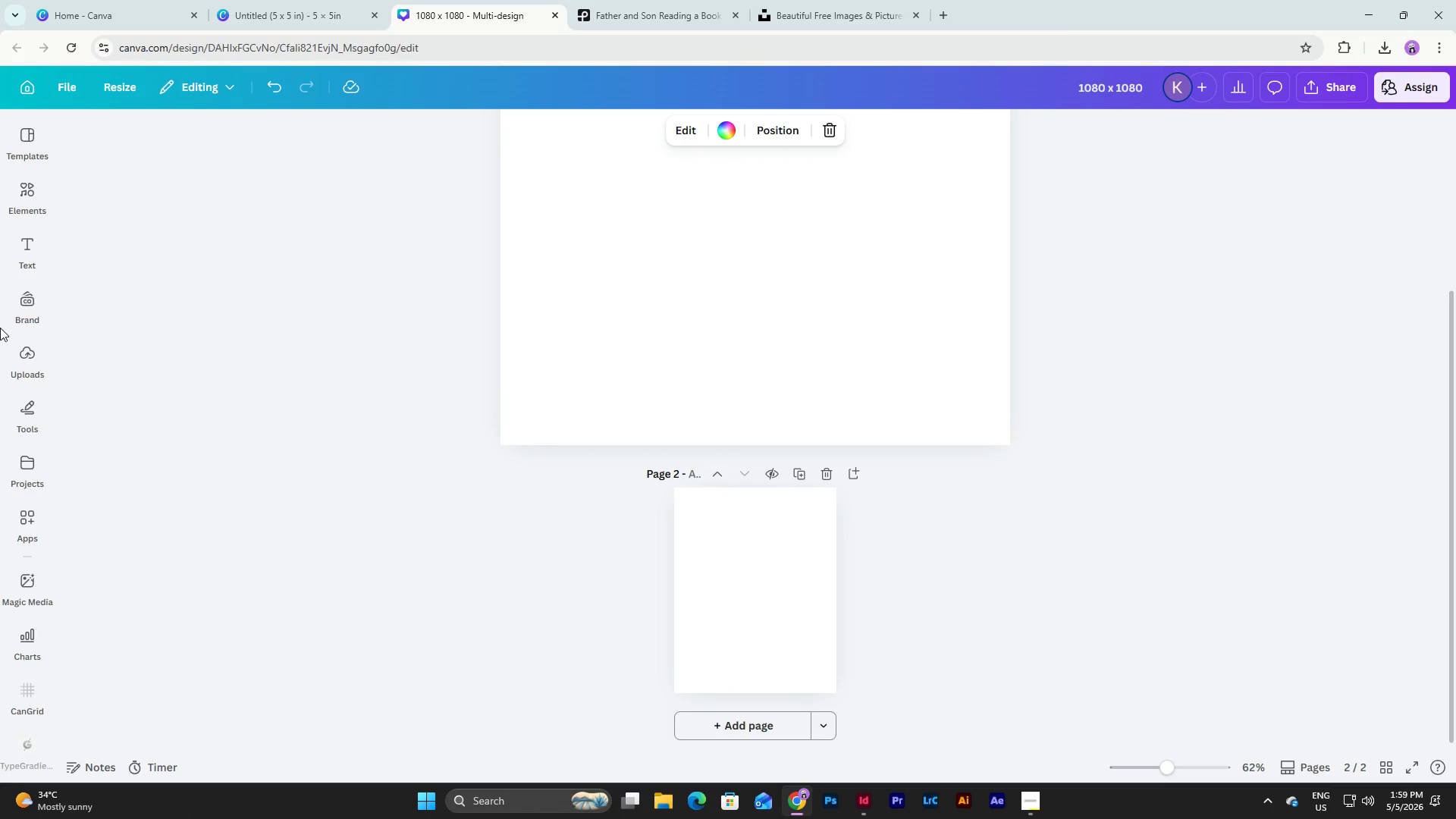 
left_click([7, 351])
 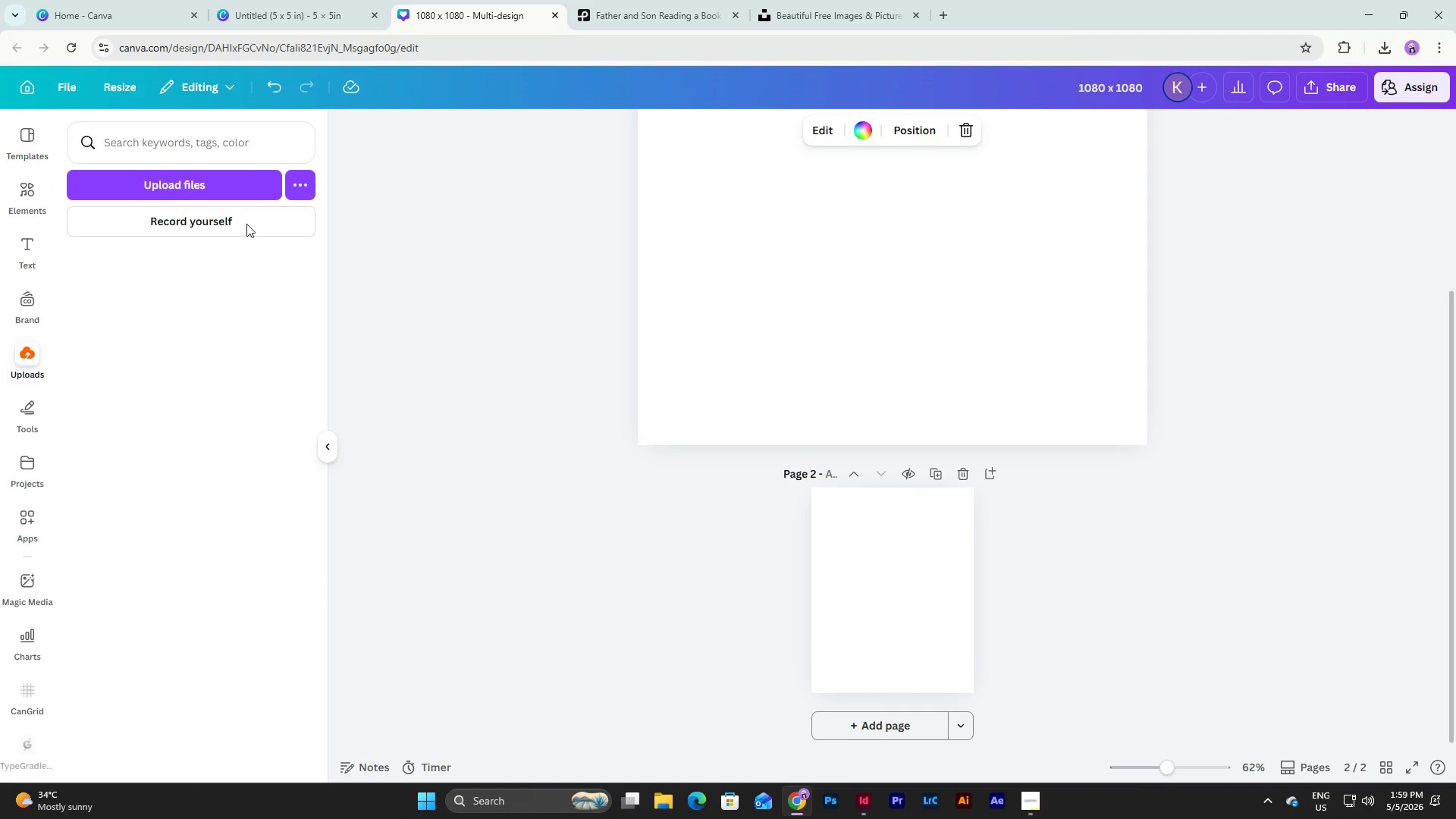 
left_click([220, 184])
 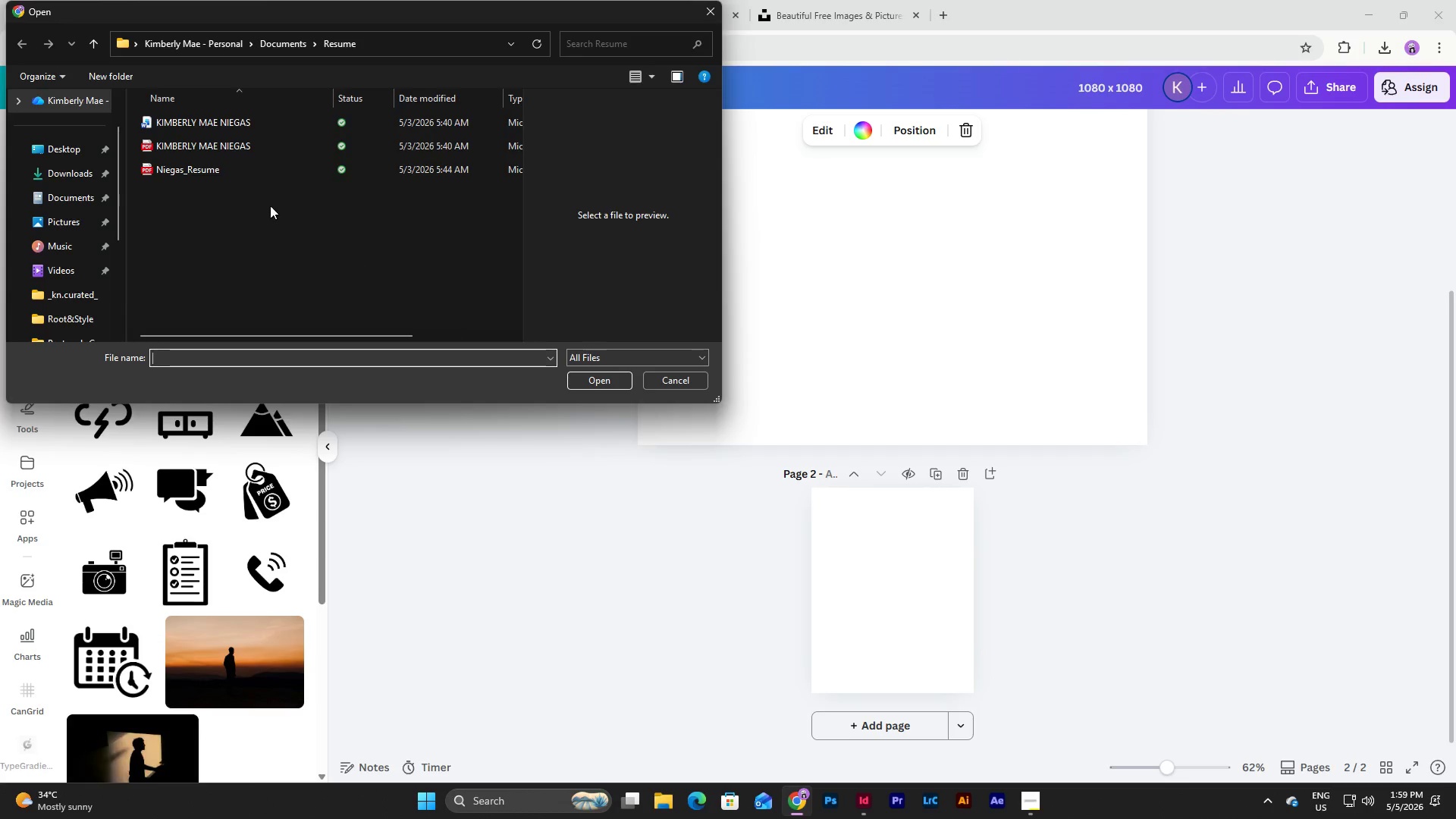 
left_click([52, 174])
 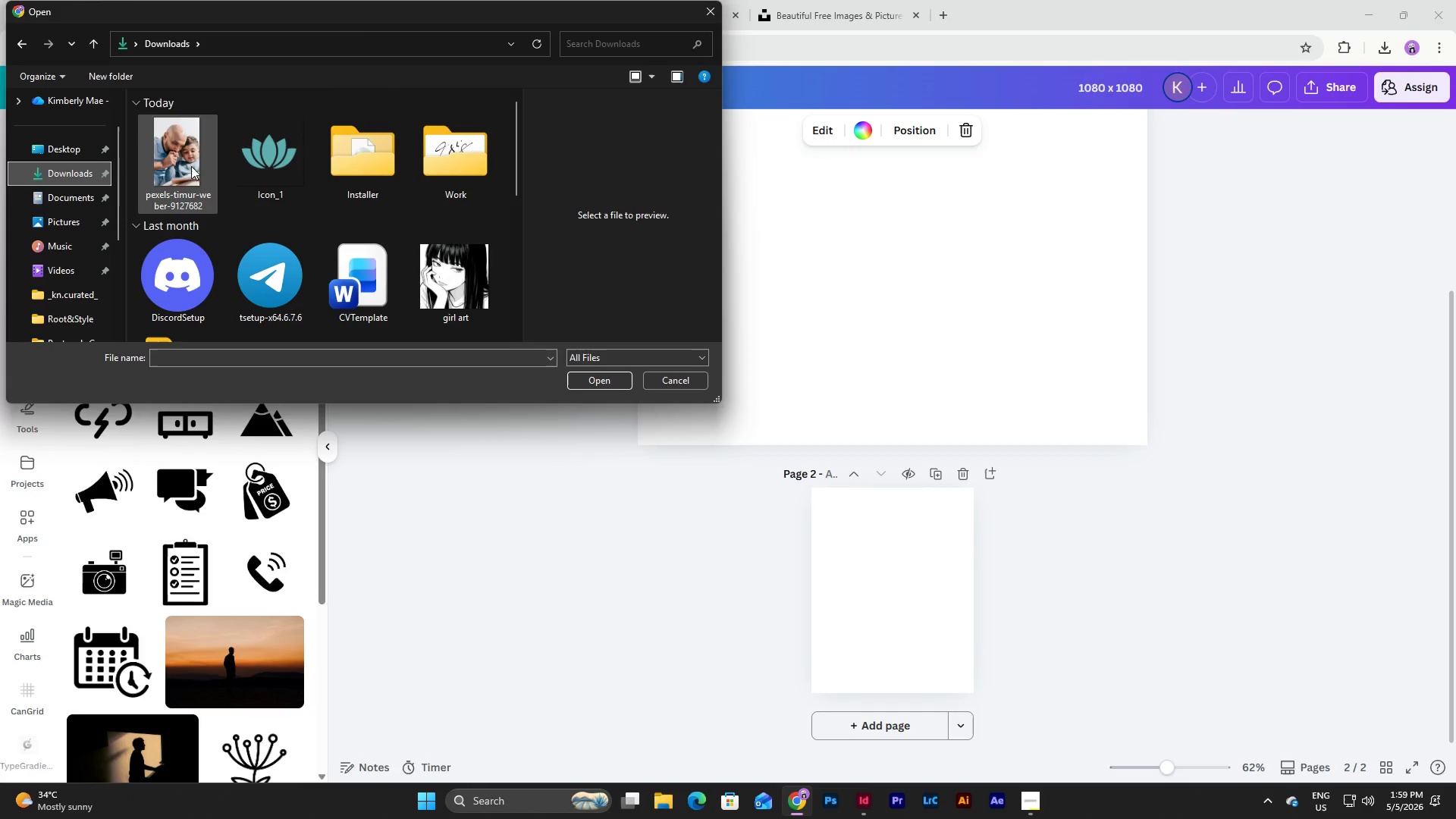 
left_click([181, 151])
 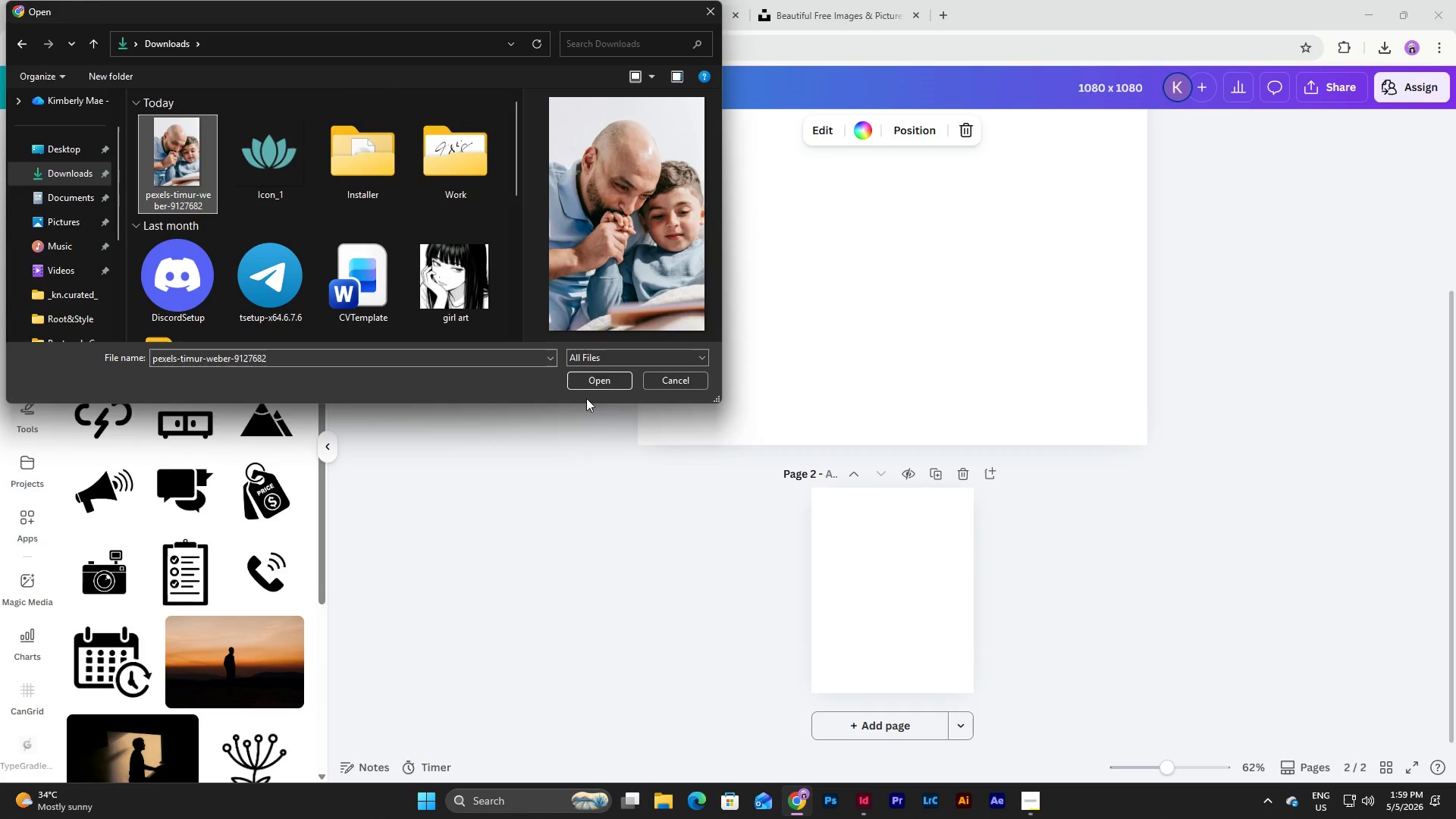 
left_click([593, 377])
 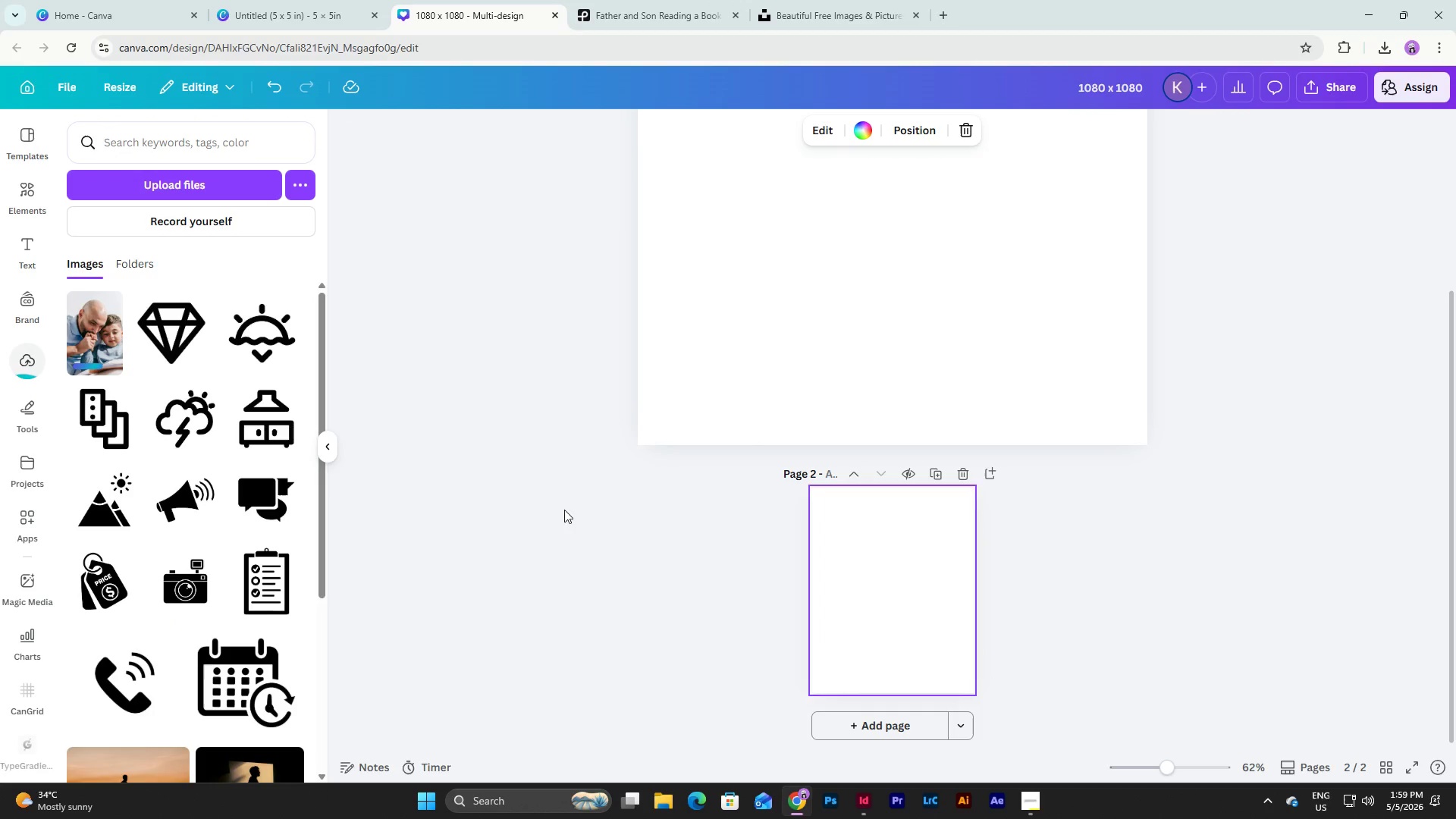 
left_click([102, 347])
 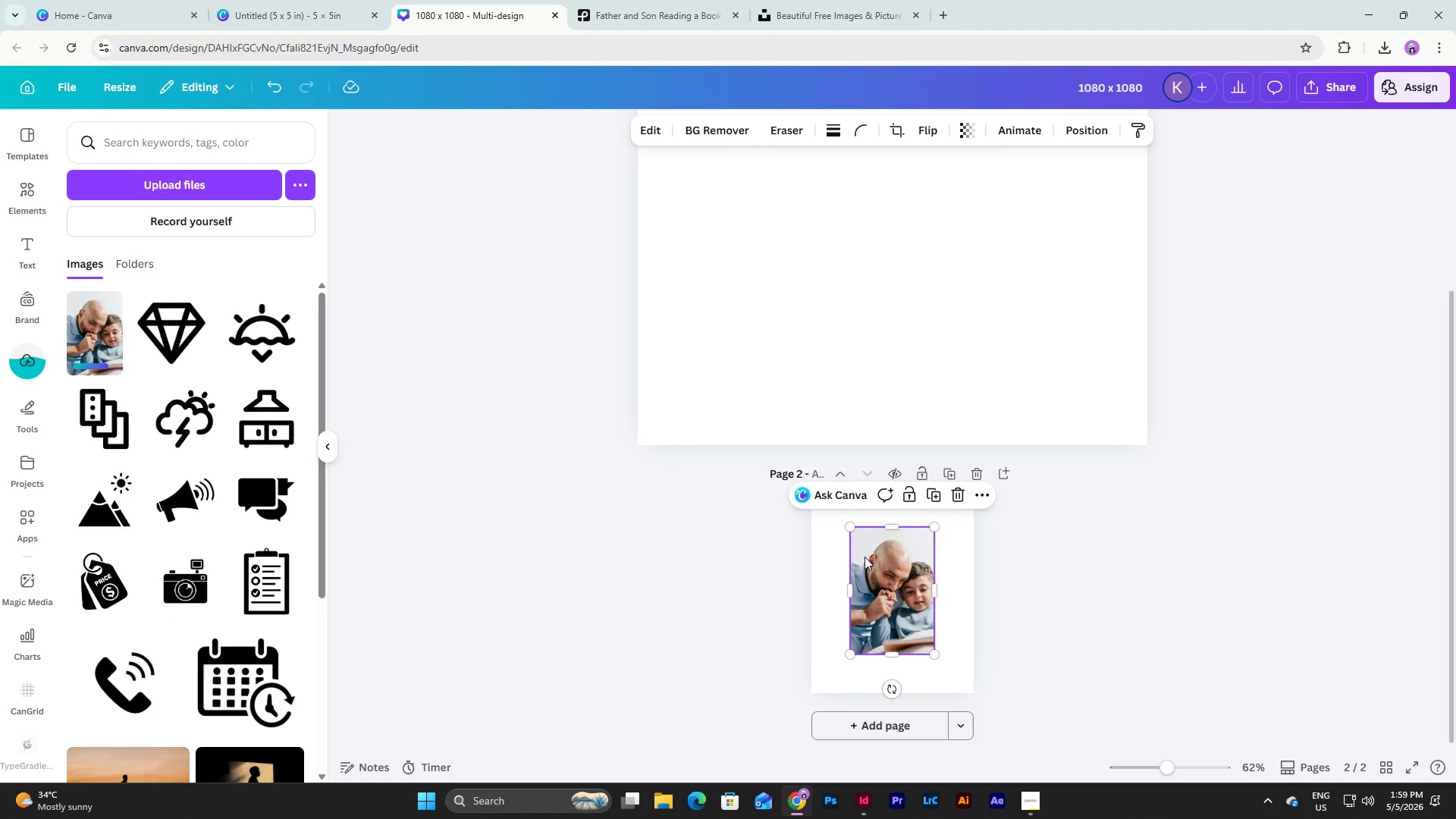 
left_click_drag(start_coordinate=[870, 574], to_coordinate=[831, 539])
 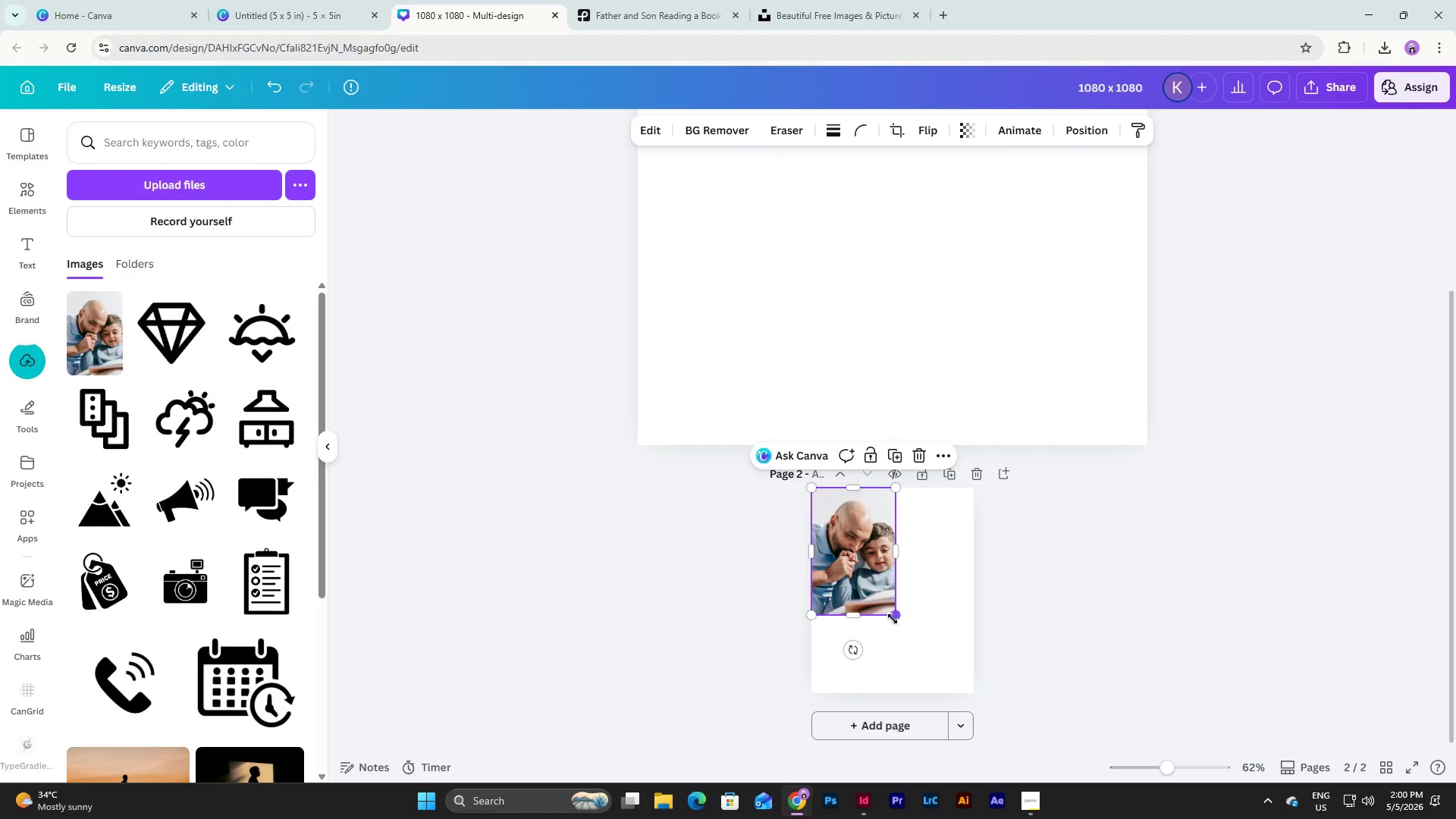 
left_click_drag(start_coordinate=[893, 619], to_coordinate=[972, 677])
 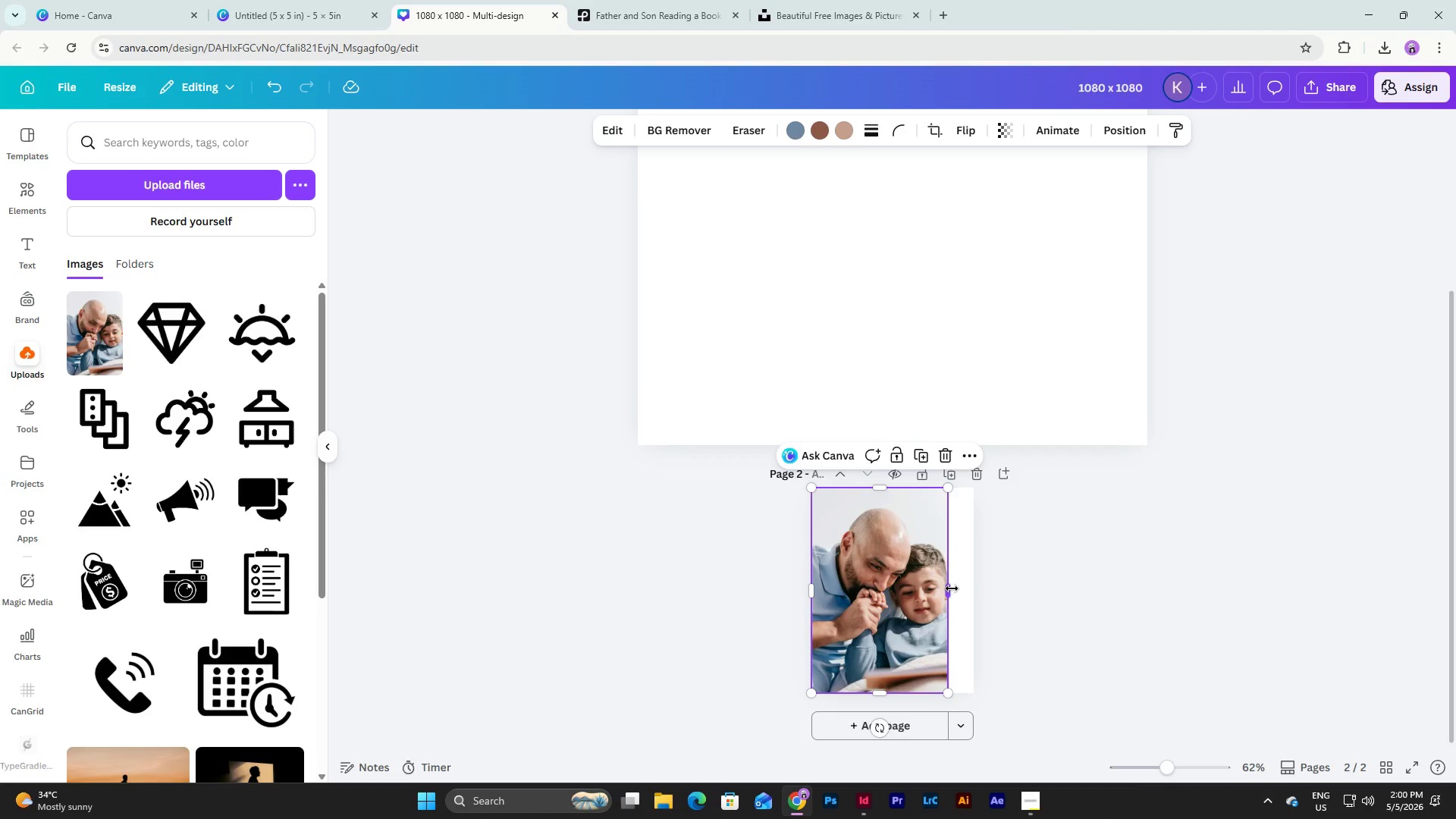 
left_click_drag(start_coordinate=[952, 588], to_coordinate=[977, 588])
 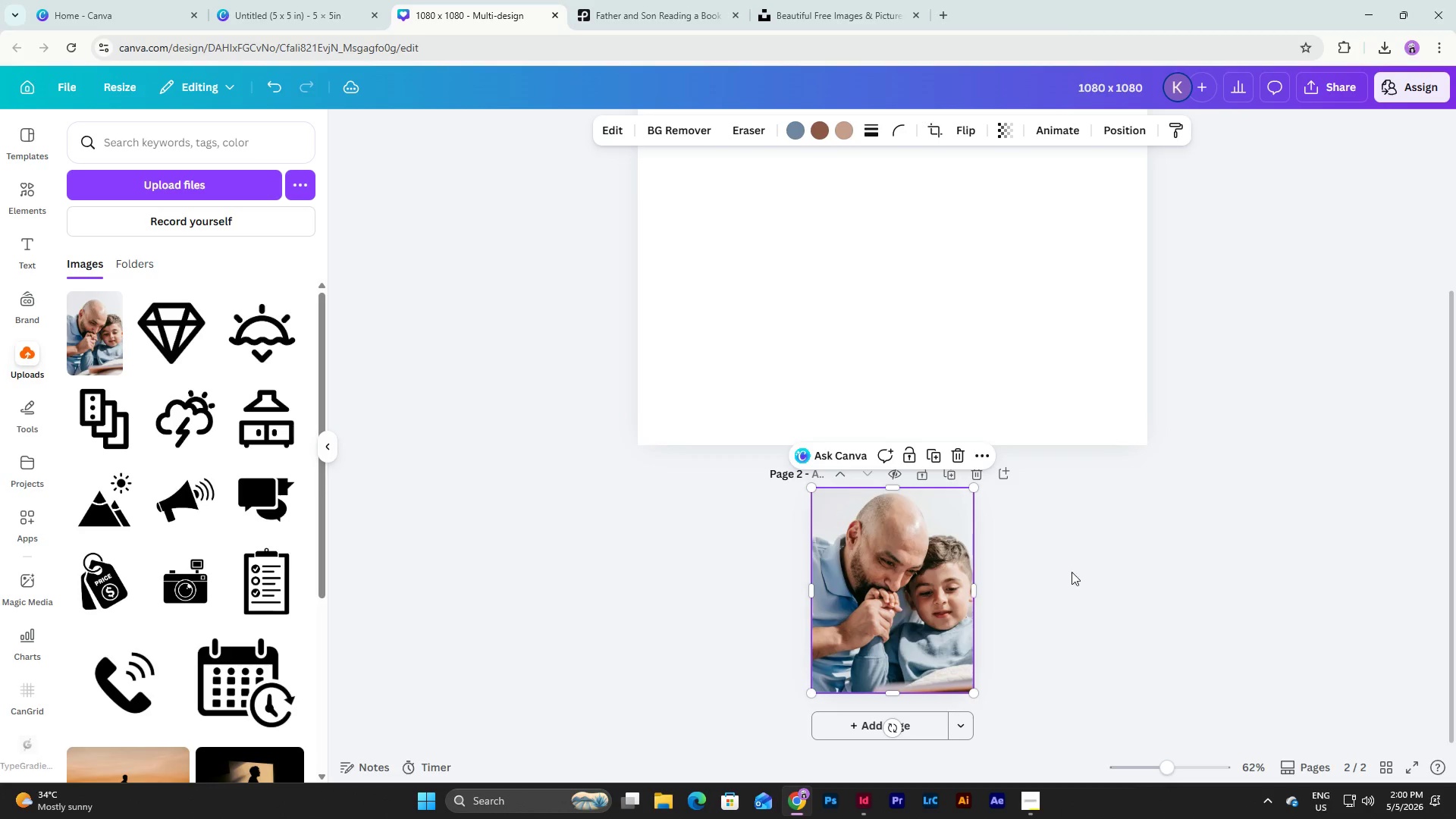 
left_click([1075, 570])
 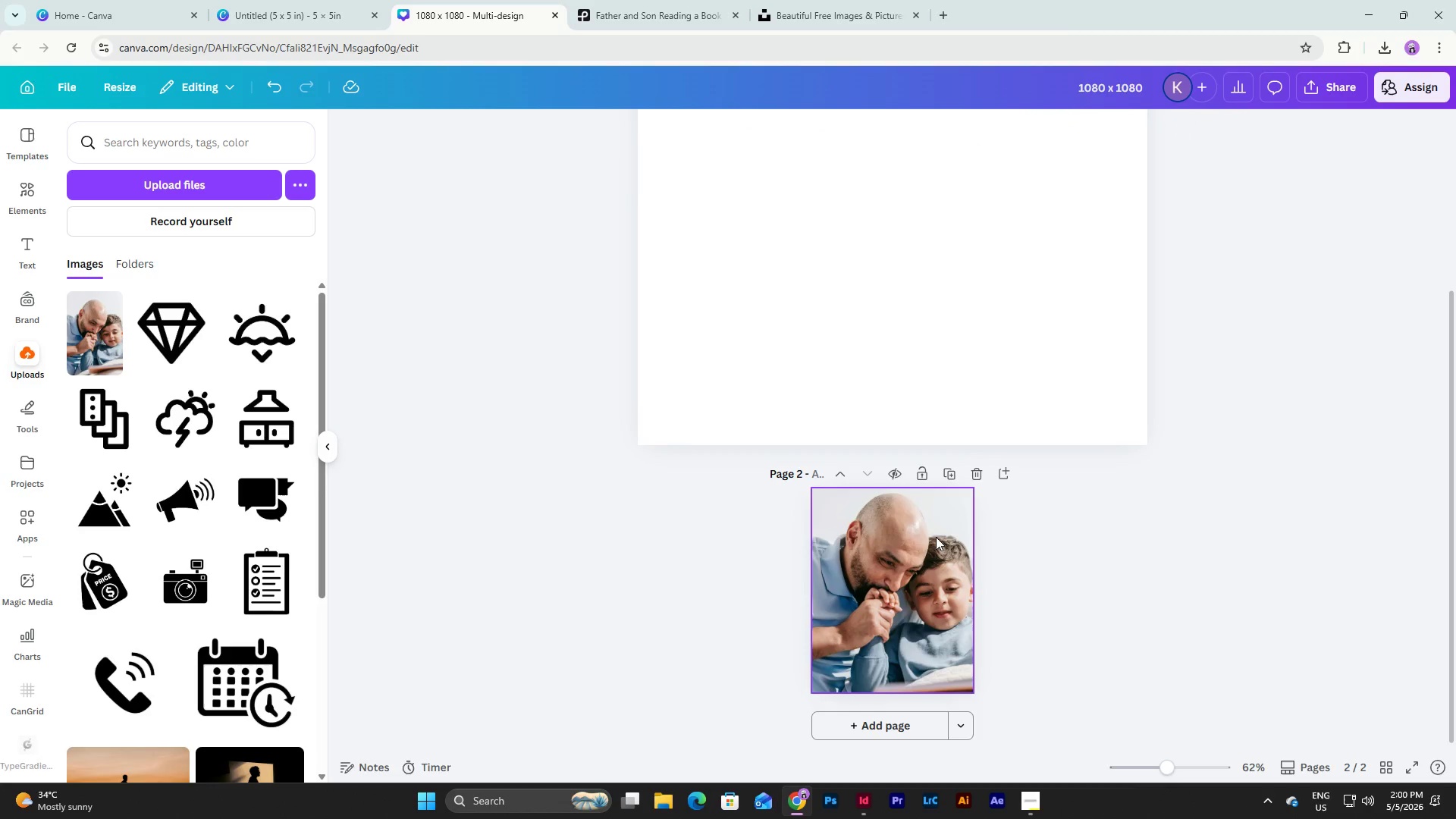 
left_click([934, 536])
 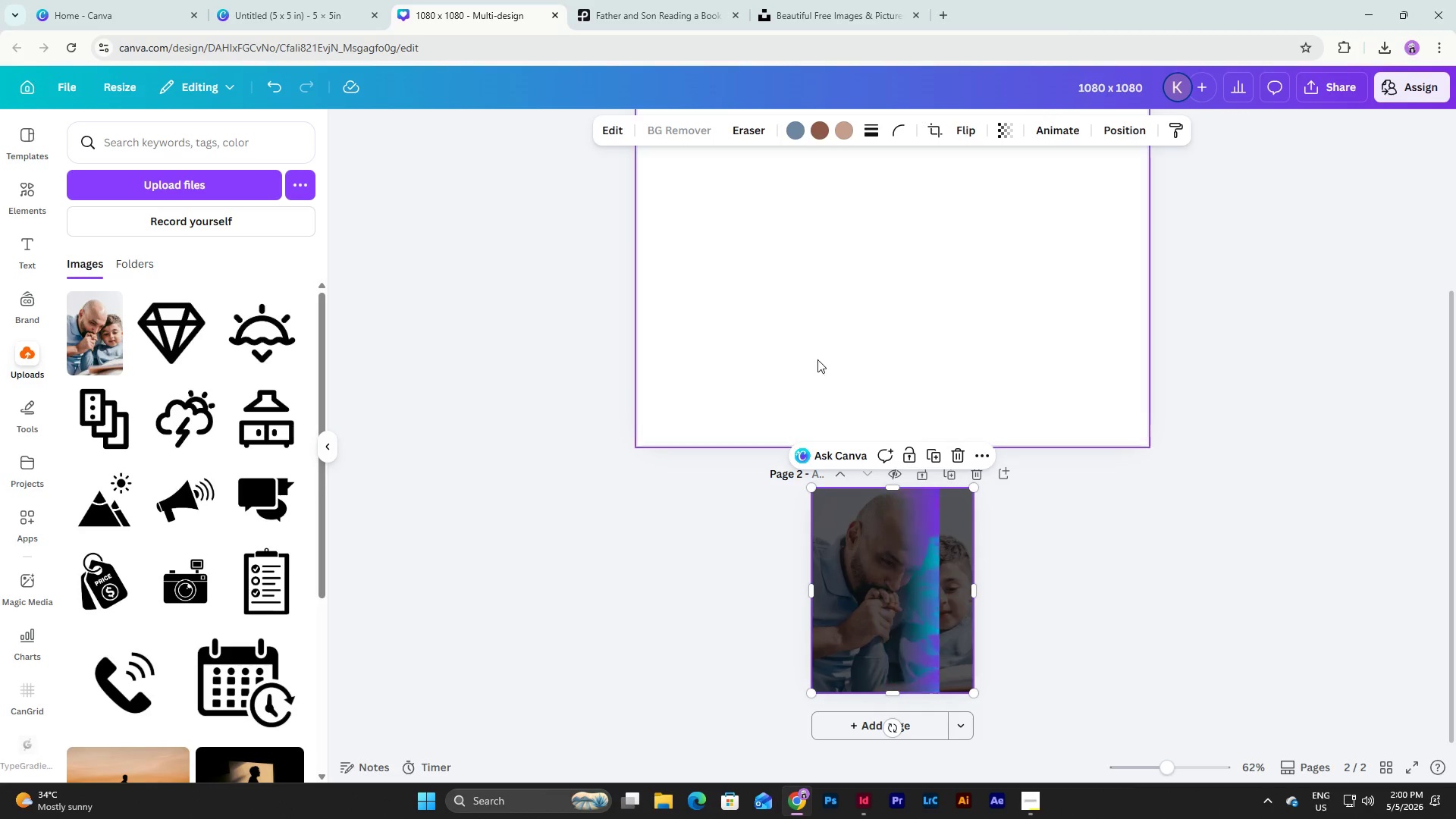 
left_click([328, 455])
 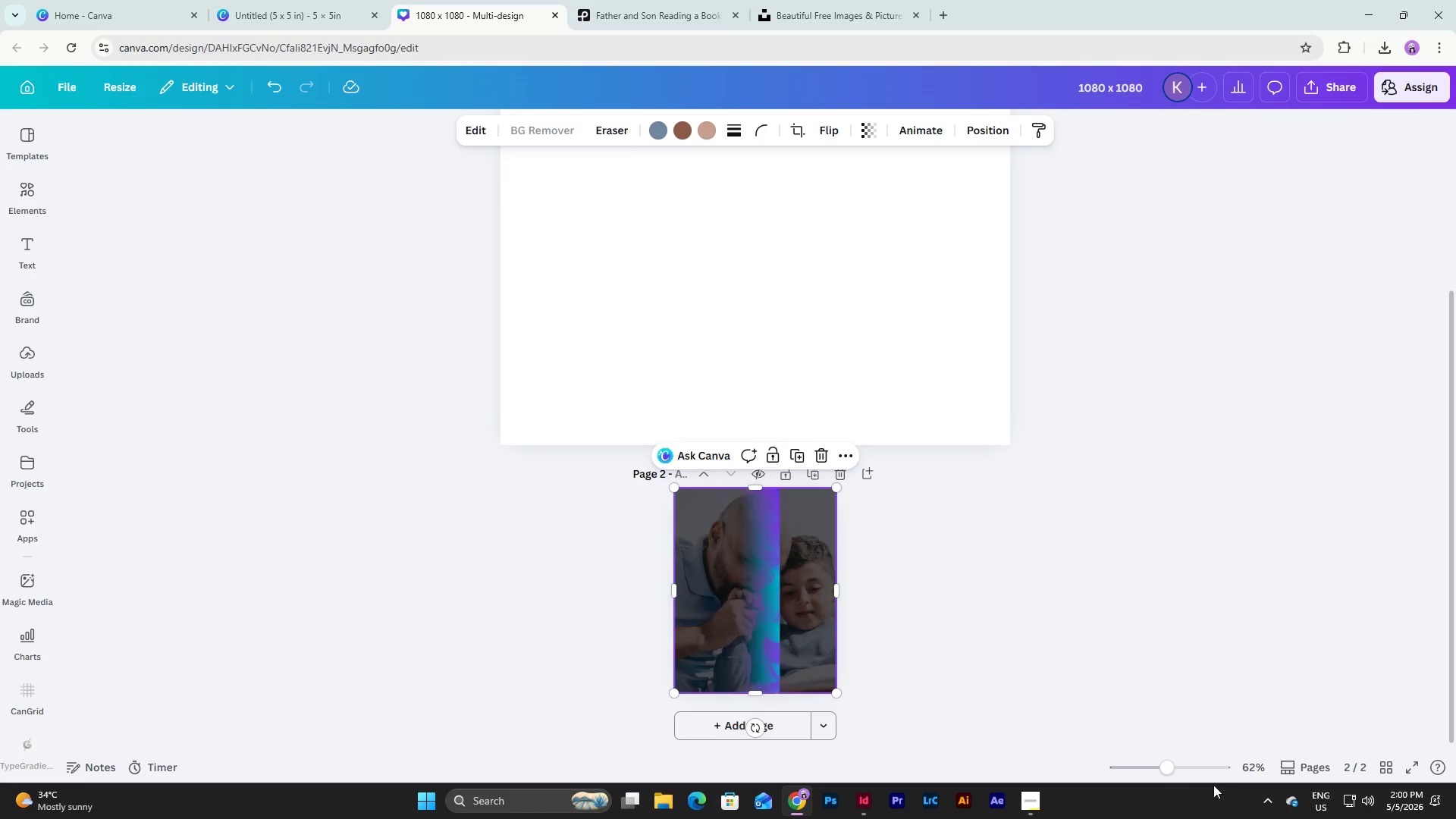 
left_click_drag(start_coordinate=[1165, 769], to_coordinate=[1179, 769])
 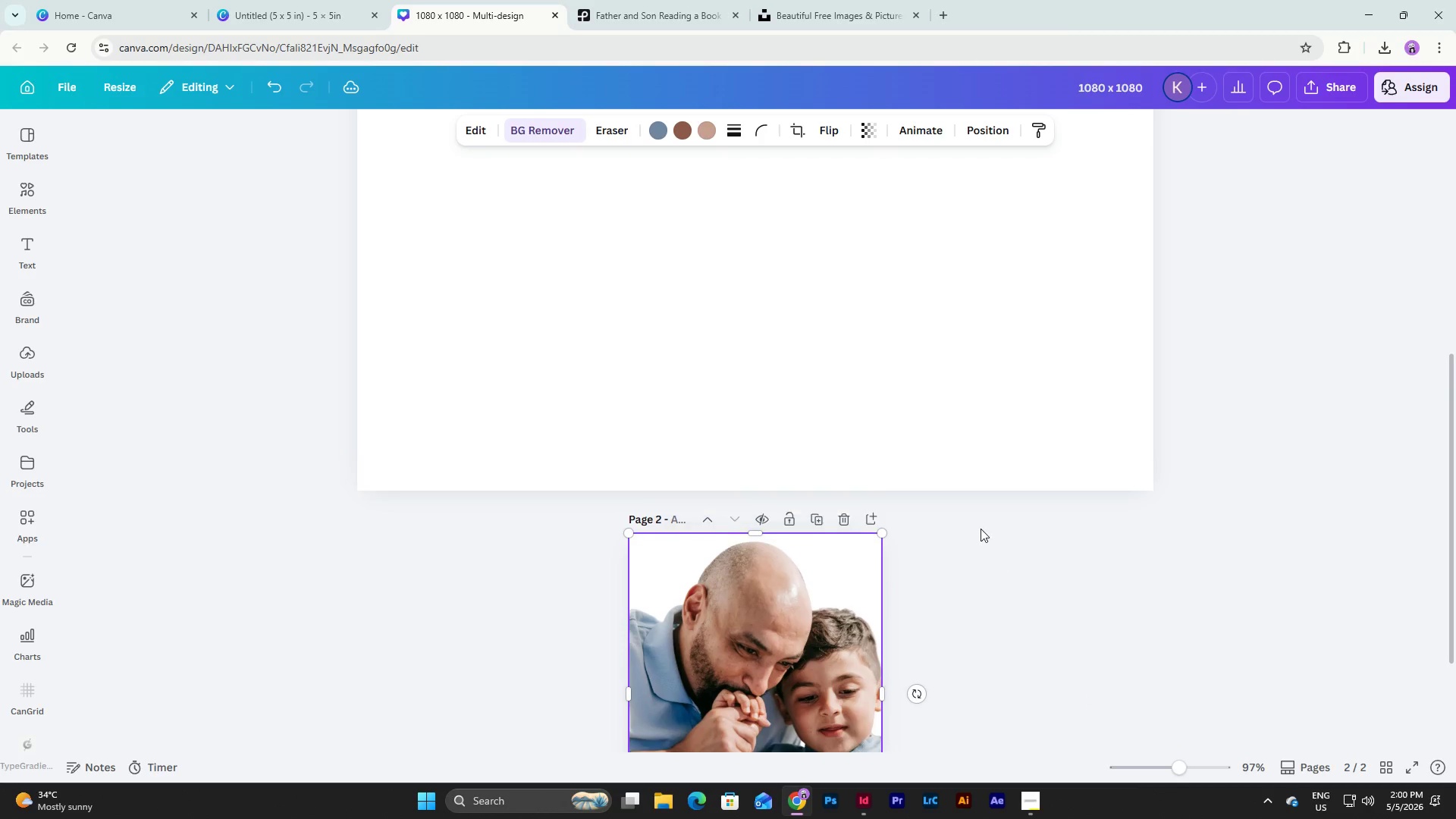 
scroll: coordinate [981, 529], scroll_direction: down, amount: 6.0
 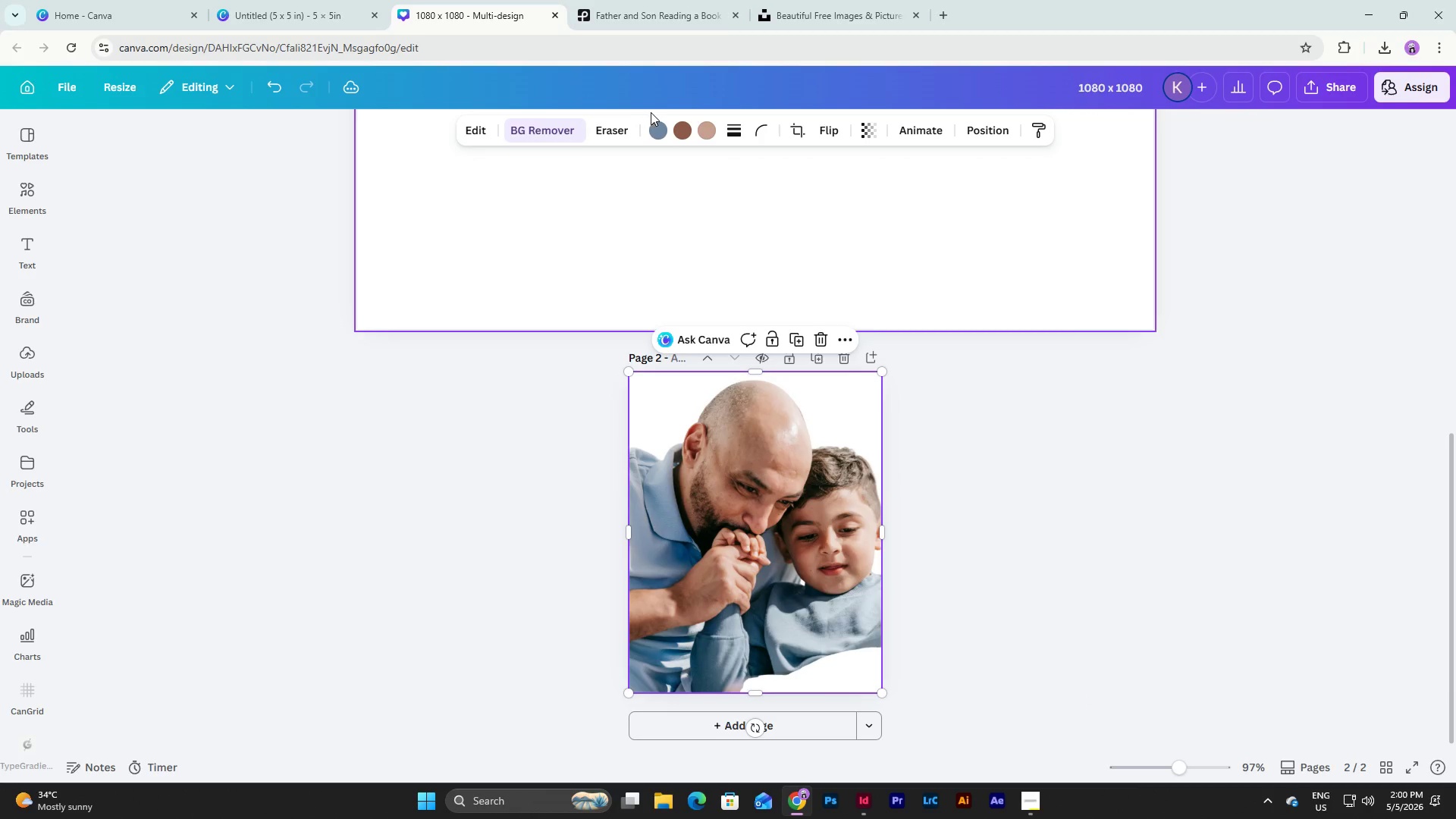 
left_click([657, 124])
 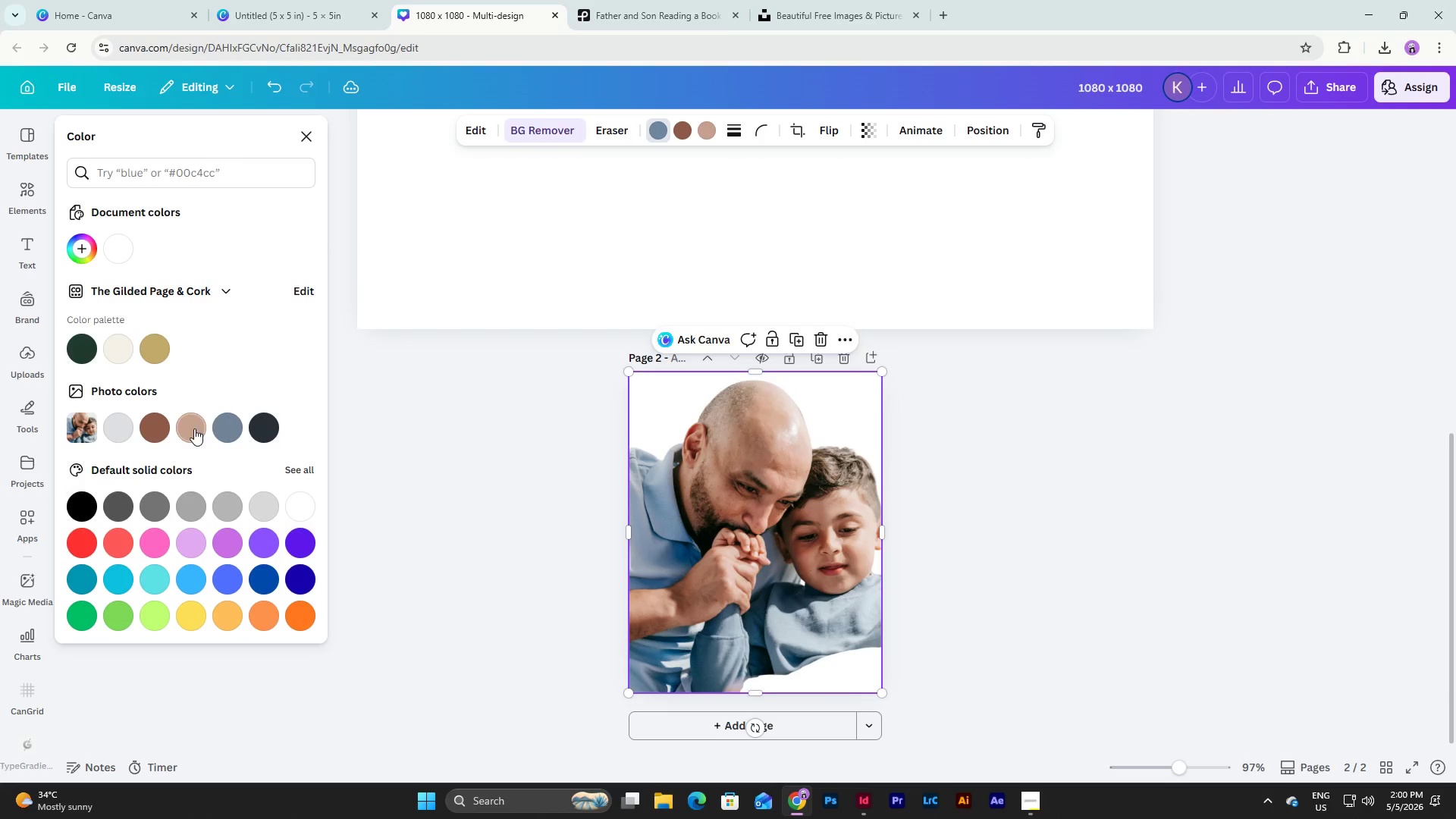 
scroll: coordinate [486, 471], scroll_direction: up, amount: 3.0
 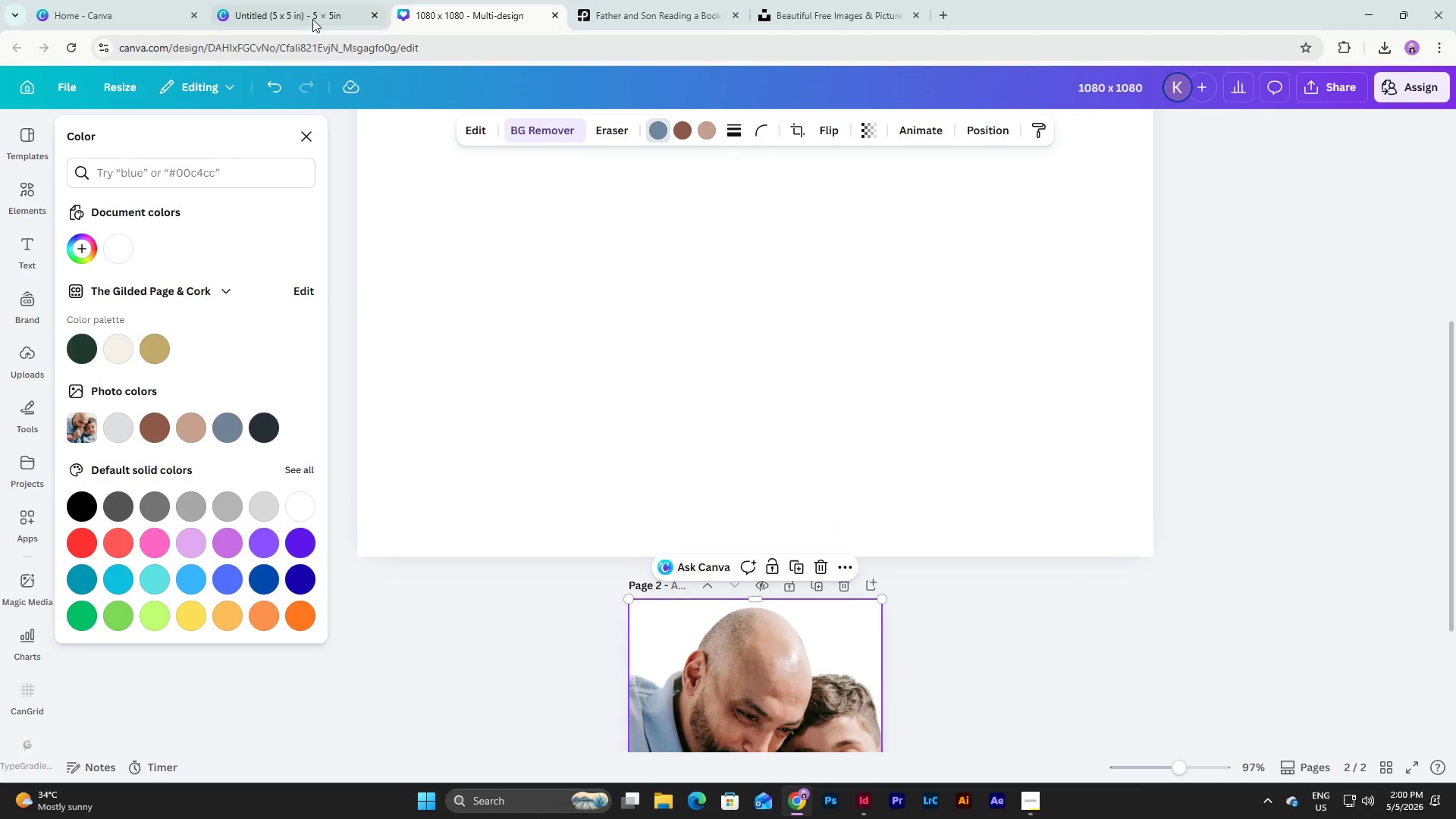 
left_click([265, 0])
 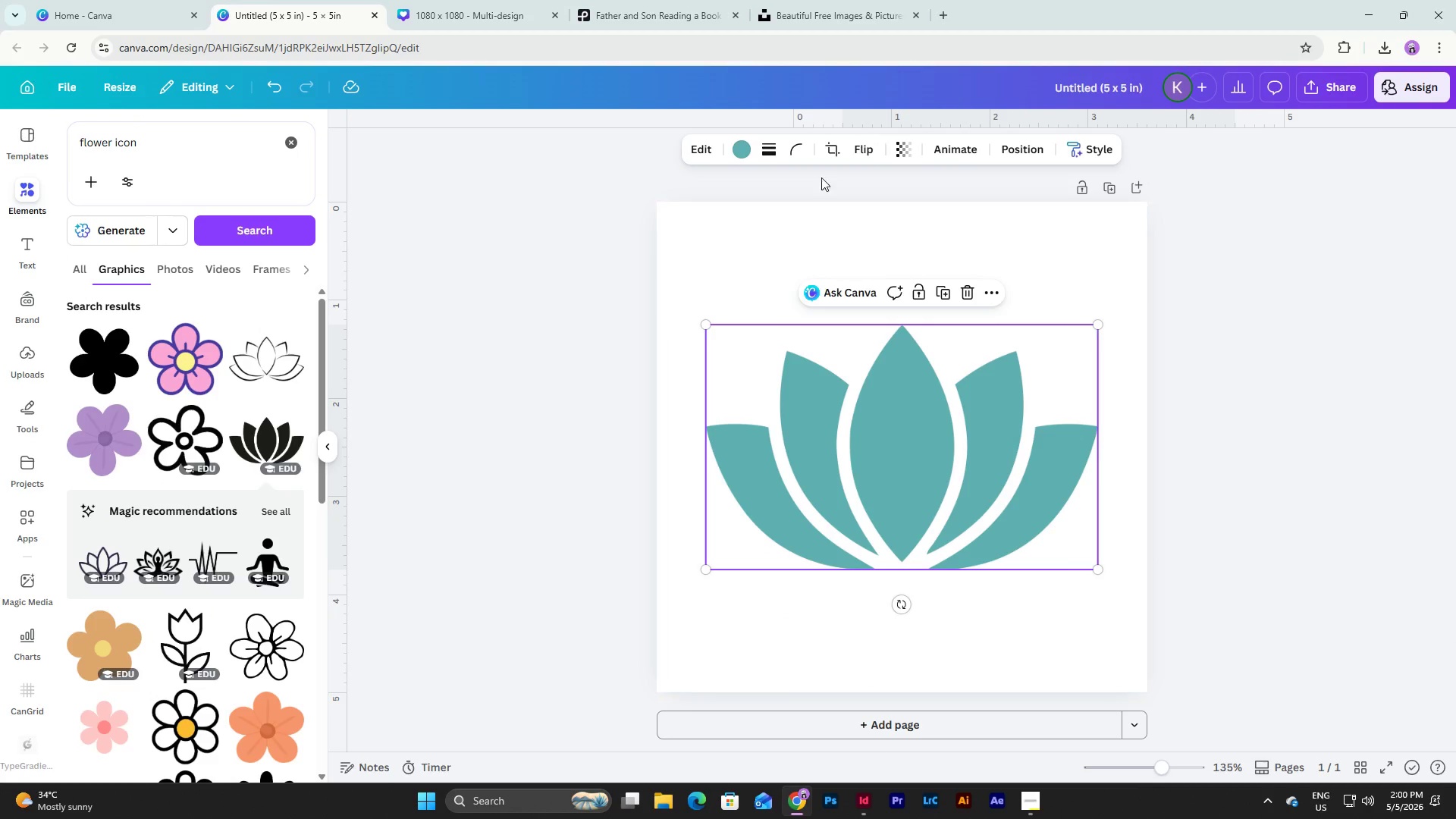 
left_click_drag(start_coordinate=[722, 152], to_coordinate=[728, 152])
 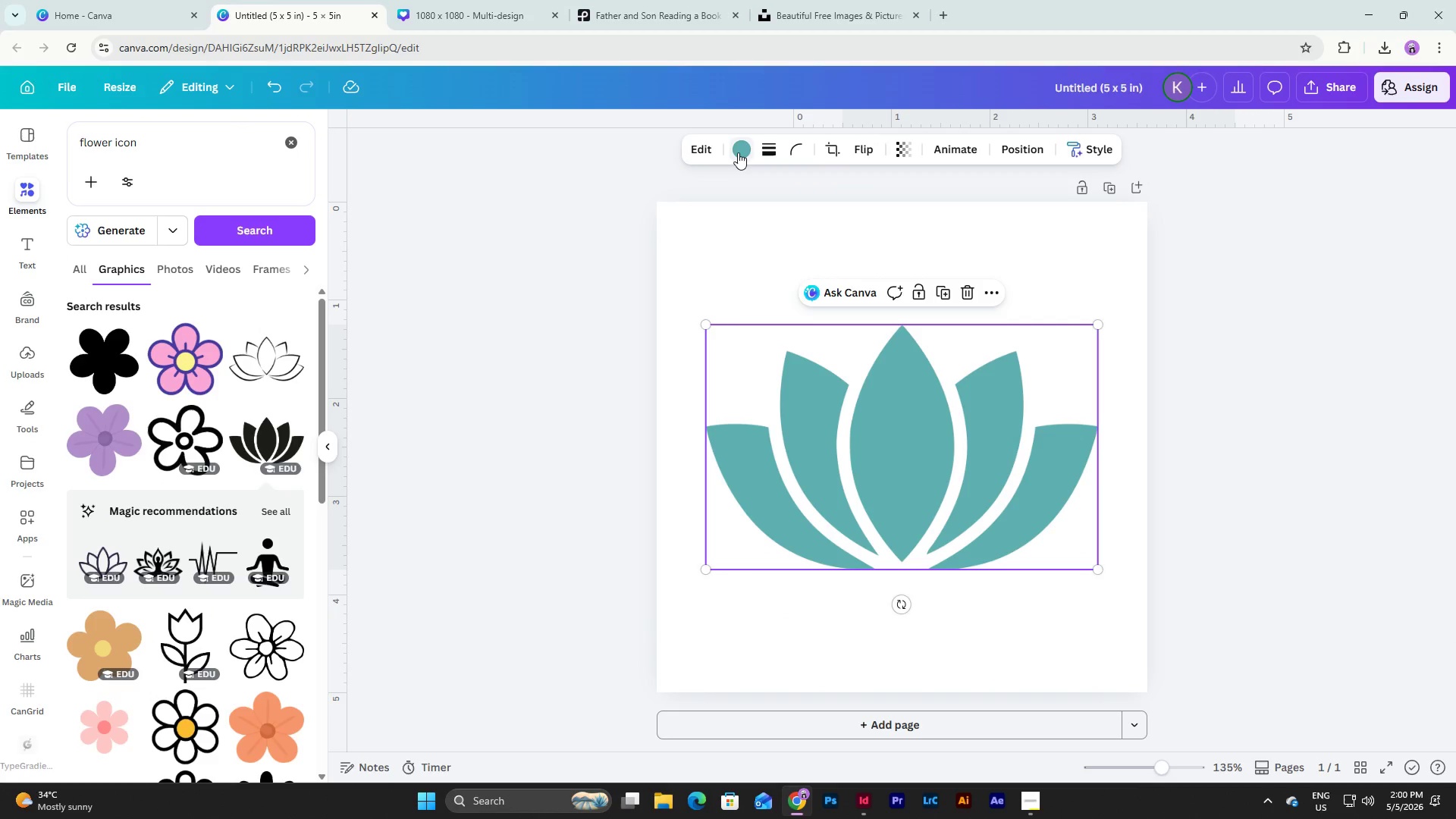 
double_click([738, 152])
 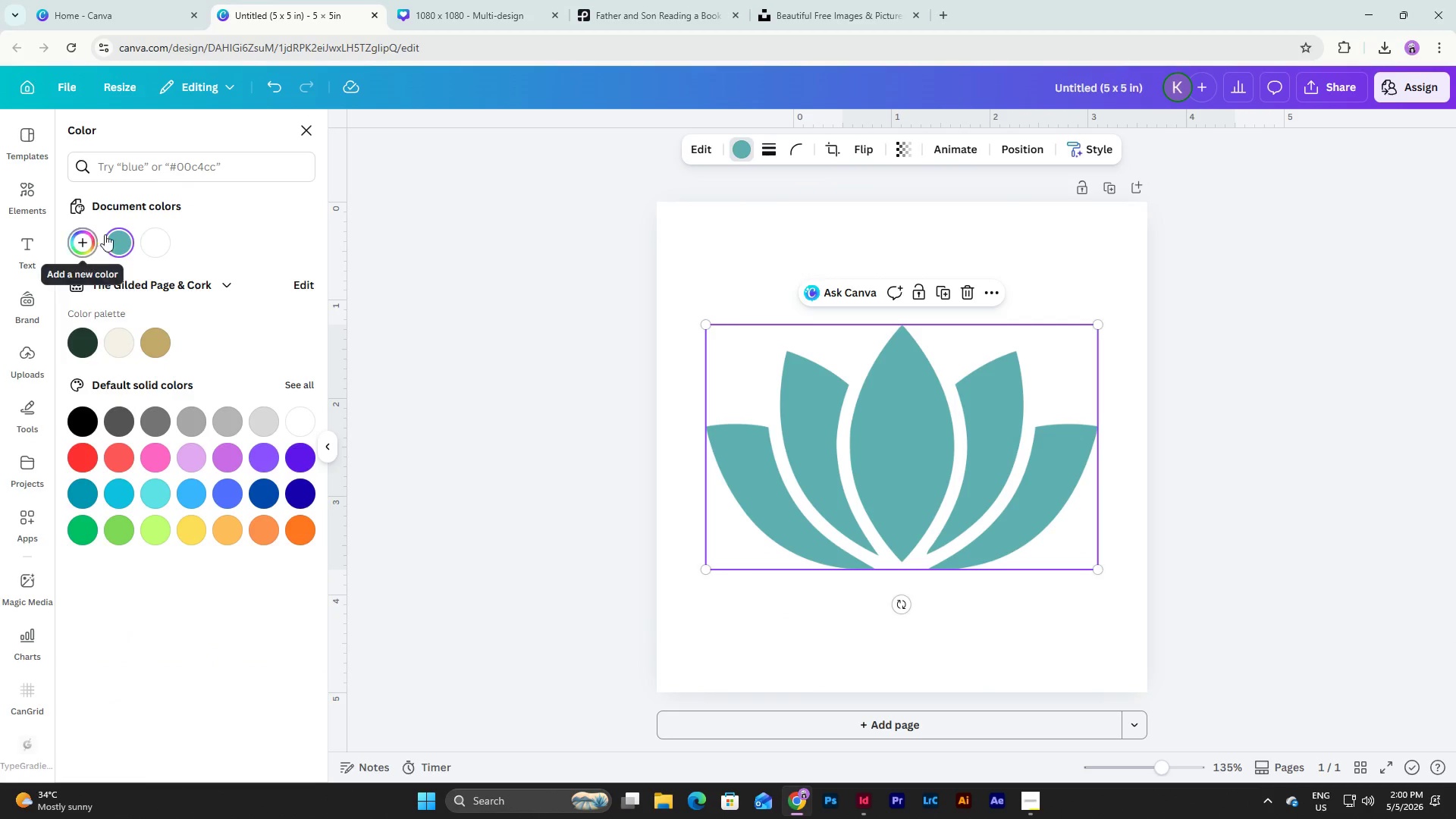 
left_click([85, 243])
 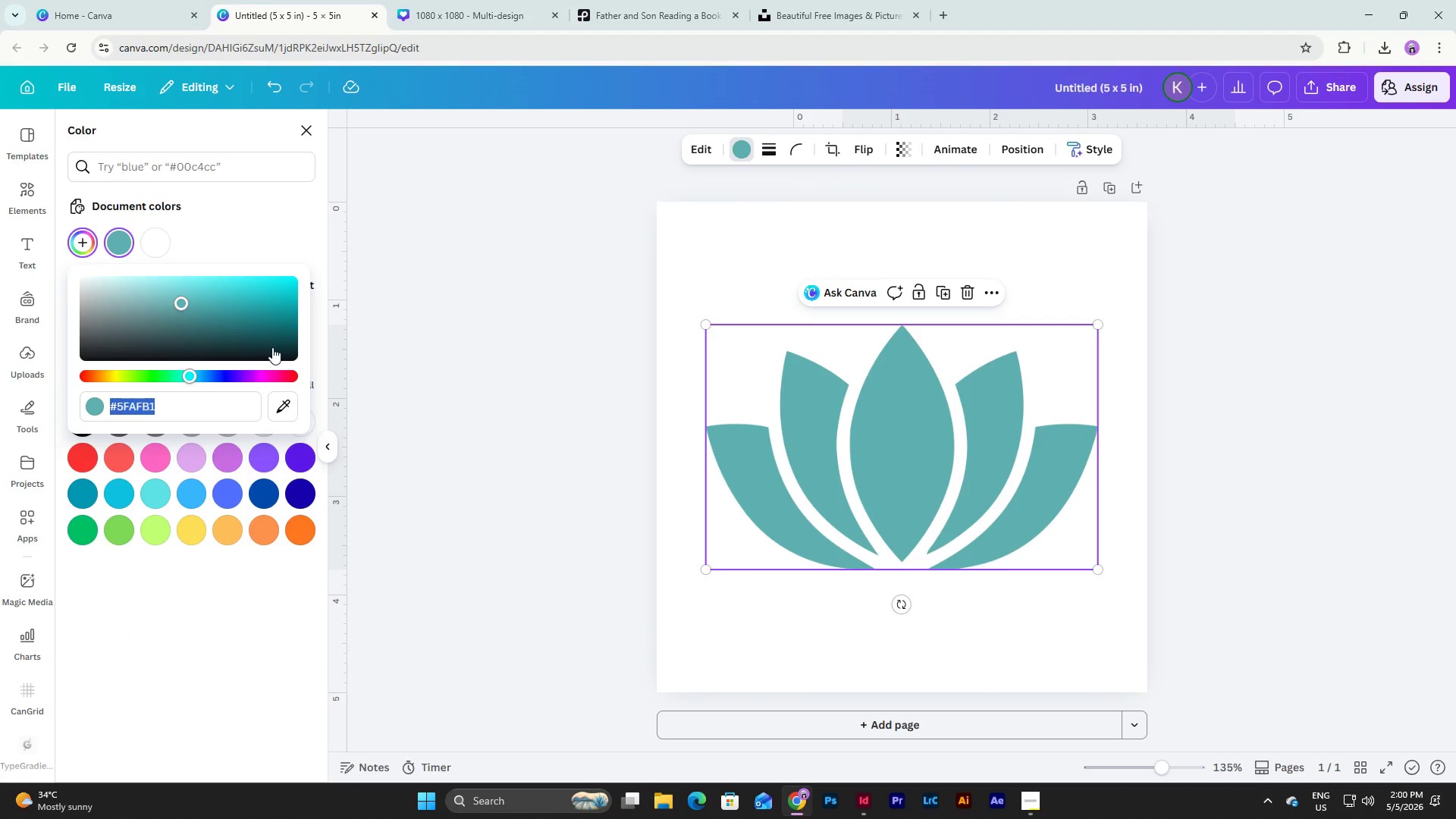 
key(Control+C)
 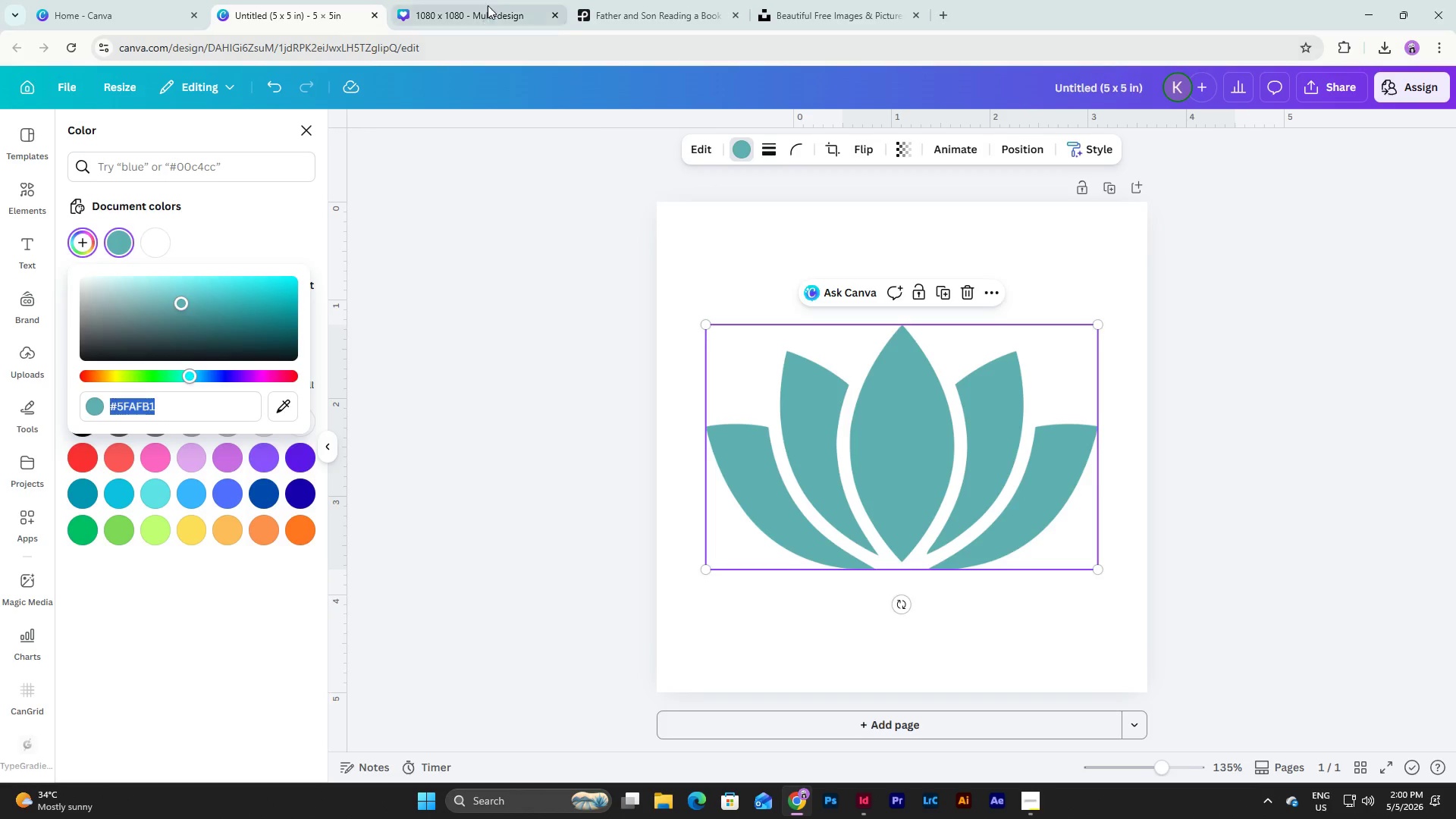 
left_click([491, 0])
 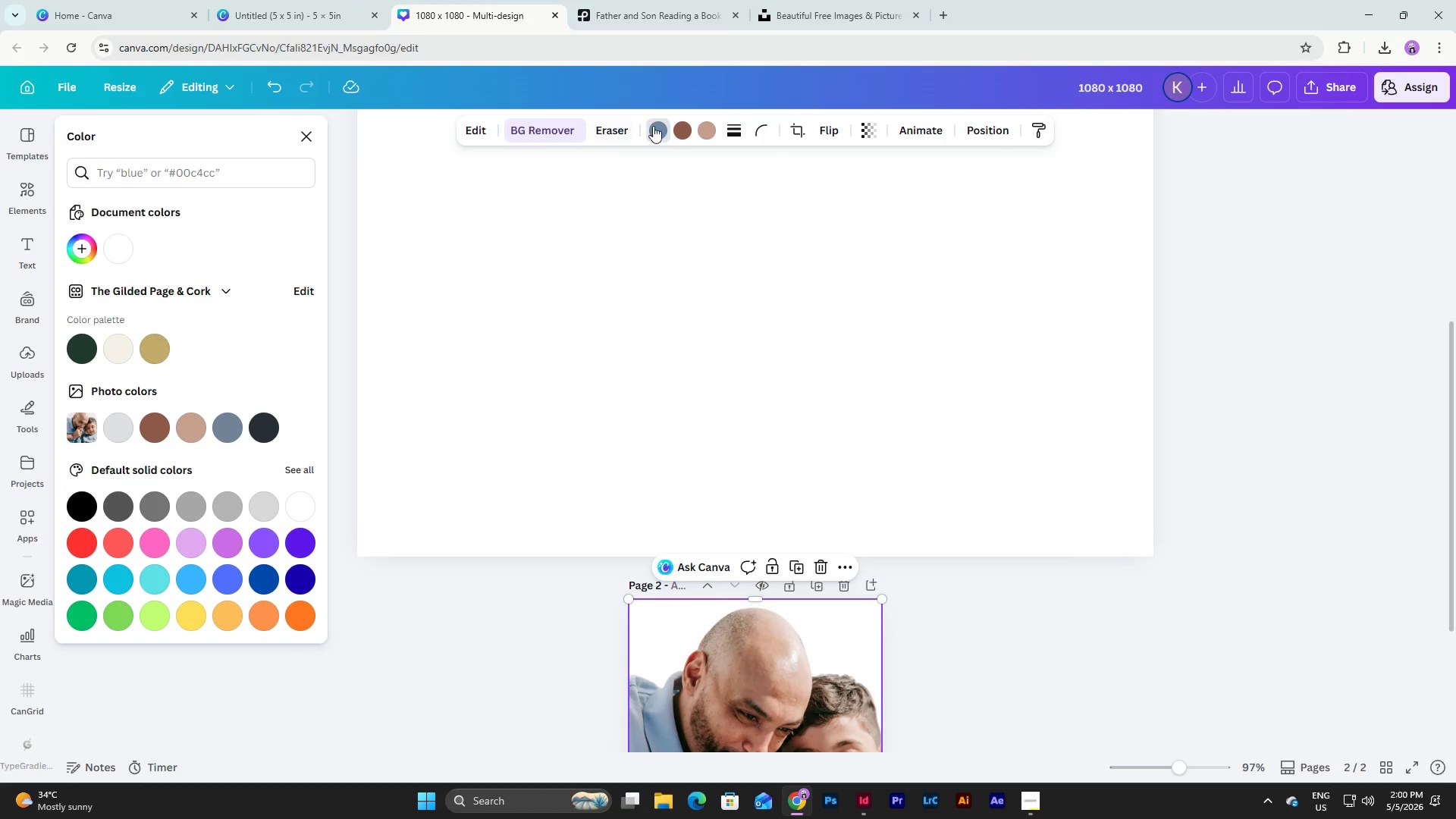 
double_click([653, 126])
 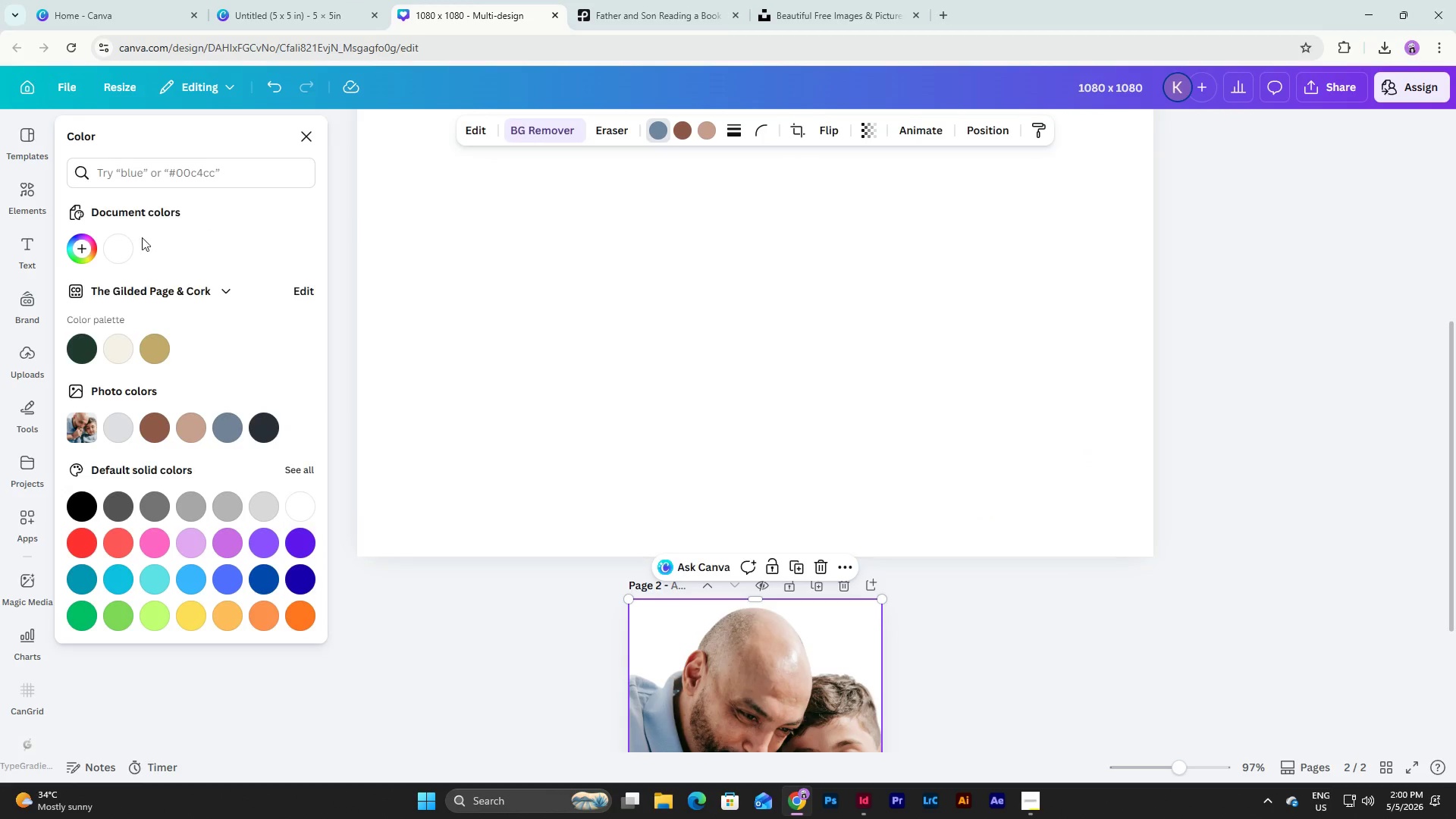 
left_click([85, 250])
 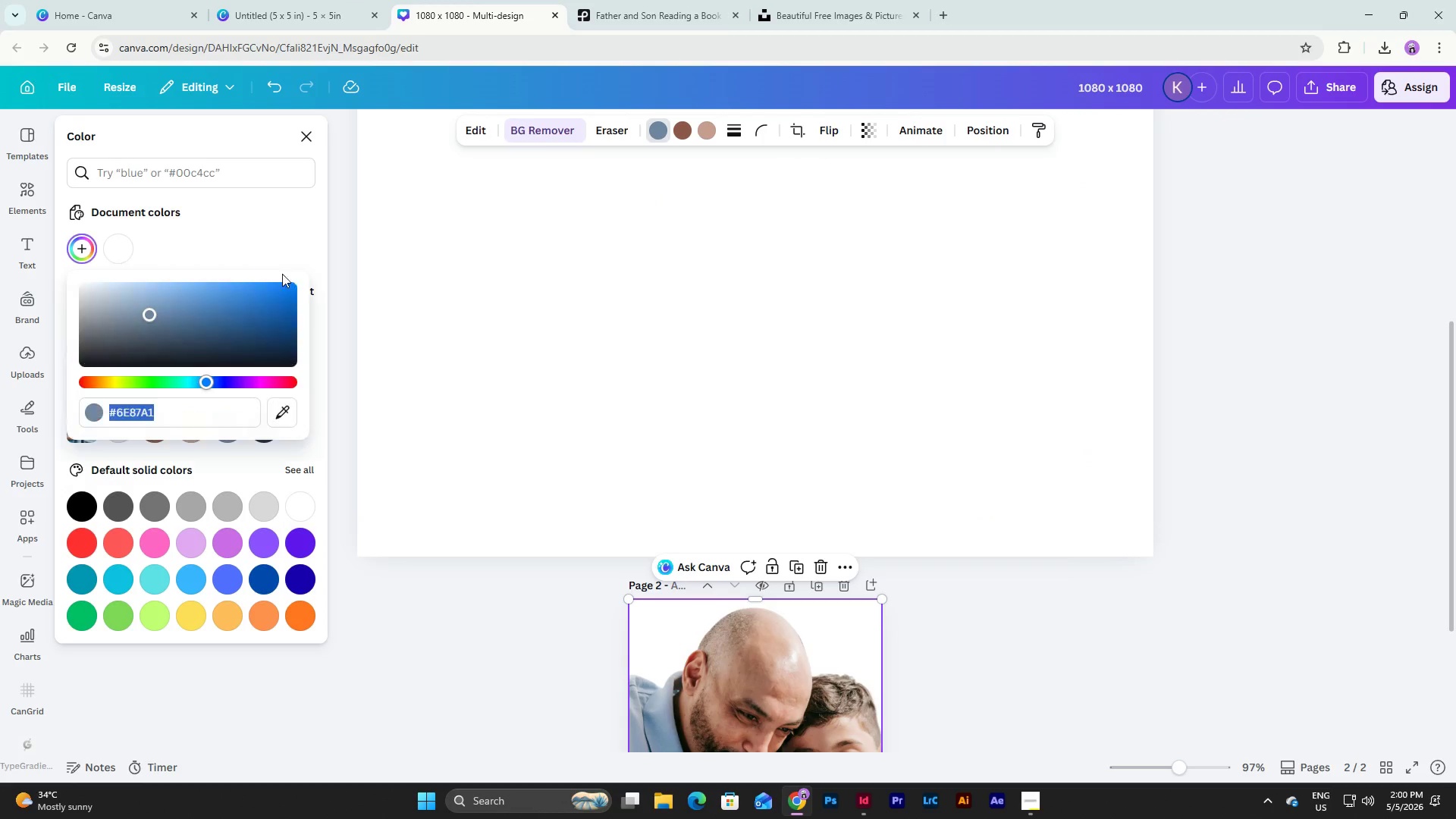 
key(Control+V)
 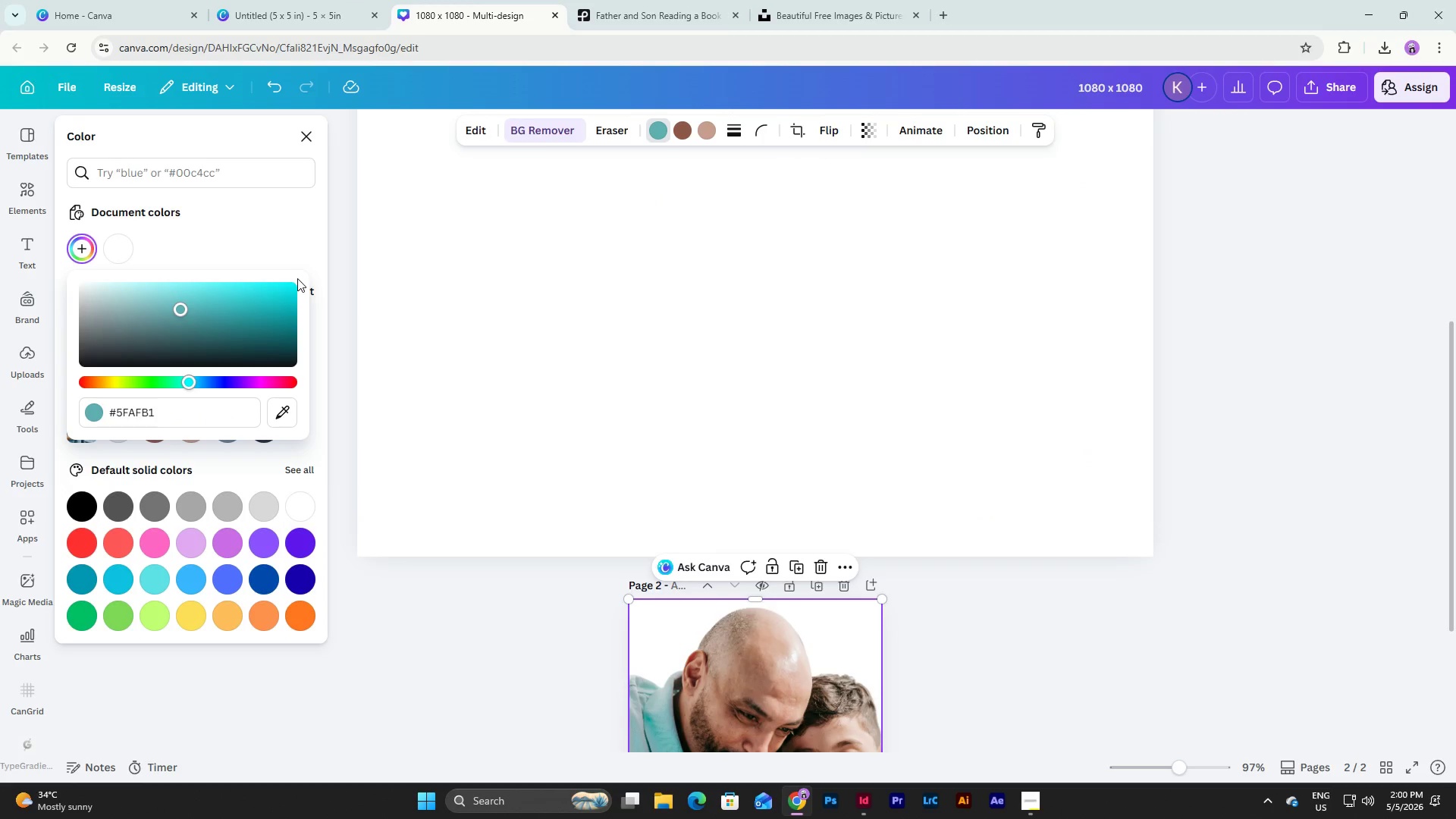 
key(NumpadEnter)
 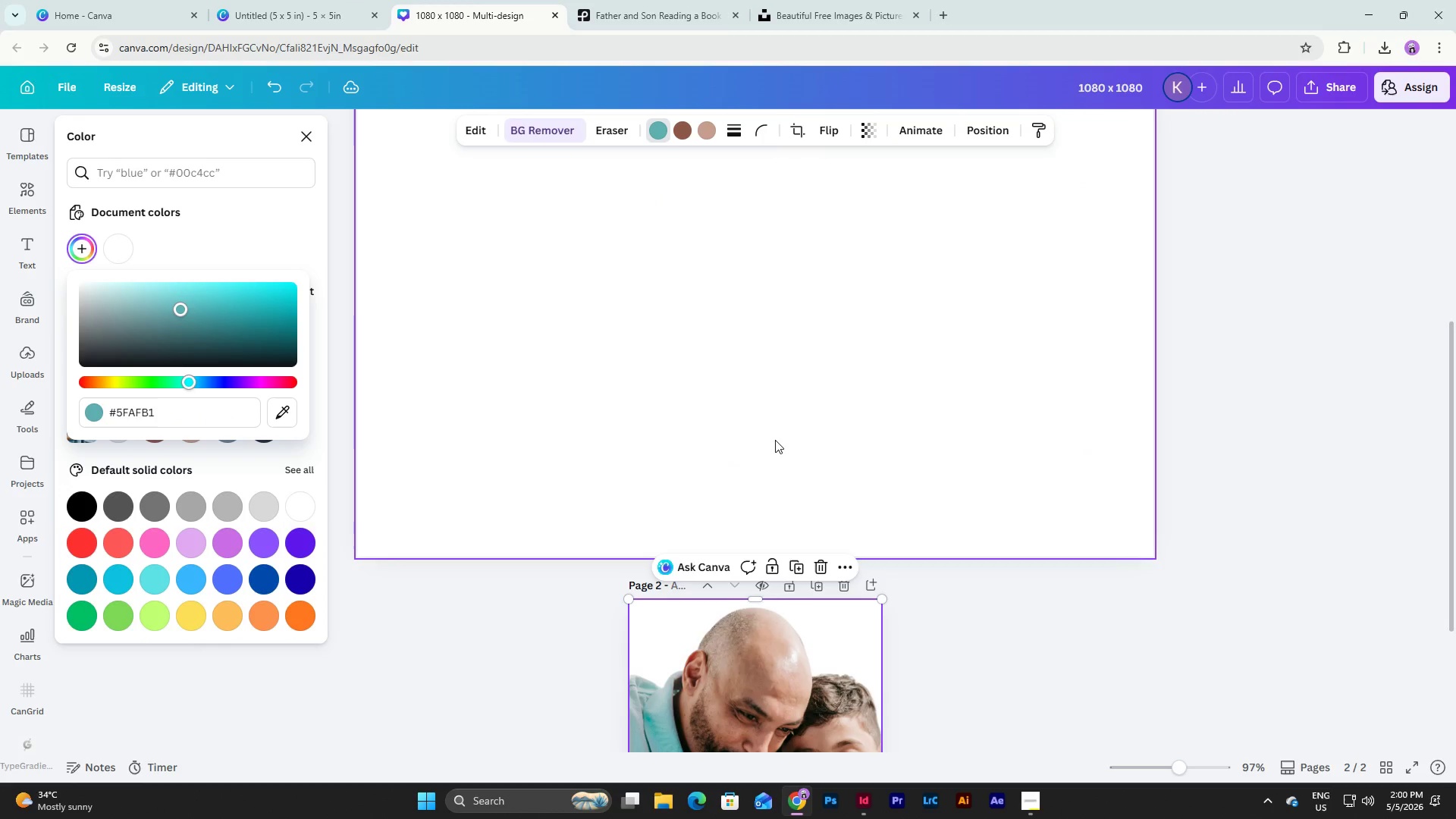 
scroll: coordinate [775, 440], scroll_direction: down, amount: 3.0
 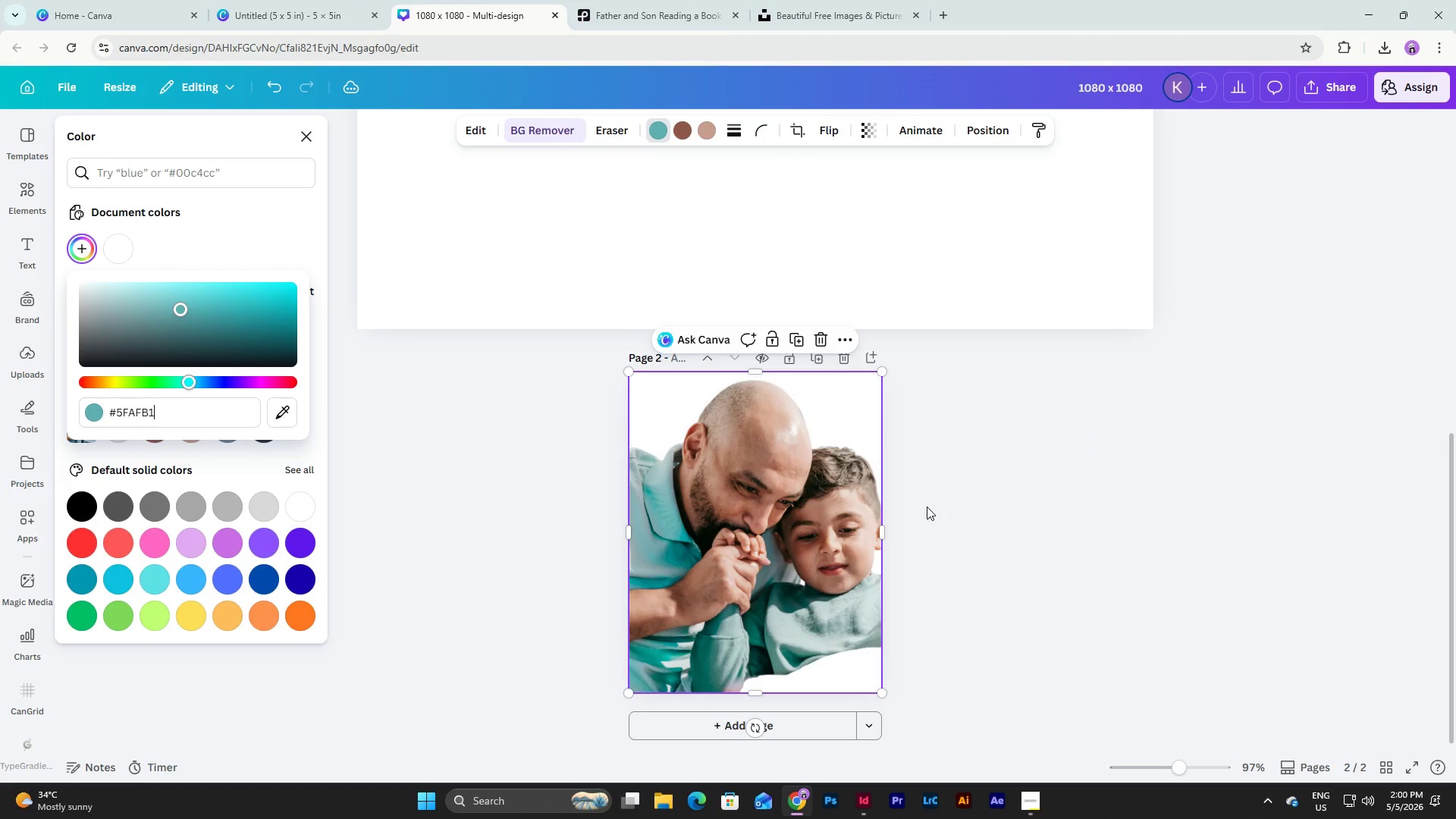 
left_click([1001, 530])
 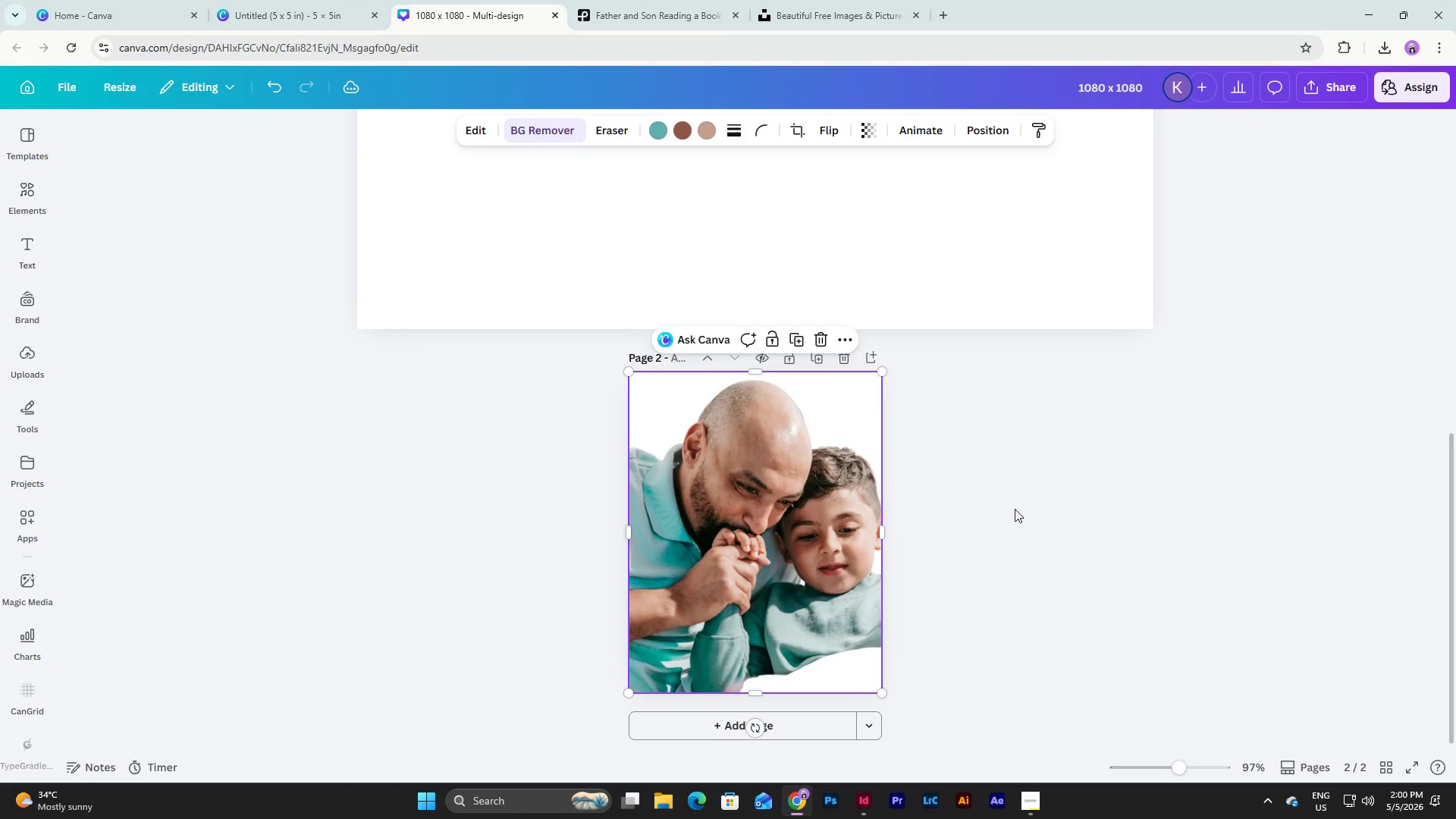 
left_click([1015, 509])
 